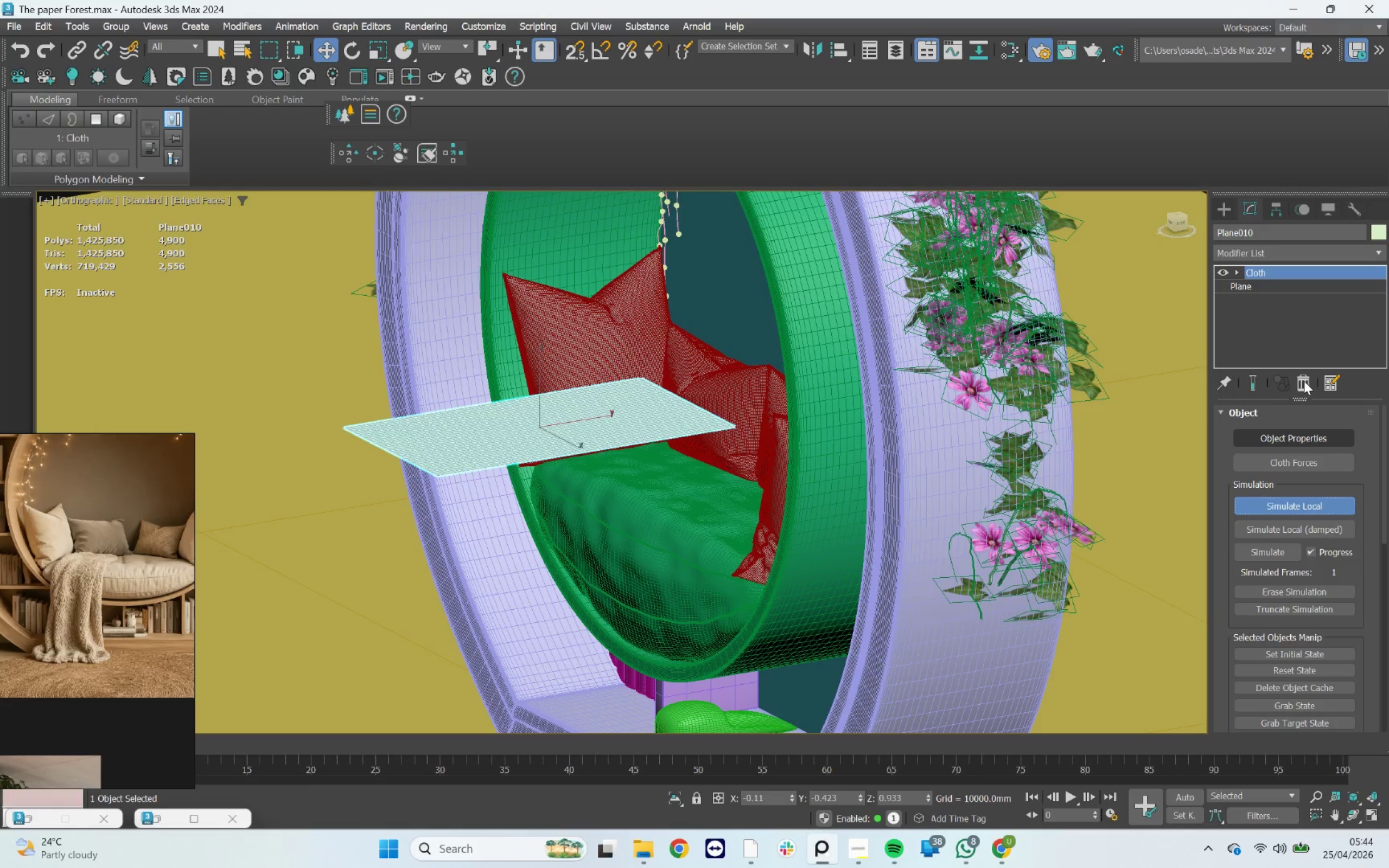 
triple_click([1304, 381])
 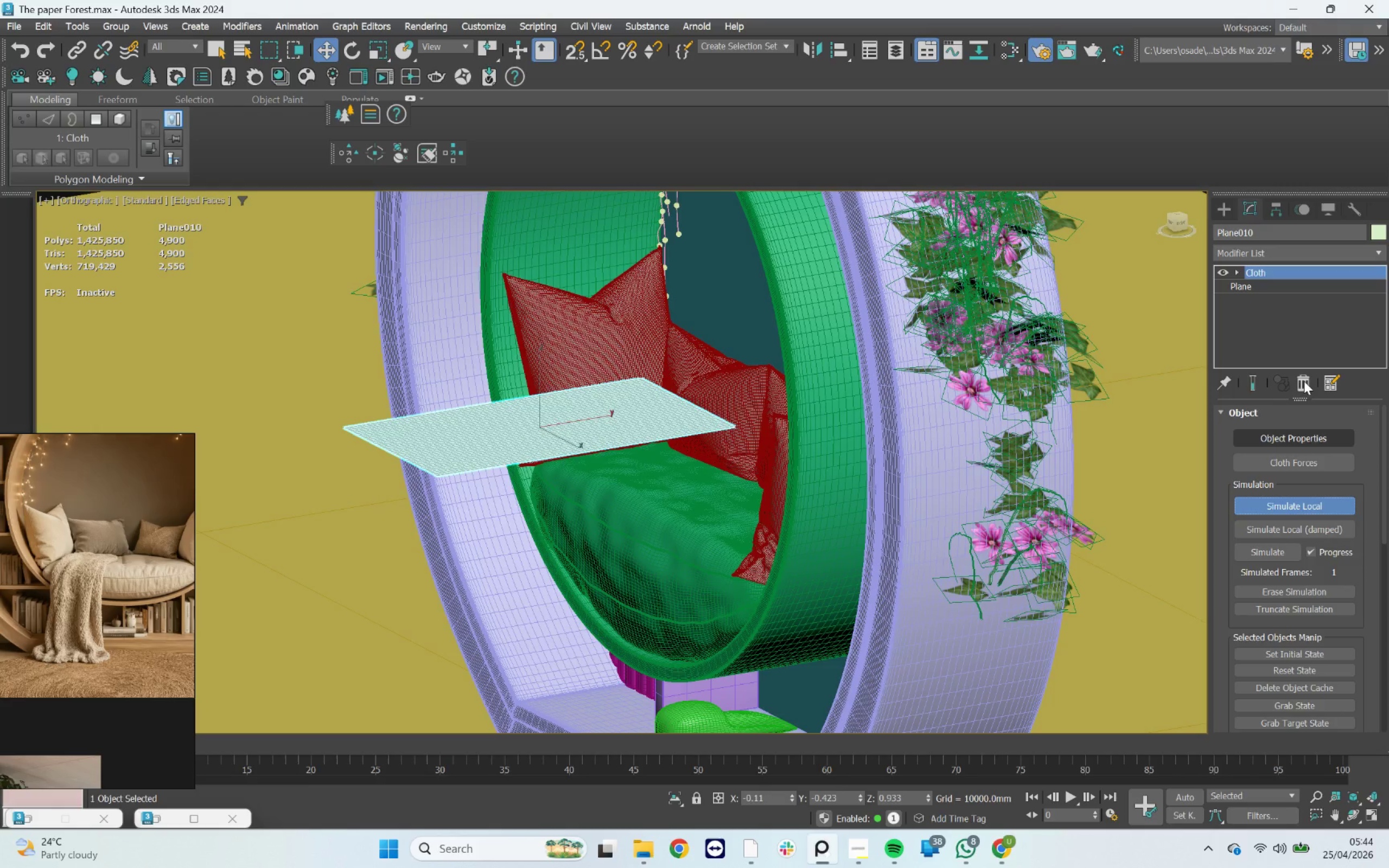 
triple_click([1304, 381])
 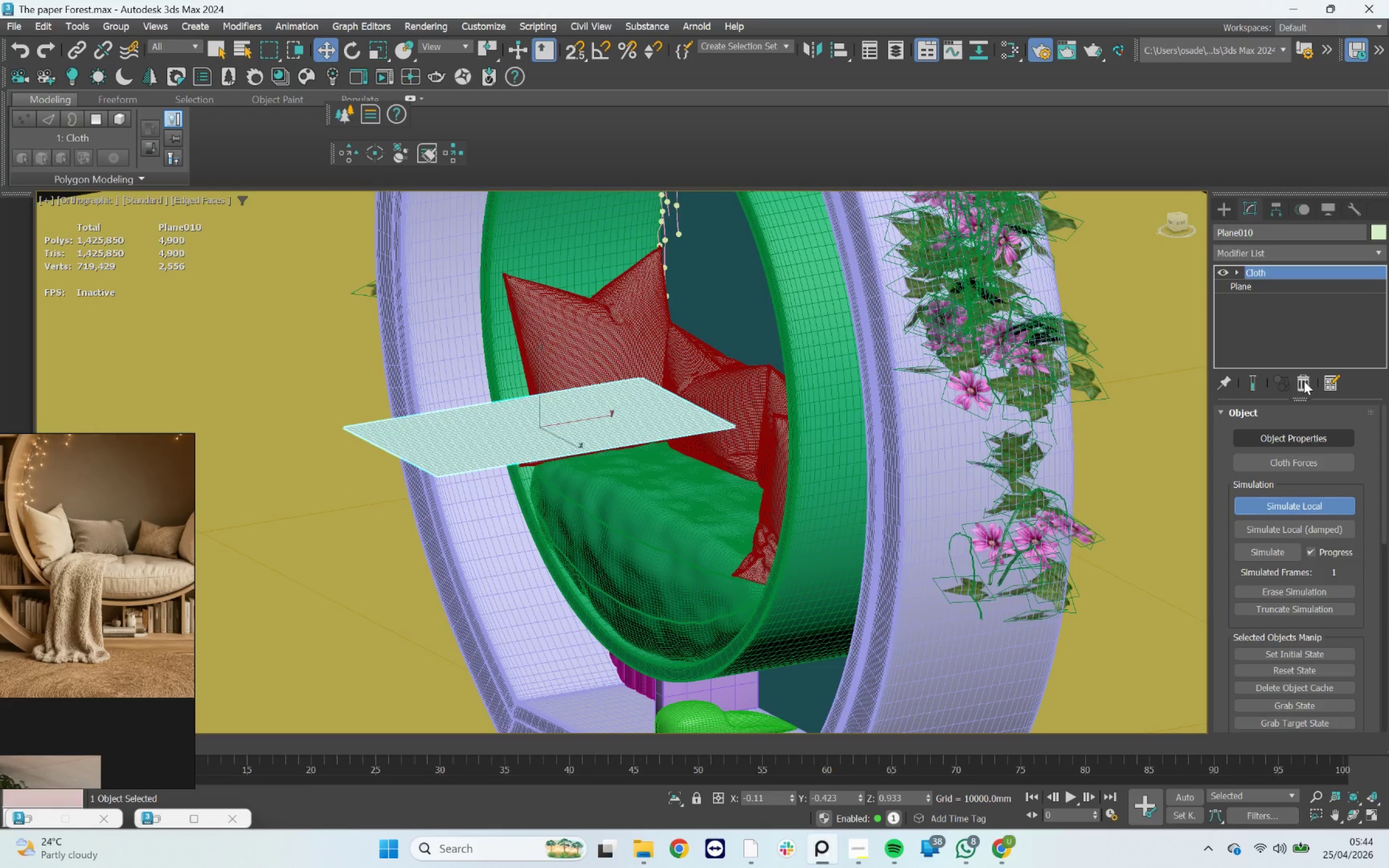 
triple_click([1304, 381])
 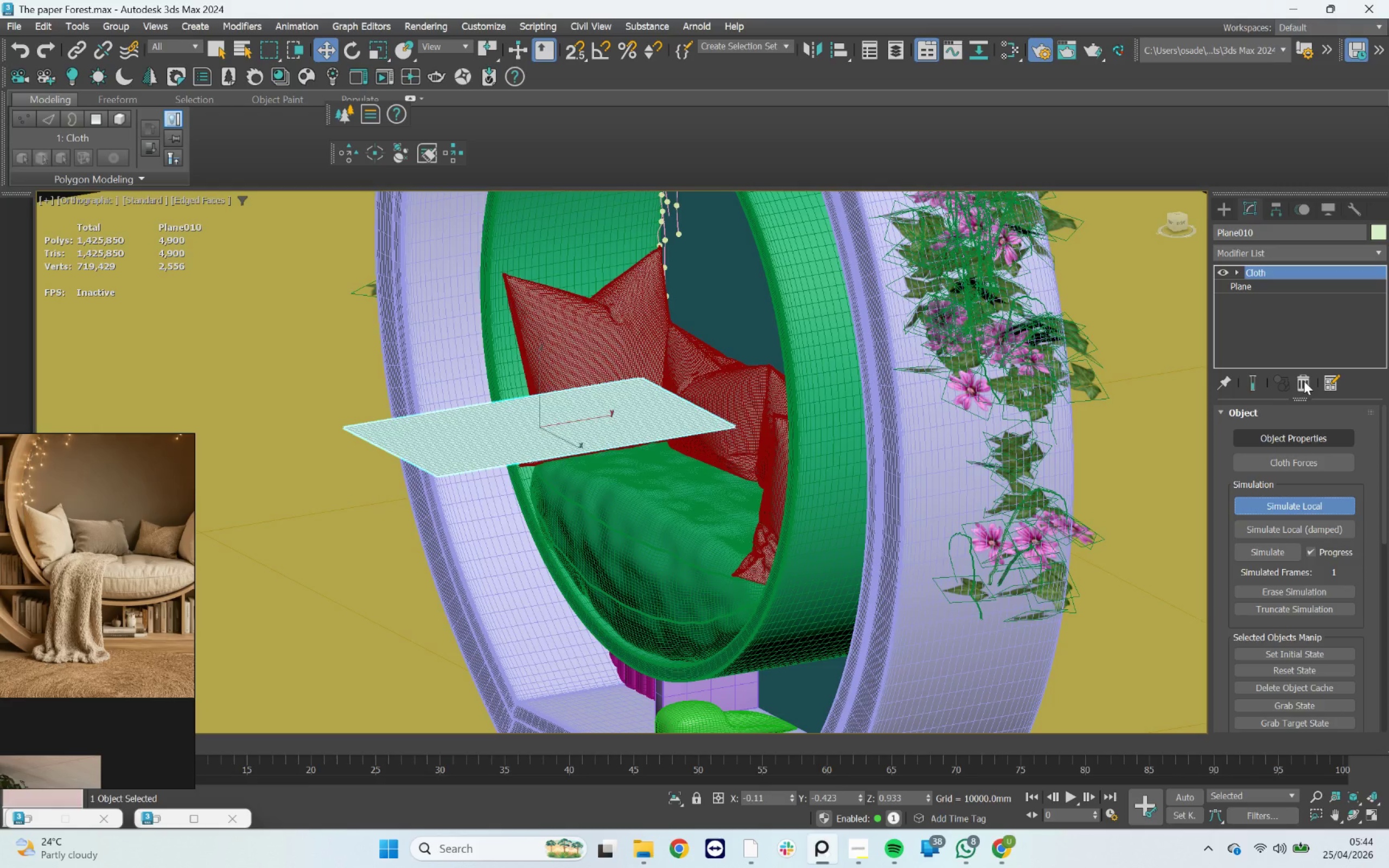 
triple_click([1304, 381])
 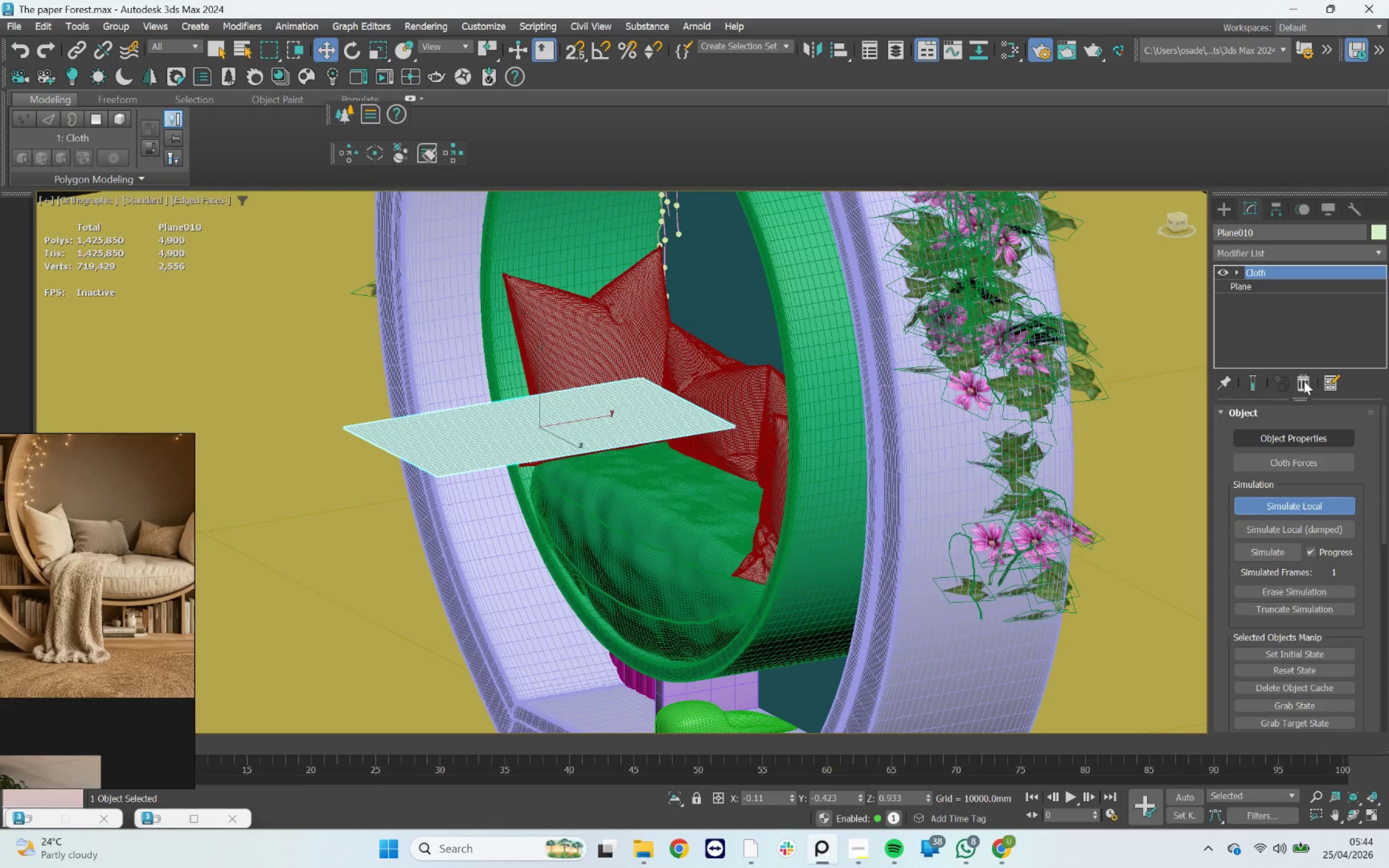 
triple_click([1304, 381])
 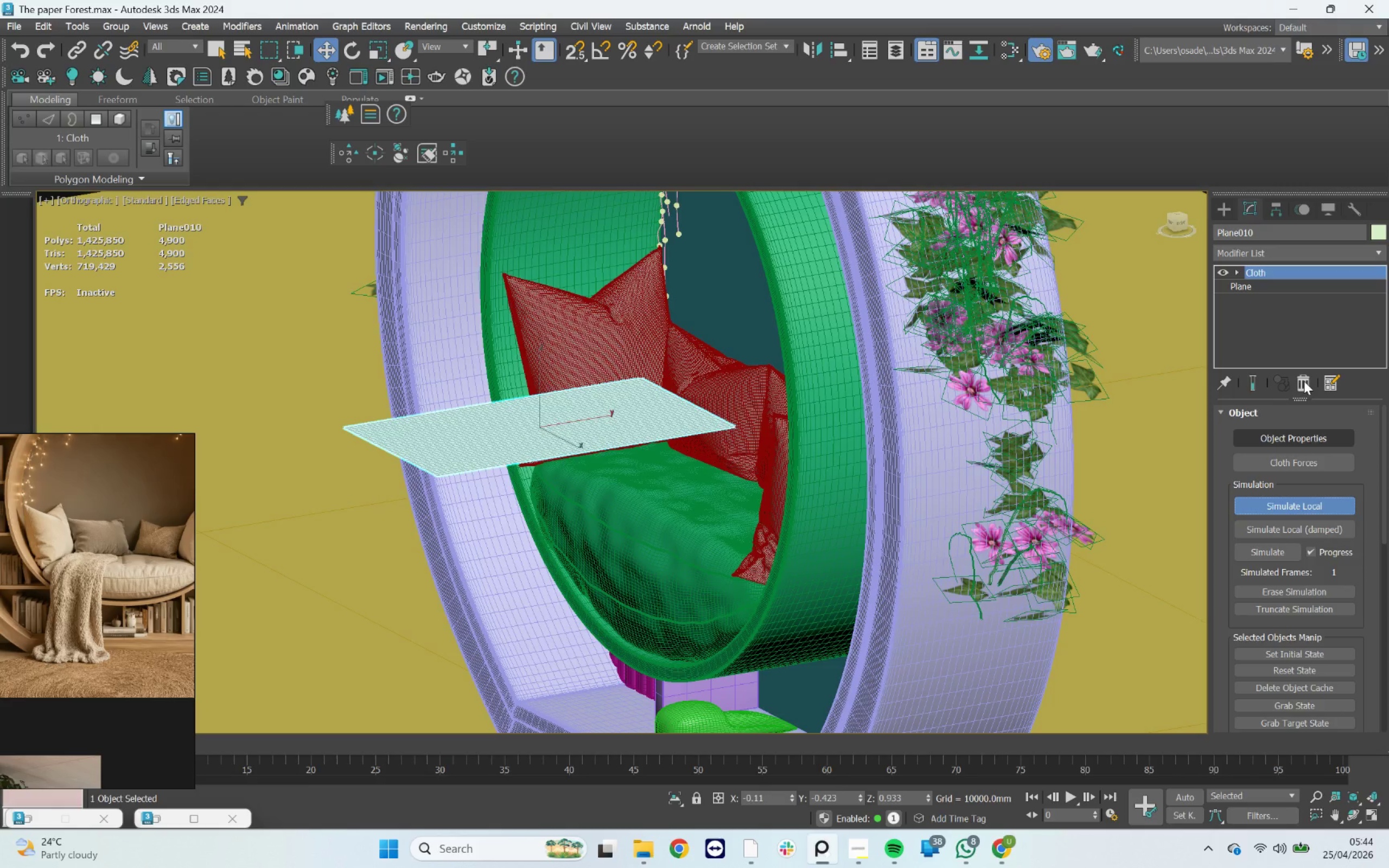 
triple_click([1304, 381])
 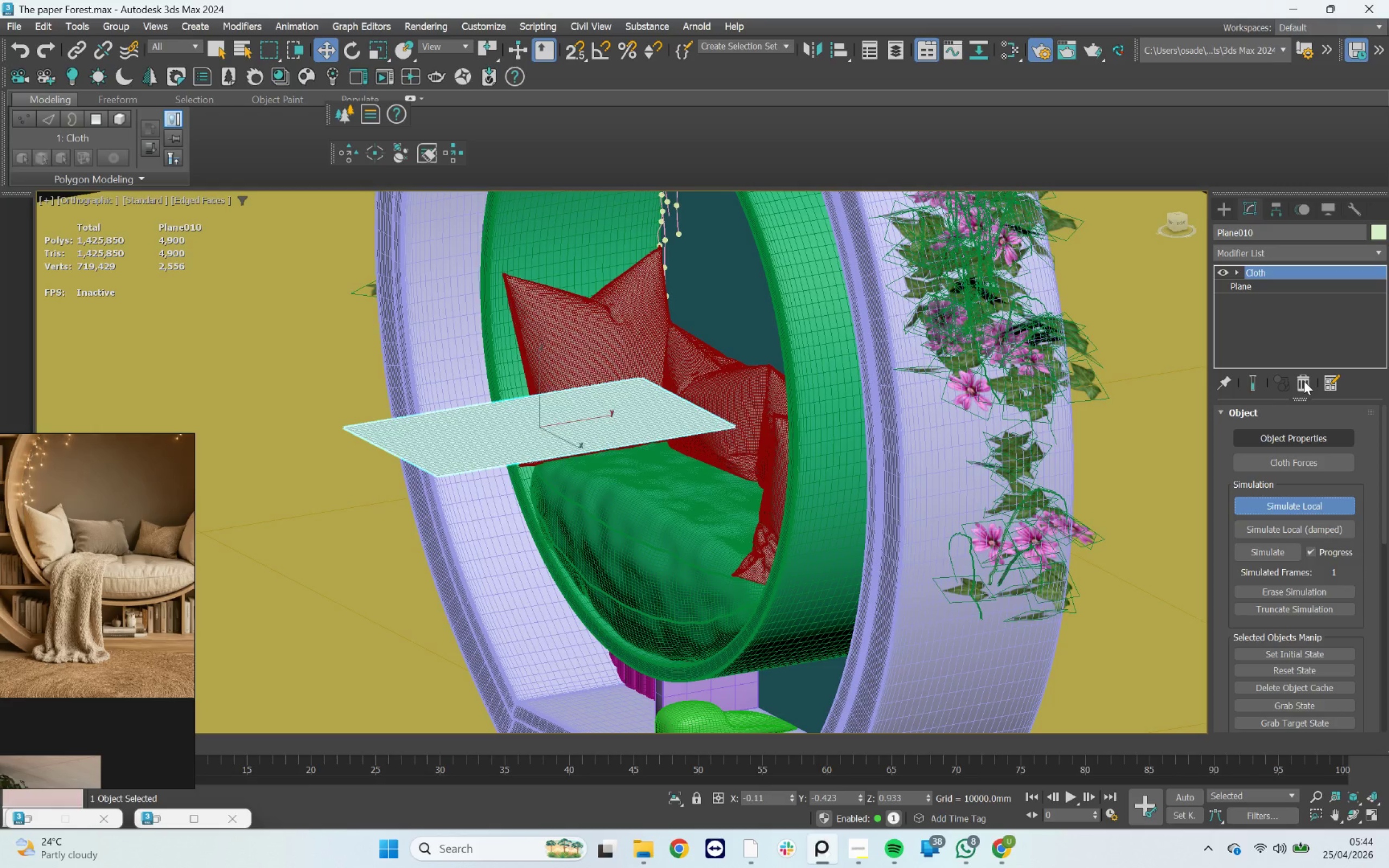 
triple_click([1304, 381])
 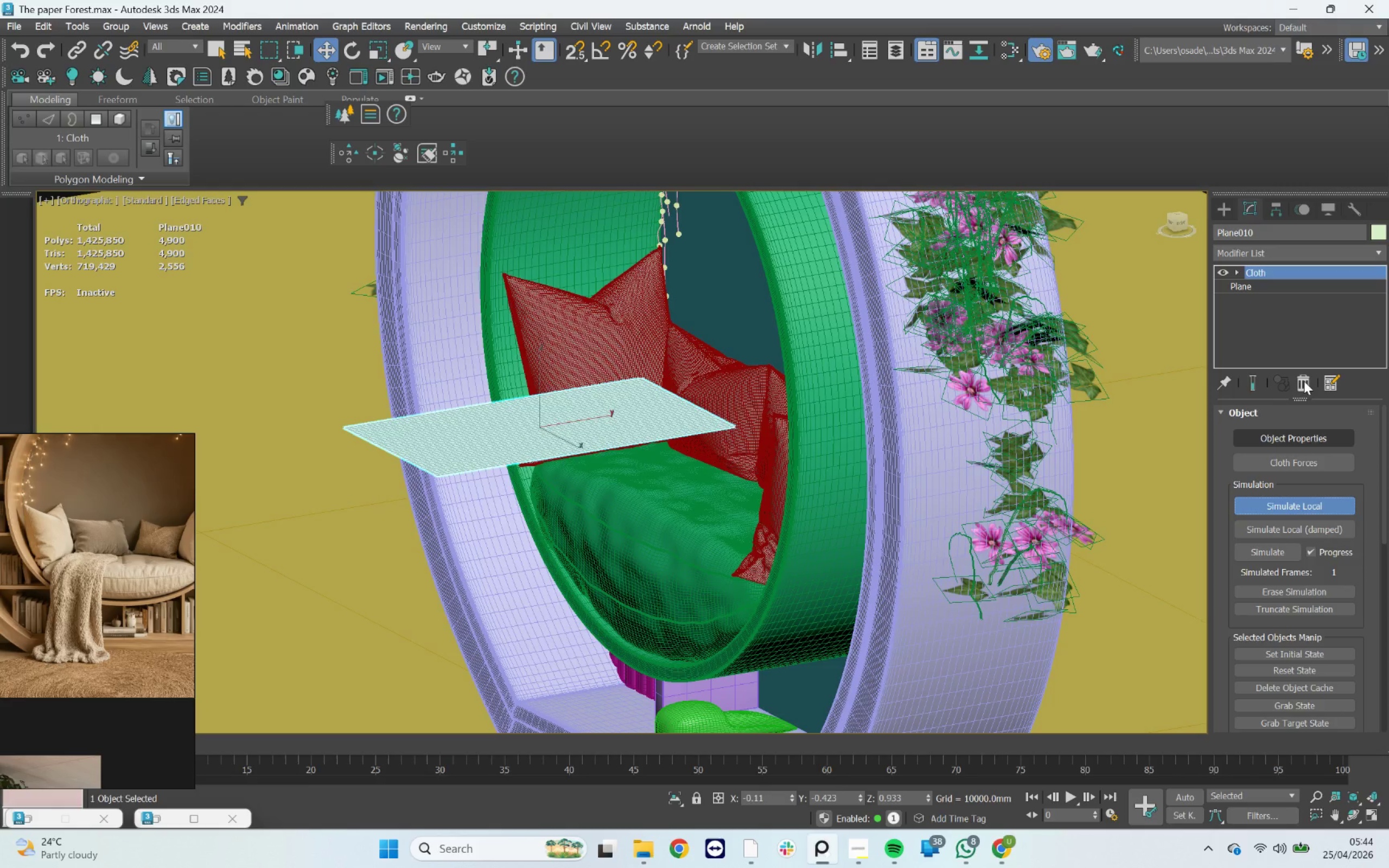 
triple_click([1304, 381])
 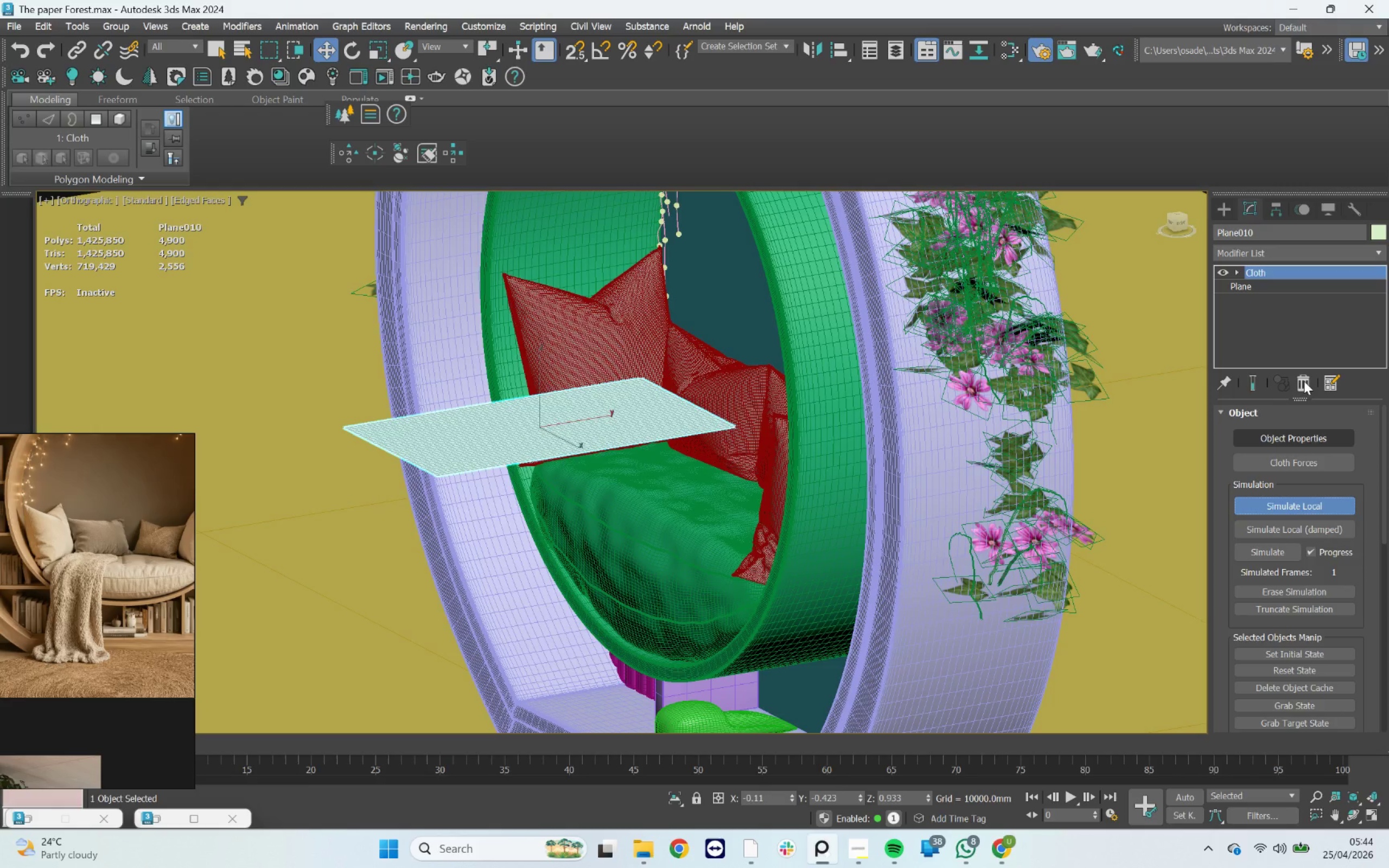 
triple_click([1304, 381])
 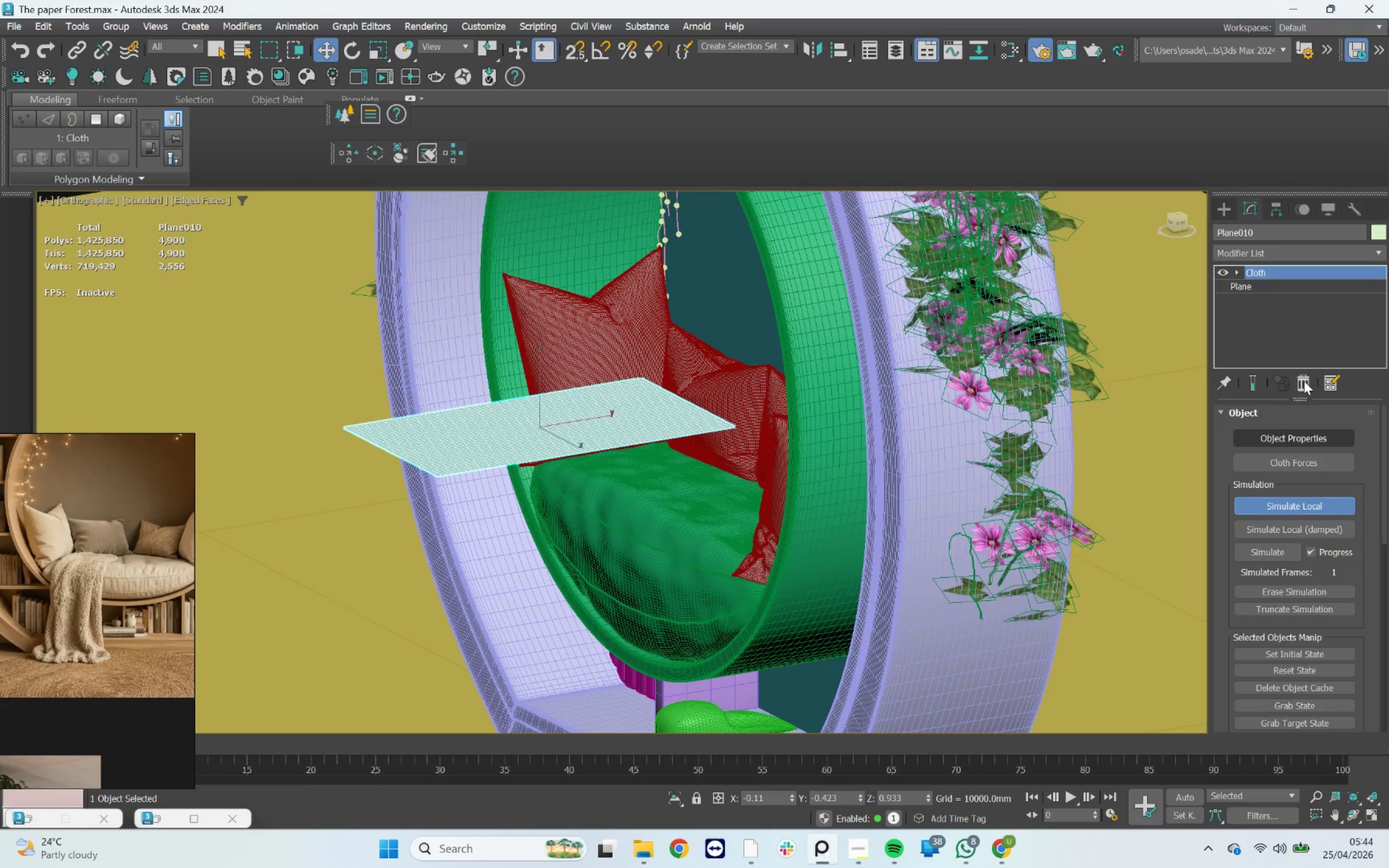 
triple_click([1304, 381])
 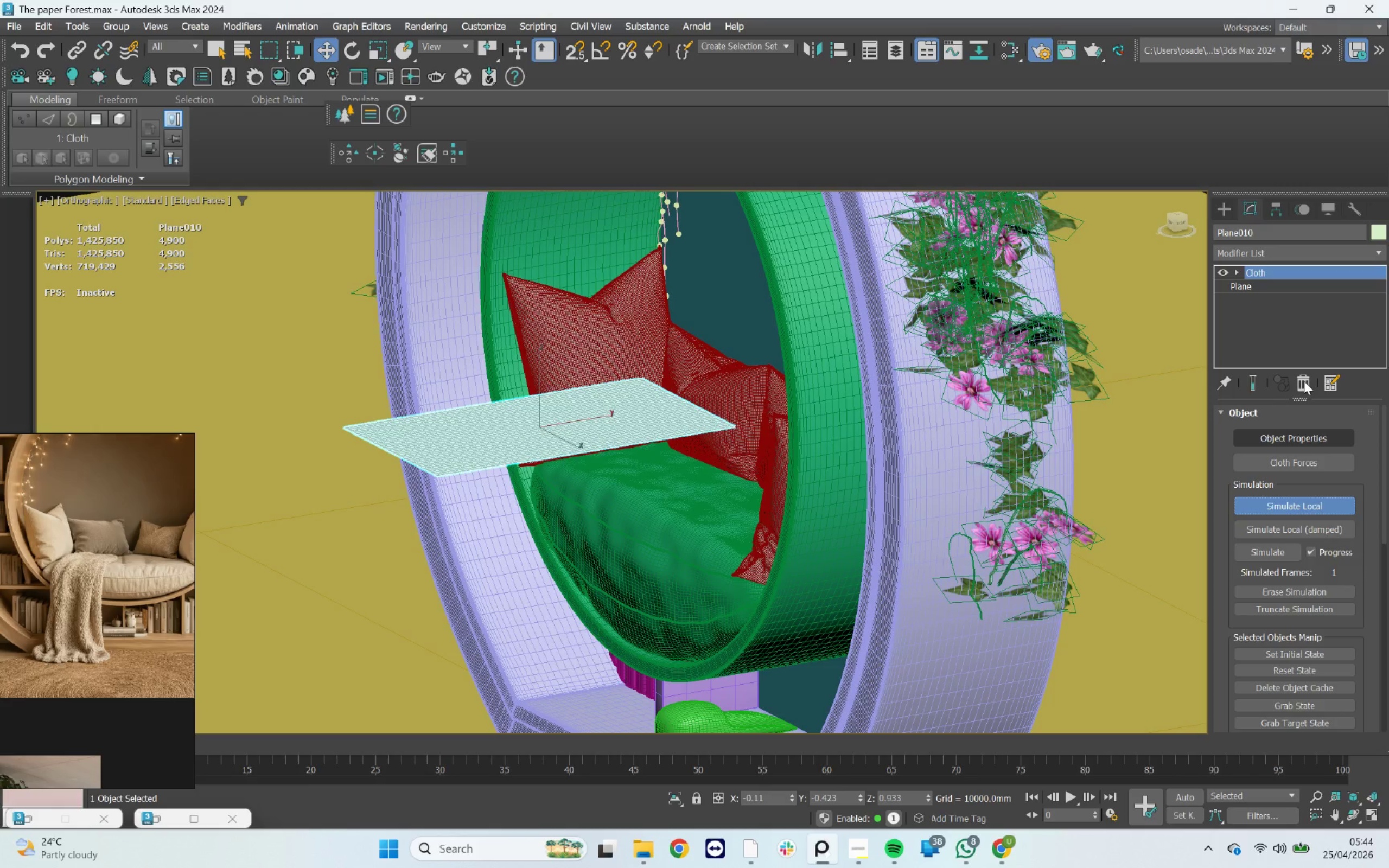 
triple_click([1304, 381])
 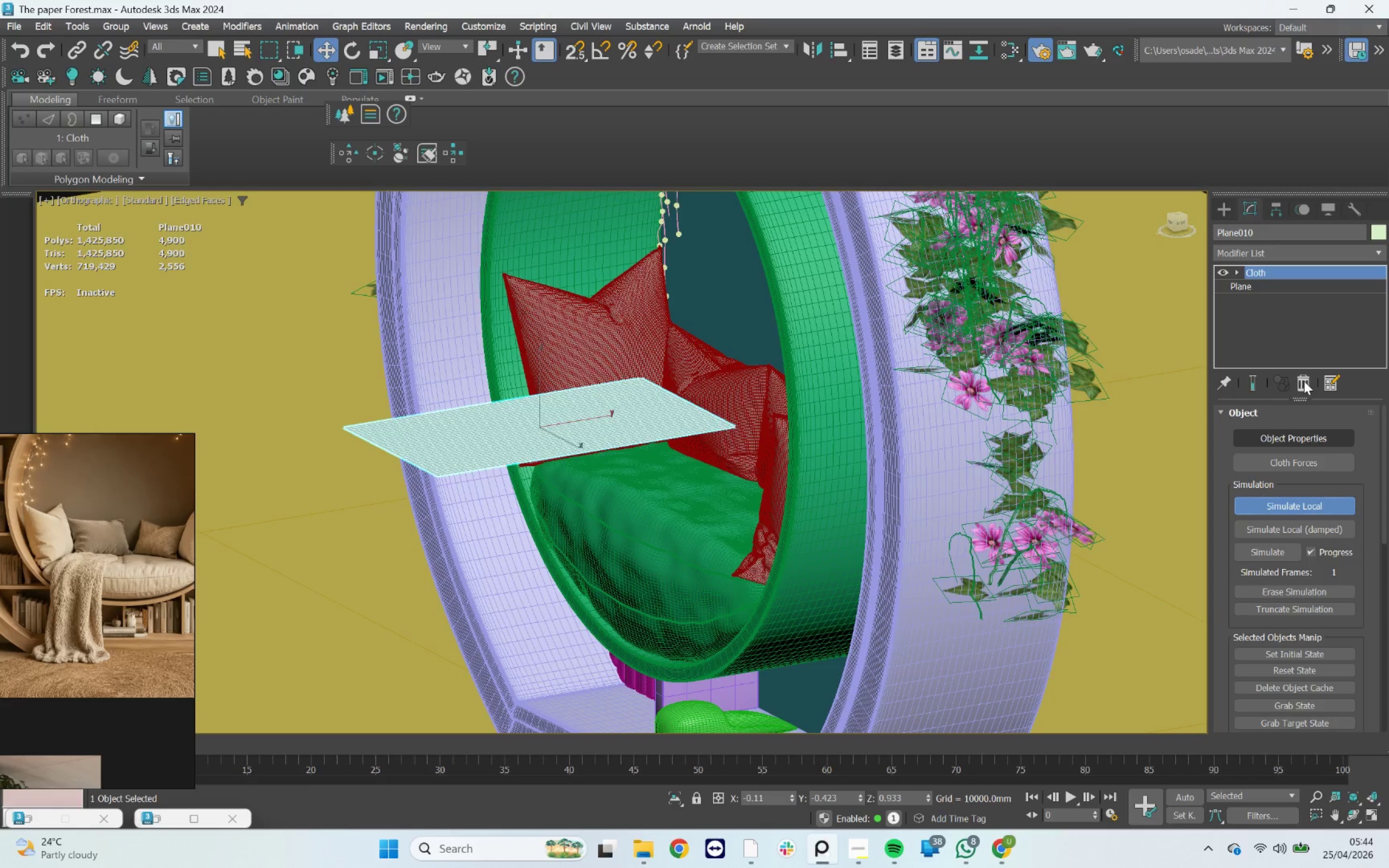 
triple_click([1304, 381])
 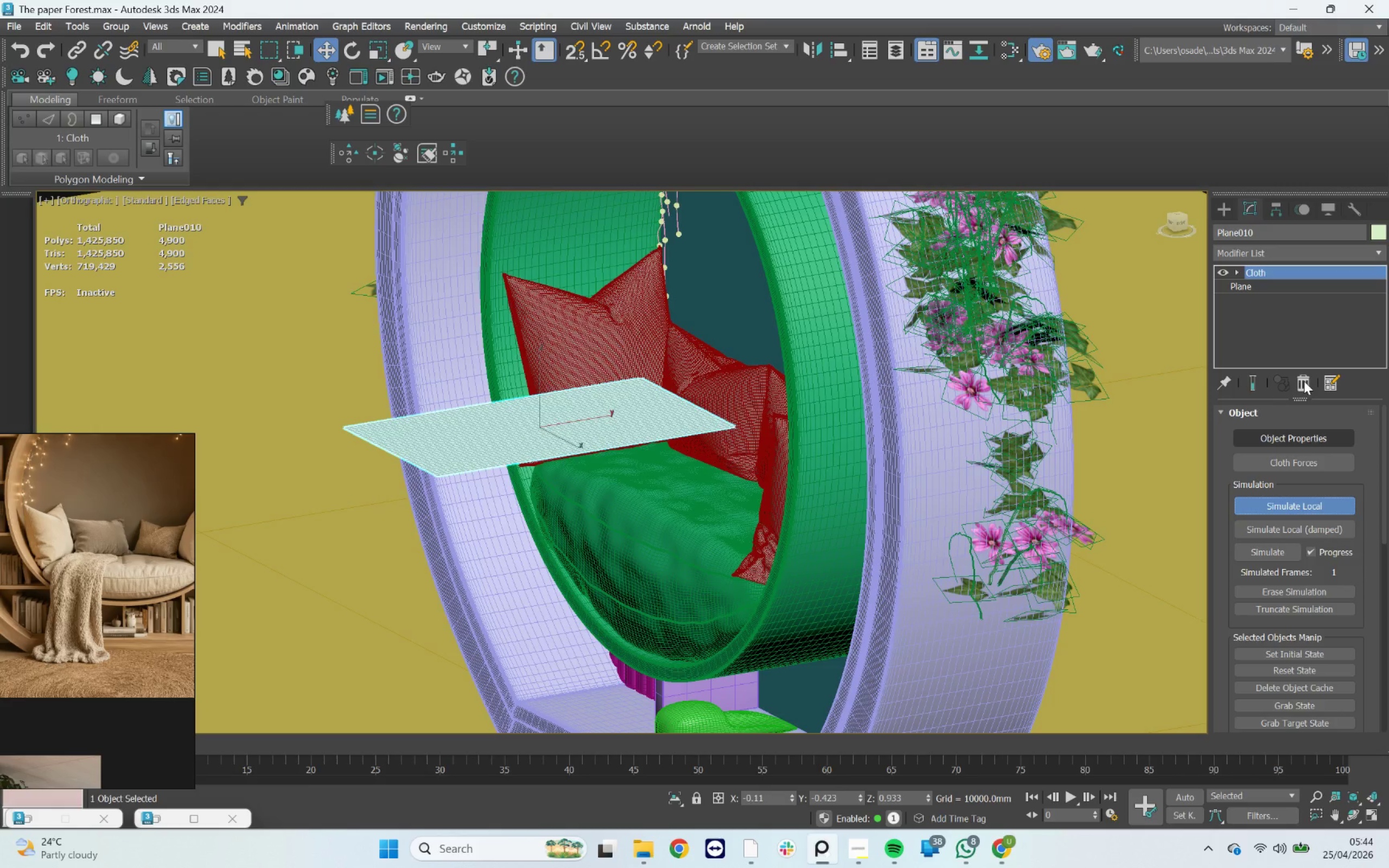 
triple_click([1304, 381])
 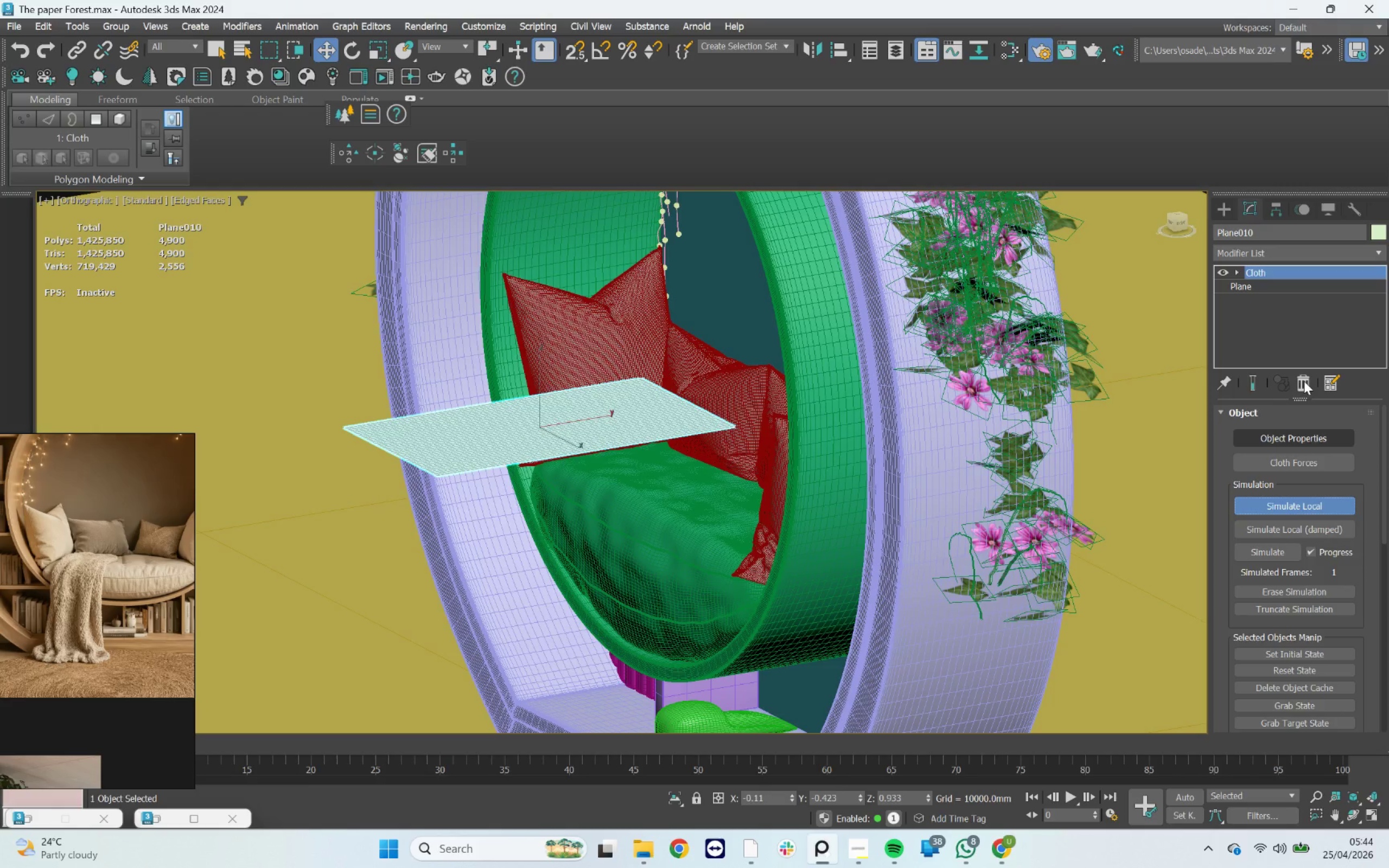 
triple_click([1304, 381])
 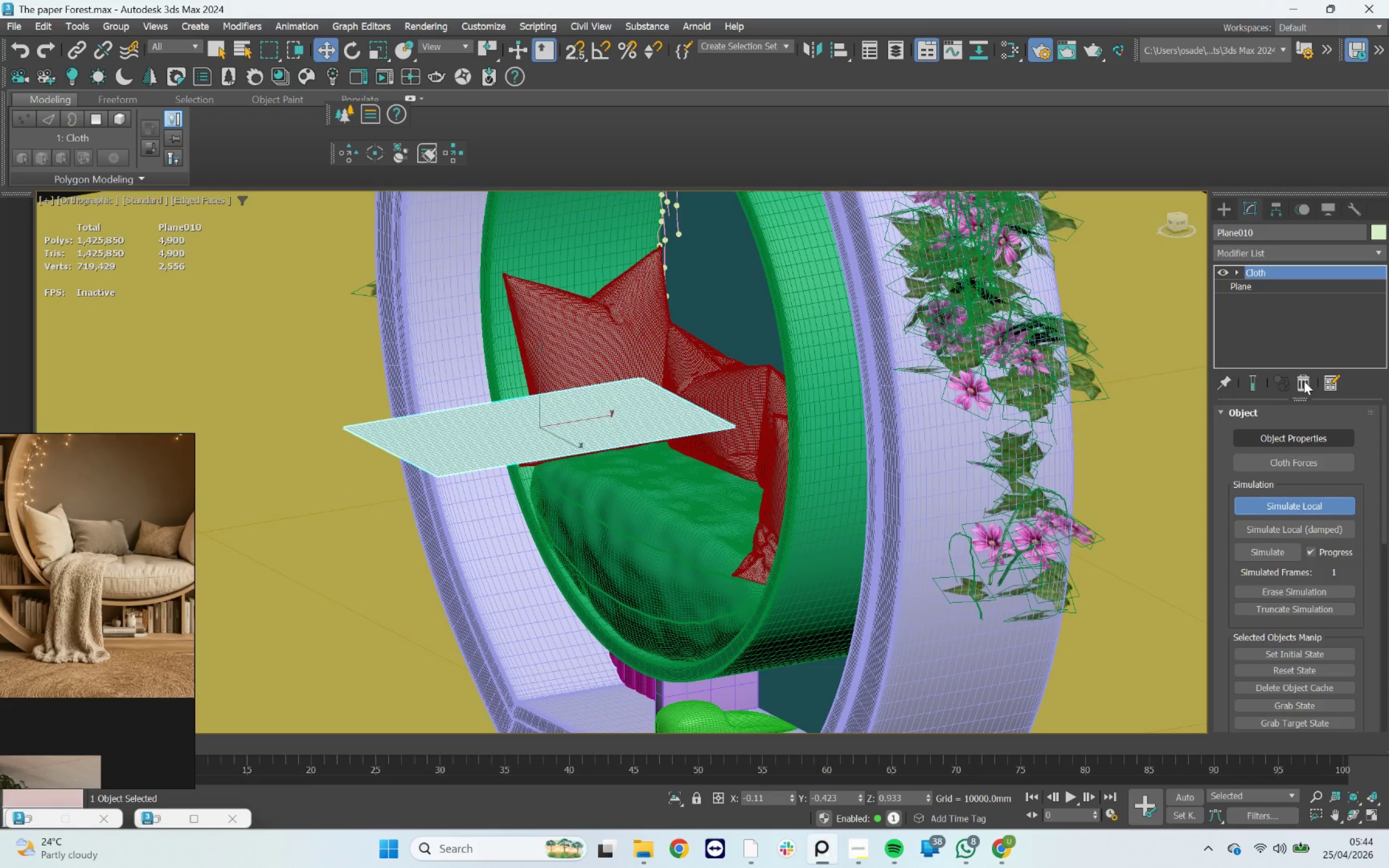 
triple_click([1304, 381])
 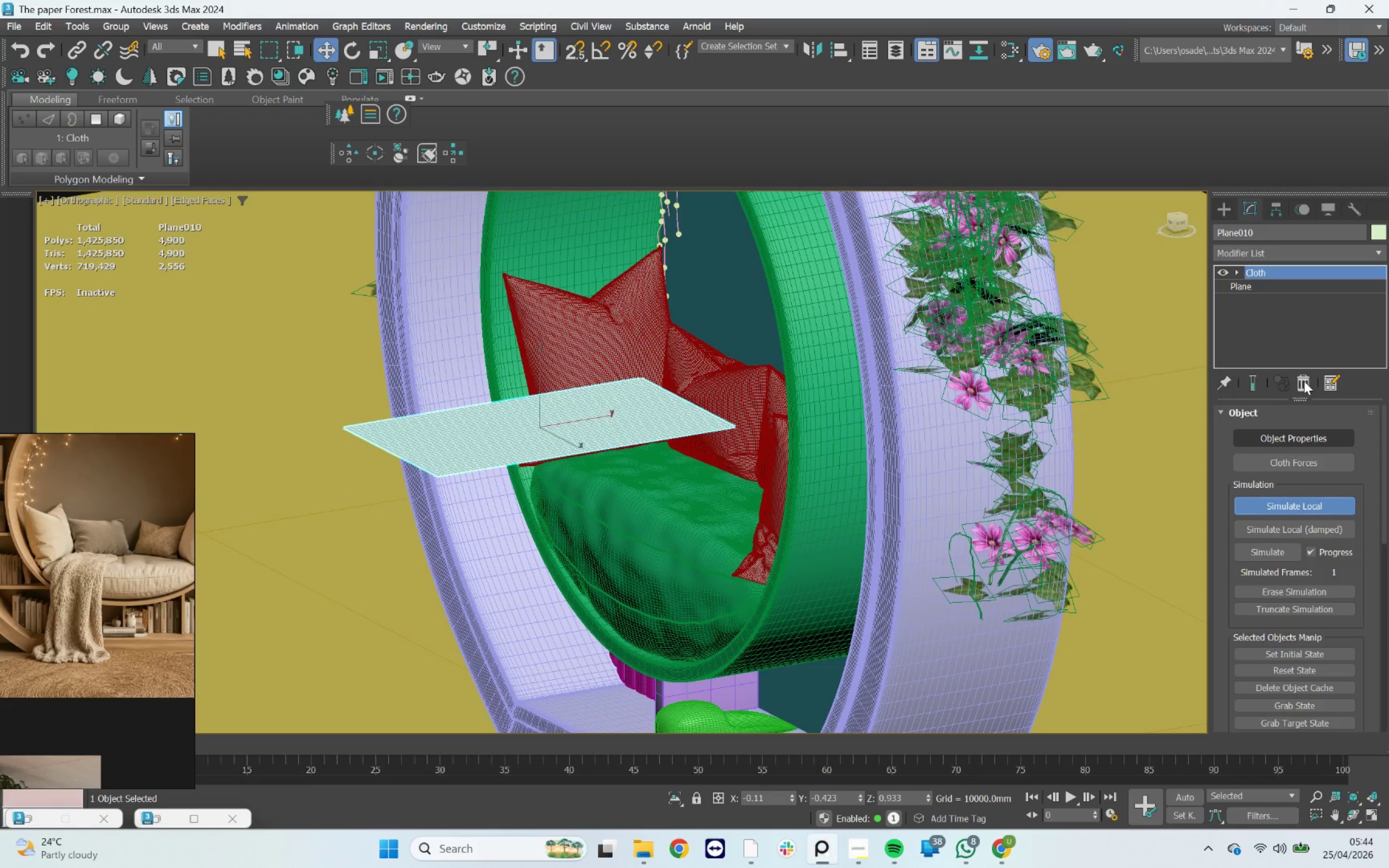 
triple_click([1304, 381])
 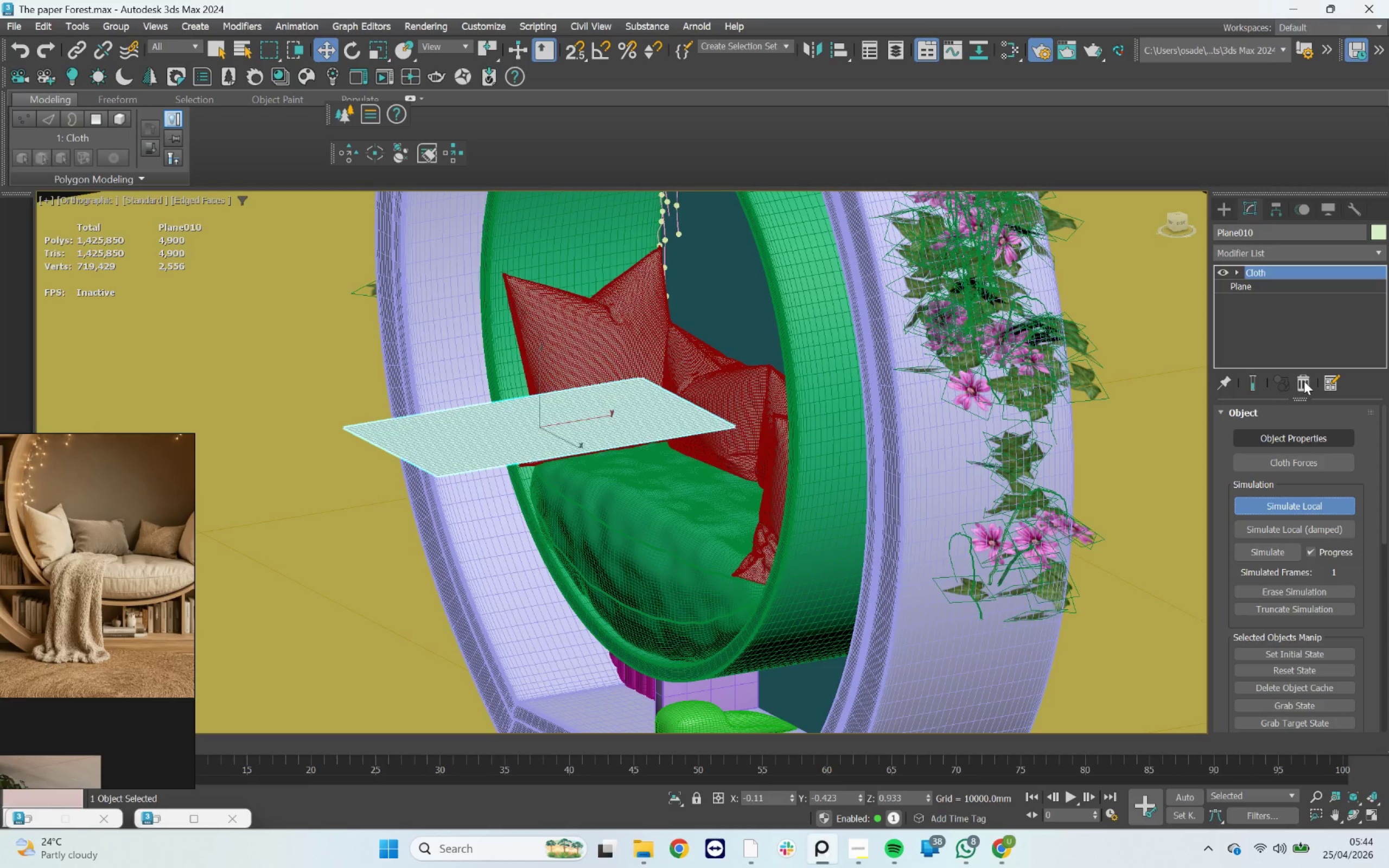 
triple_click([1304, 381])
 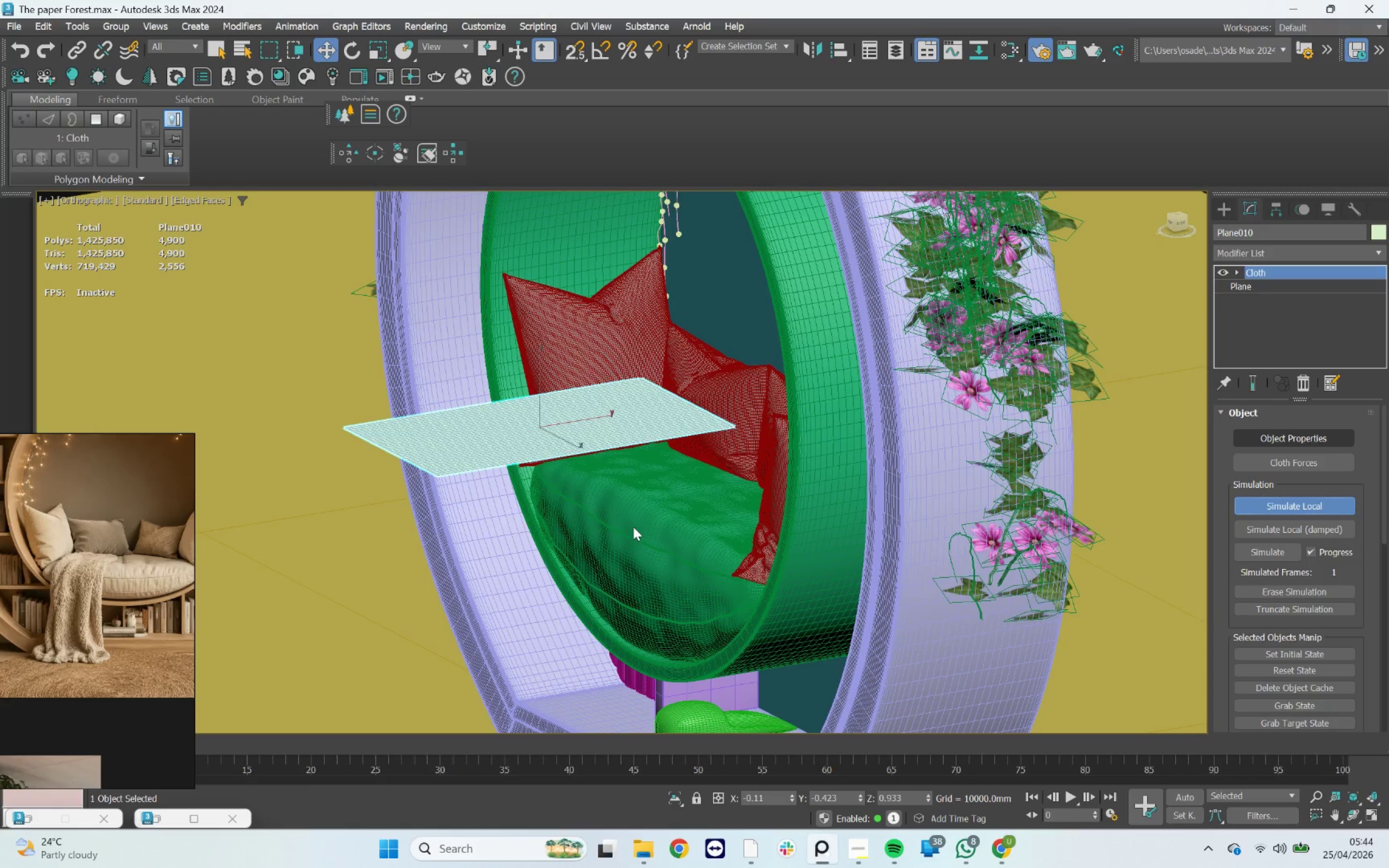 
wait(9.97)
 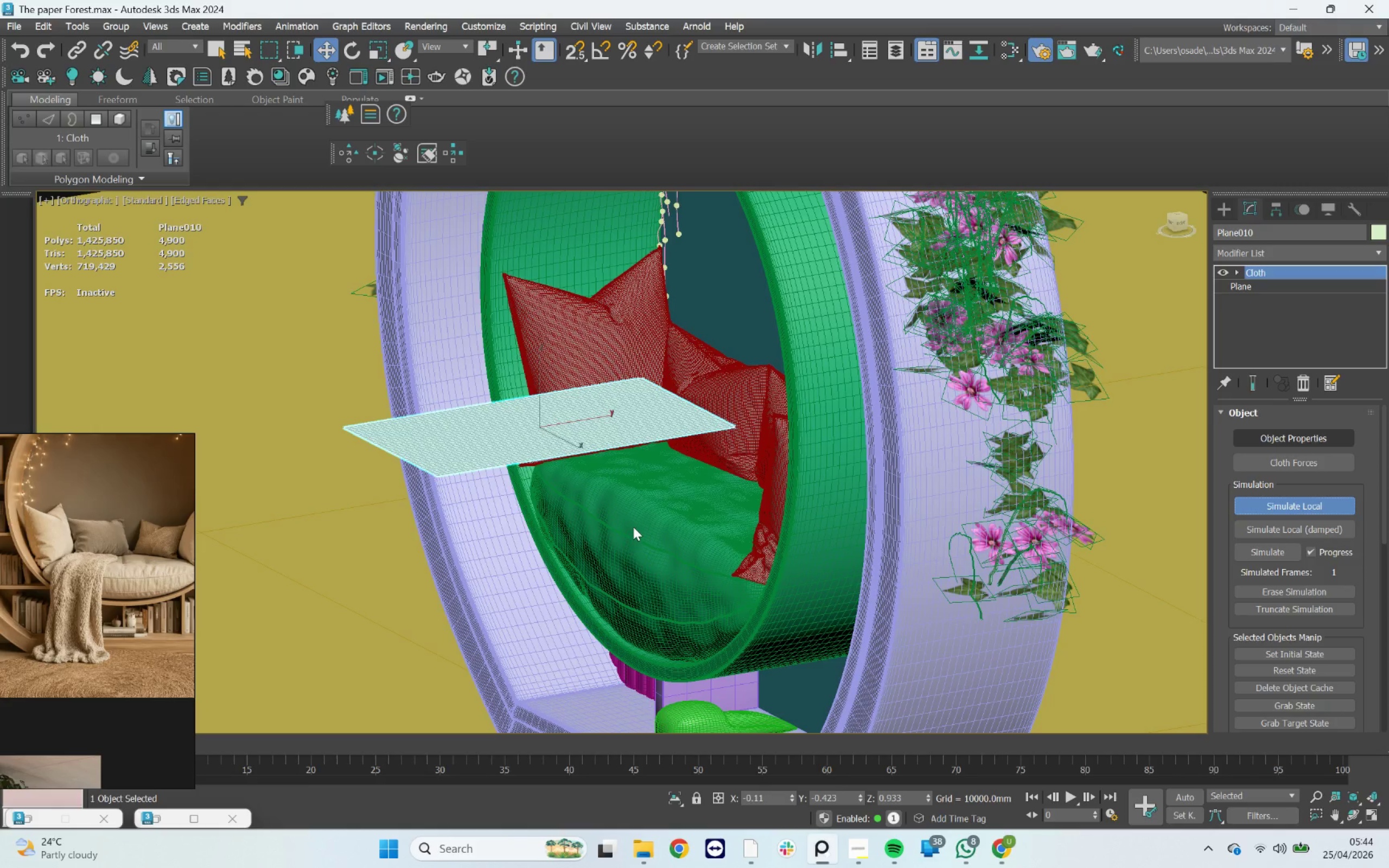 
scroll: coordinate [700, 432], scroll_direction: down, amount: 5.0
 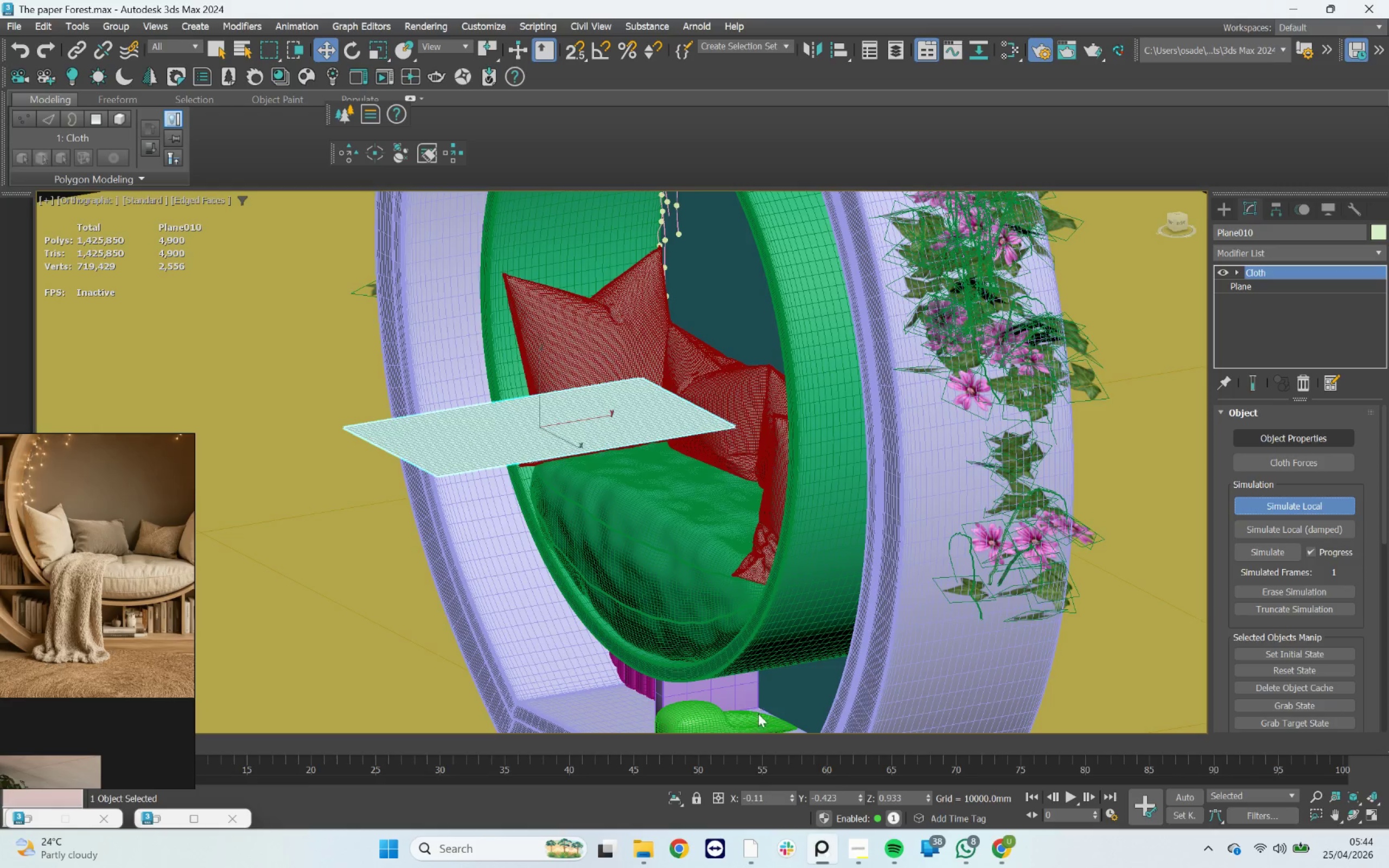 
left_click([651, 844])
 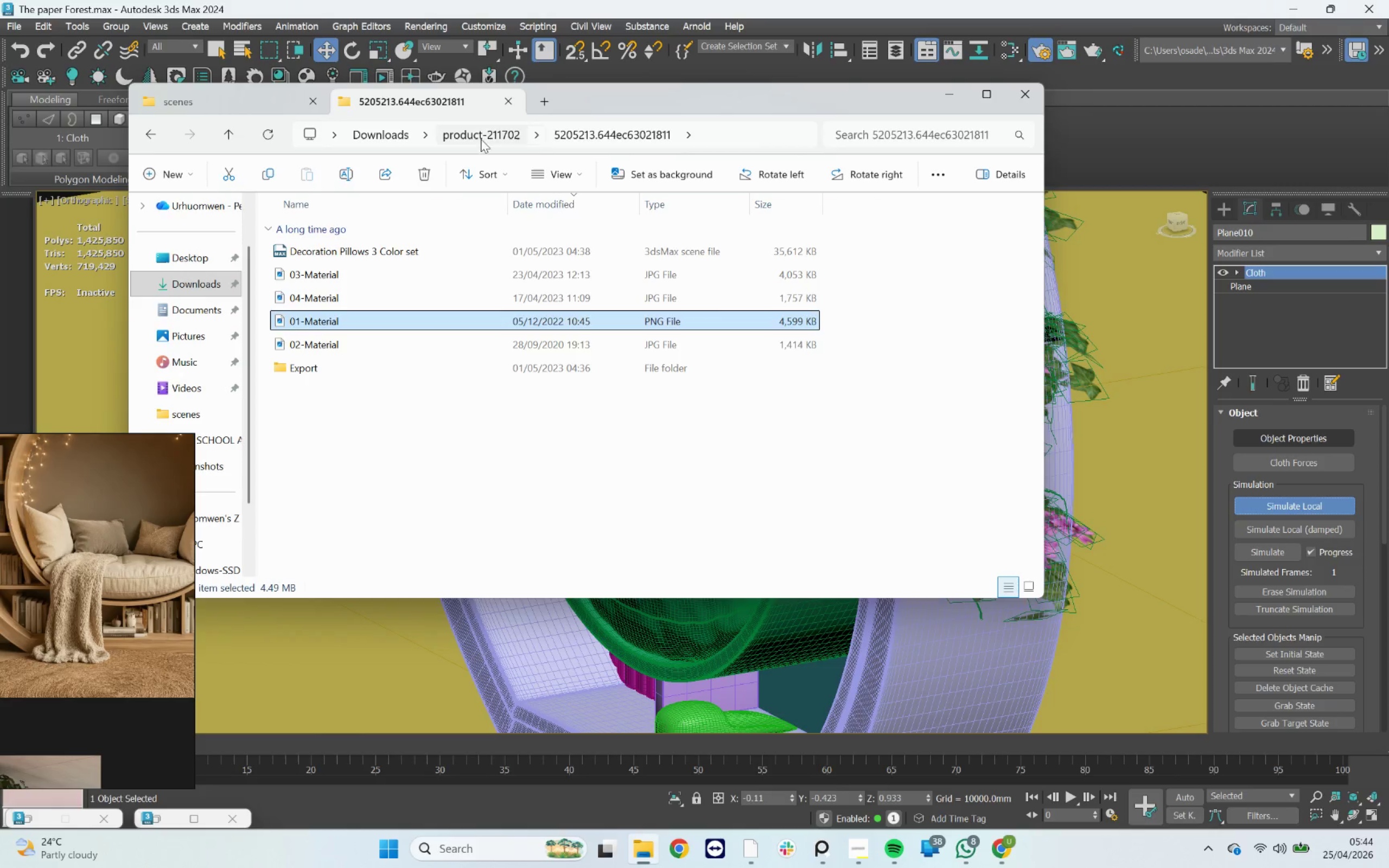 
left_click([548, 107])
 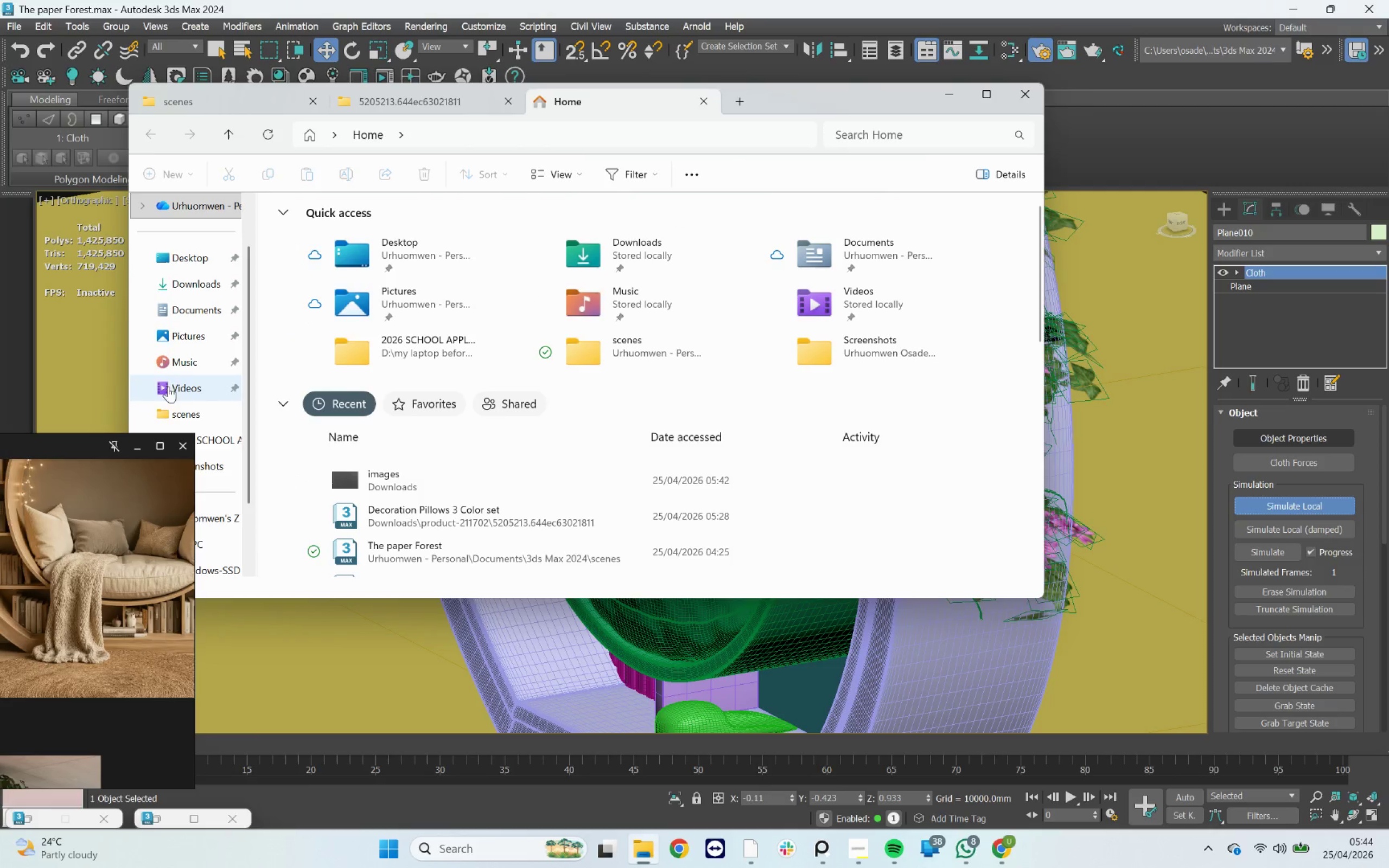 
left_click([202, 291])
 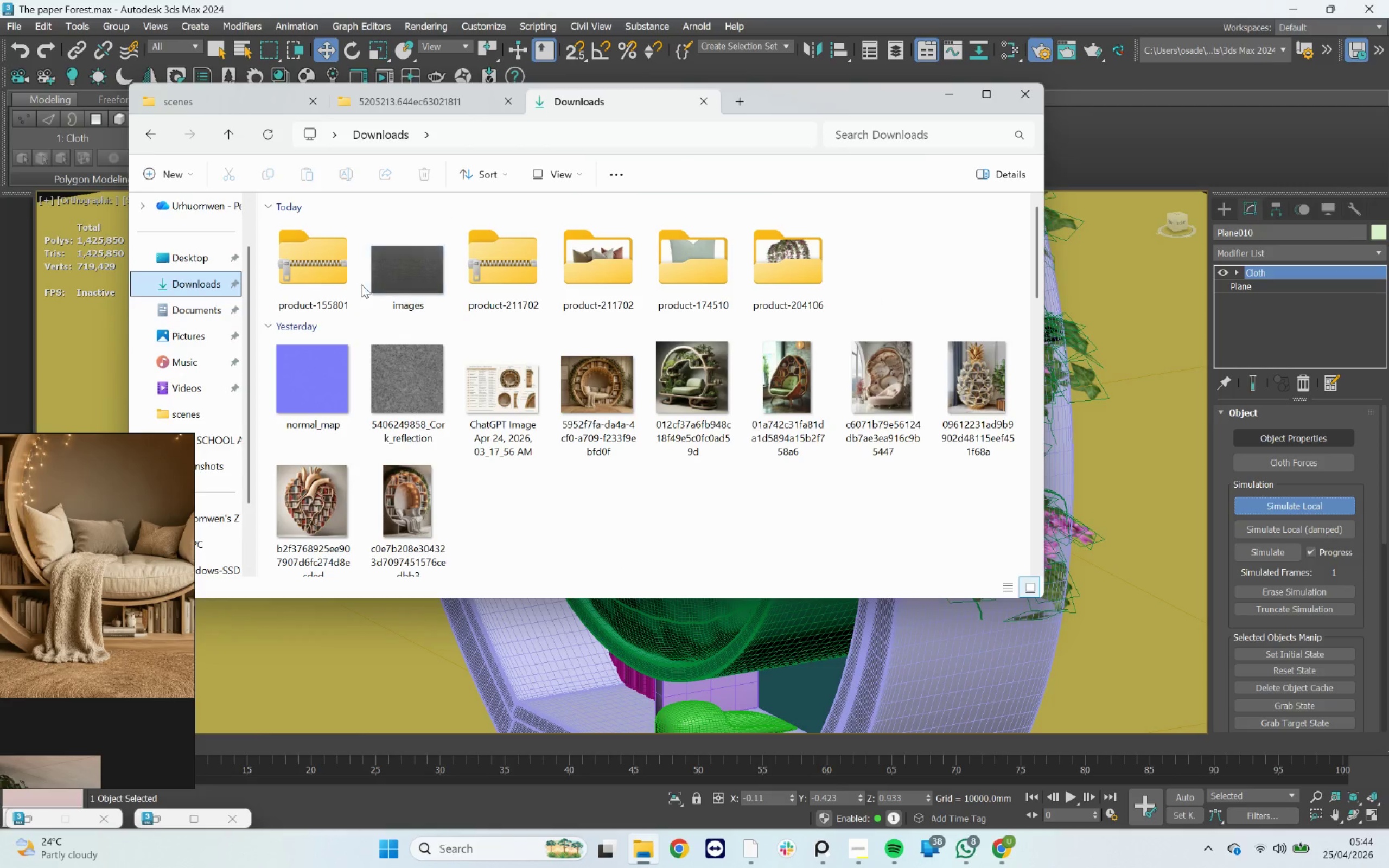 
left_click([337, 275])
 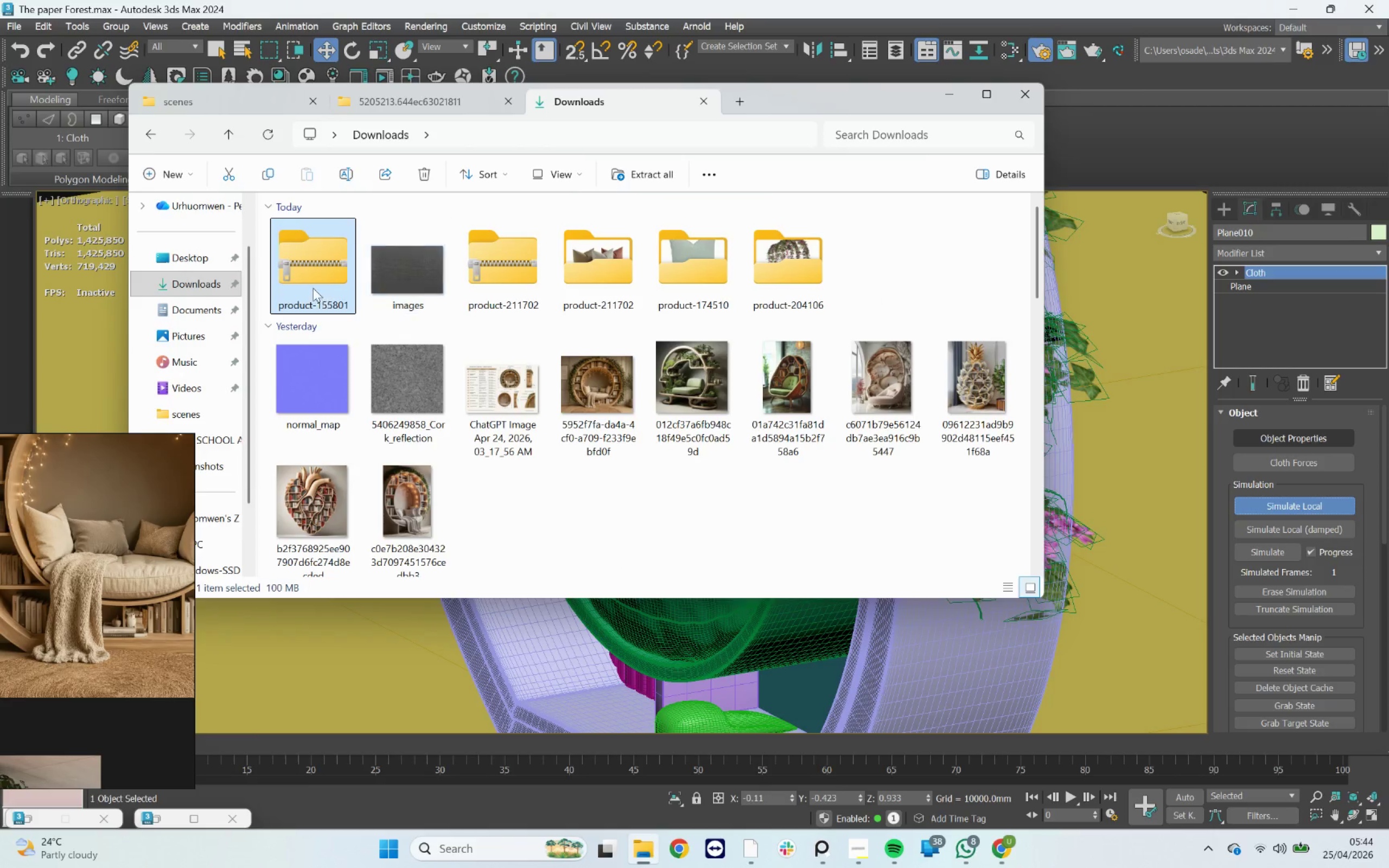 
right_click([314, 285])
 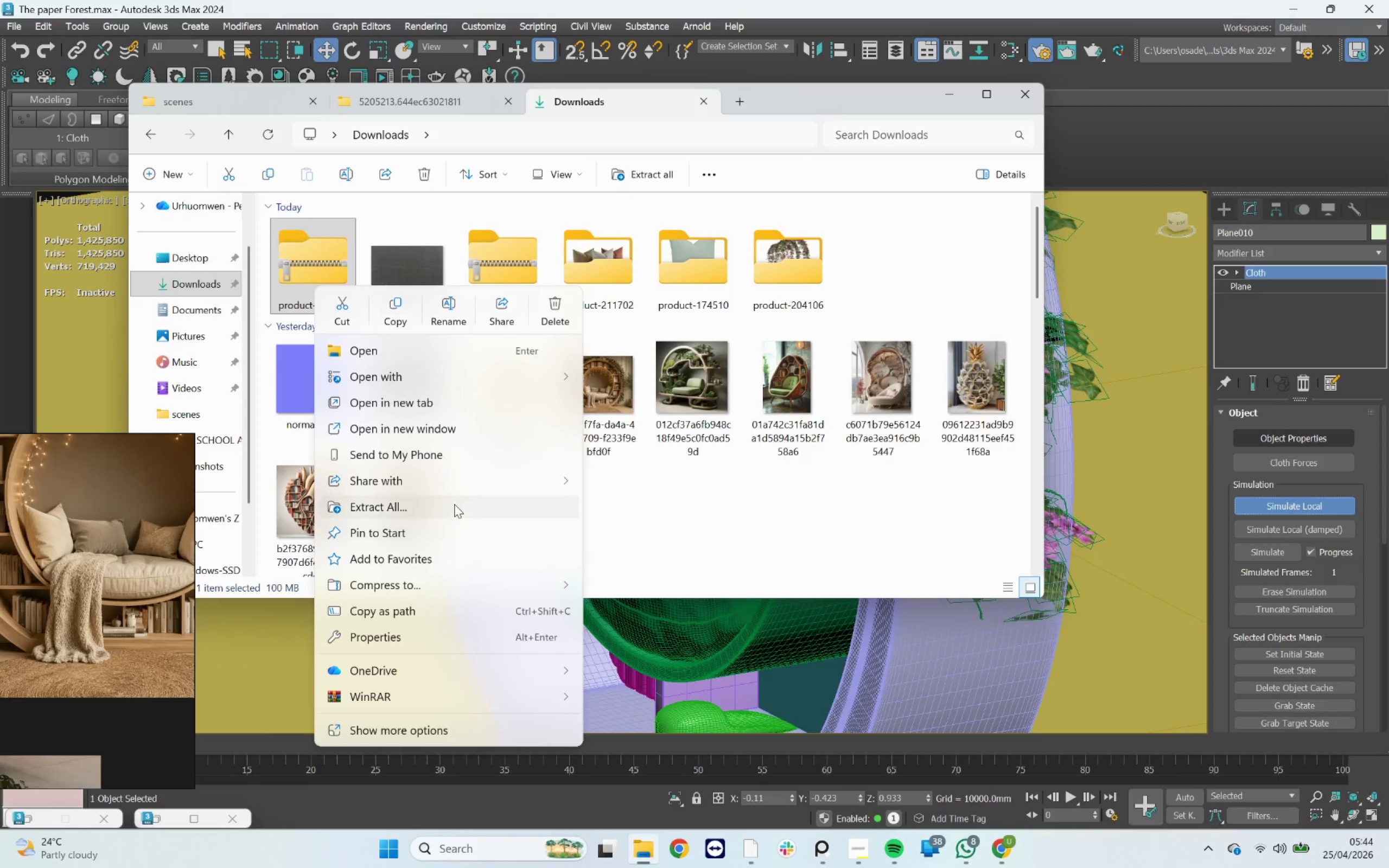 
left_click([454, 487])
 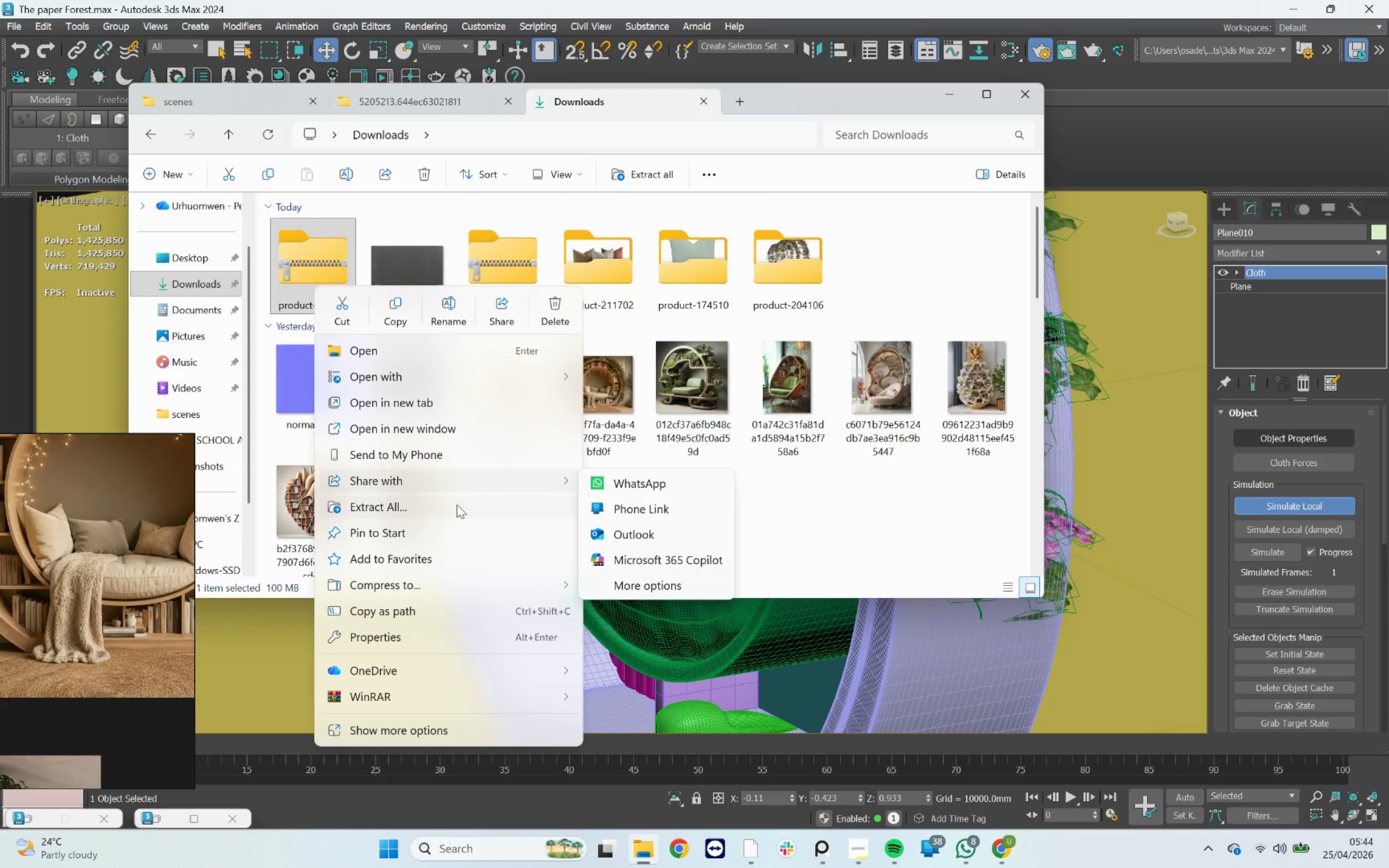 
left_click([404, 511])
 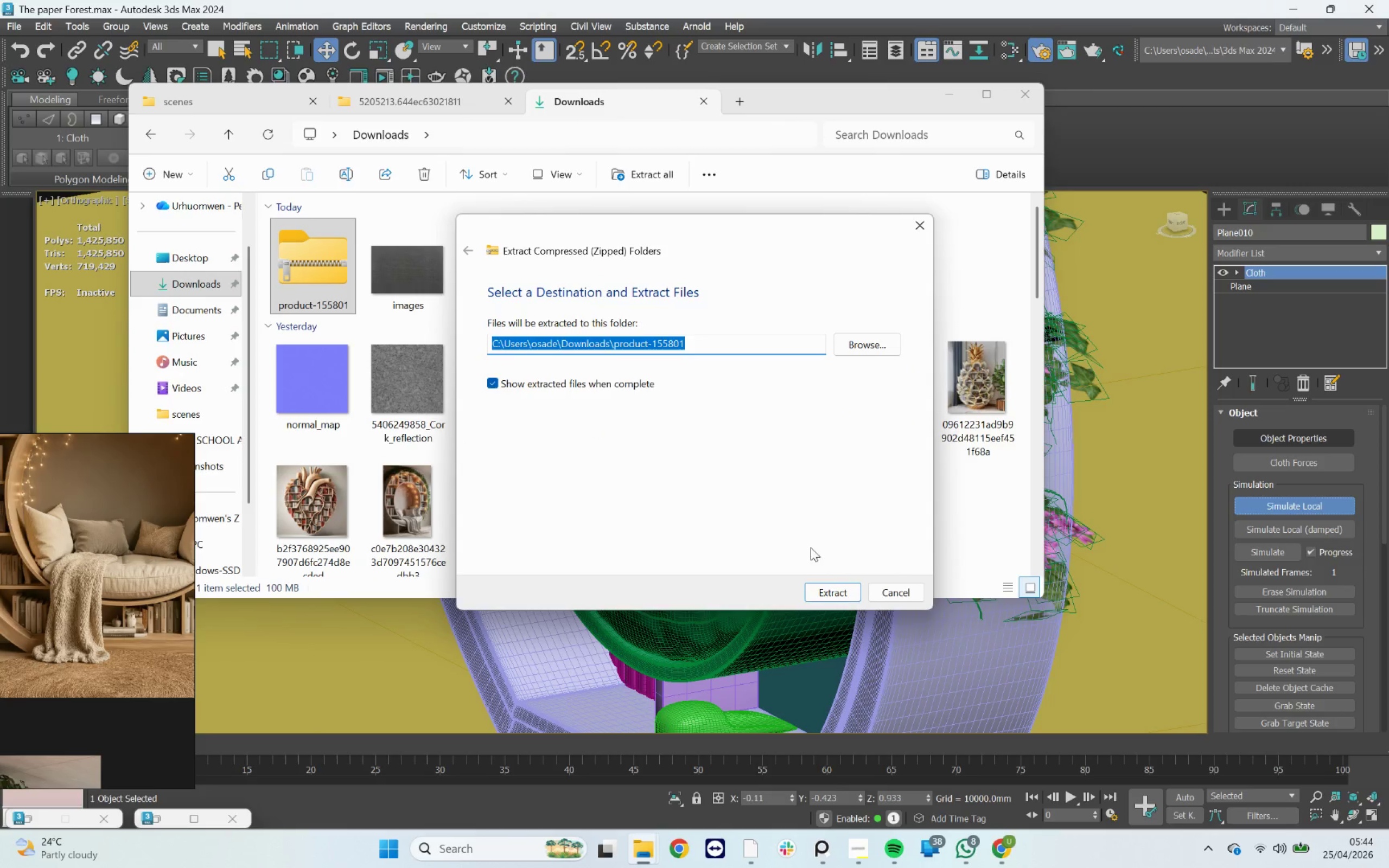 
left_click([826, 594])
 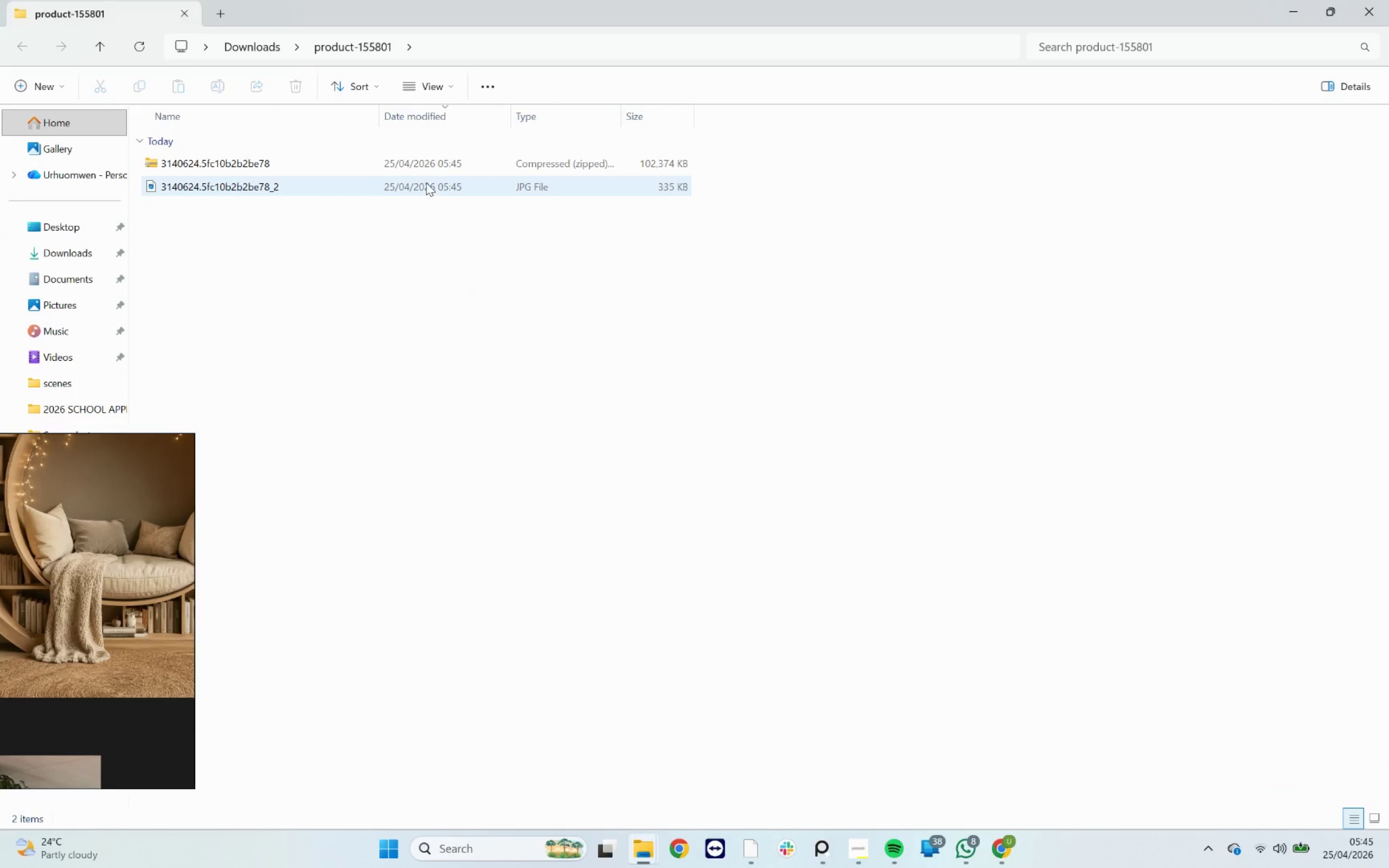 
left_click([429, 168])
 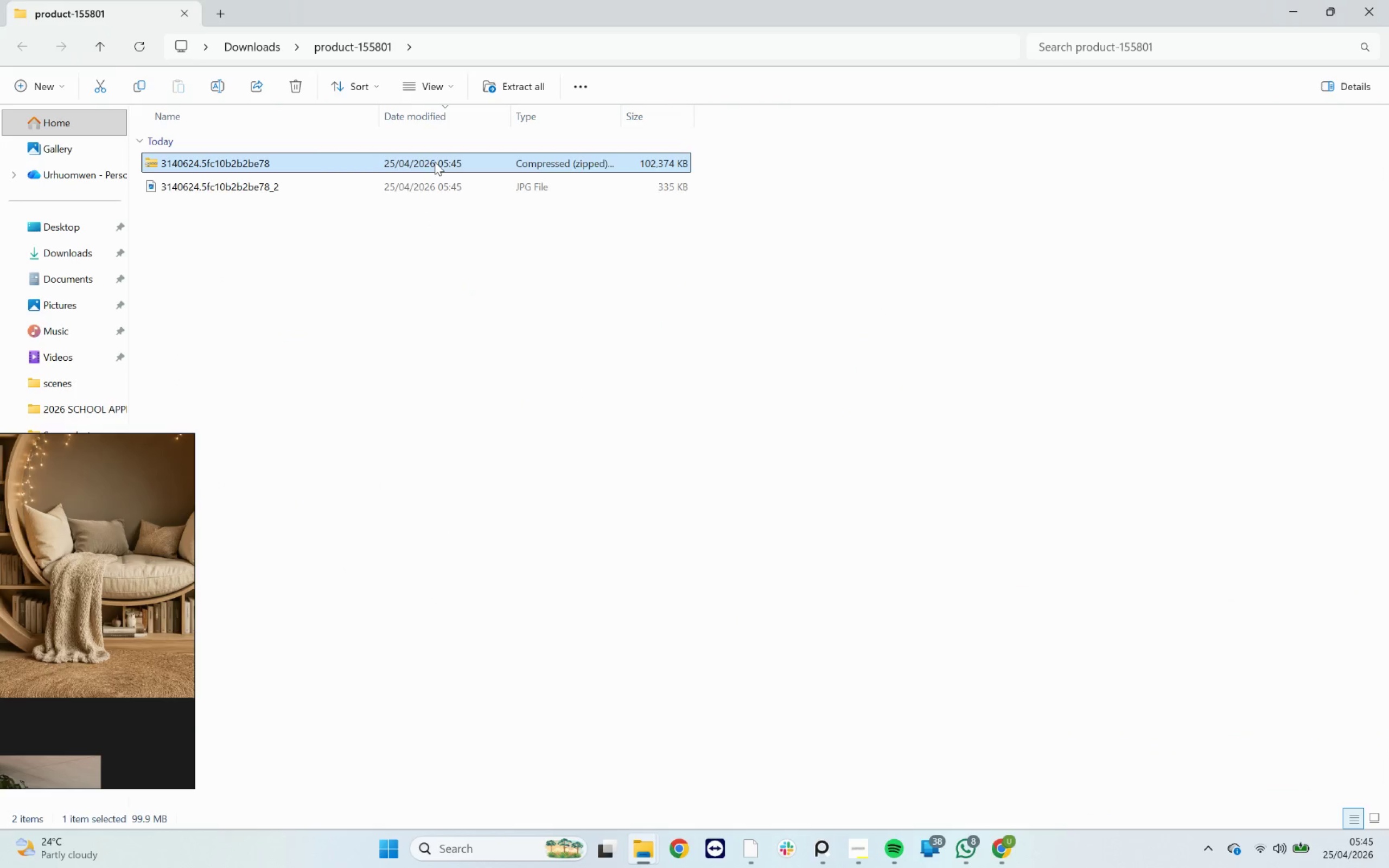 
right_click([435, 161])
 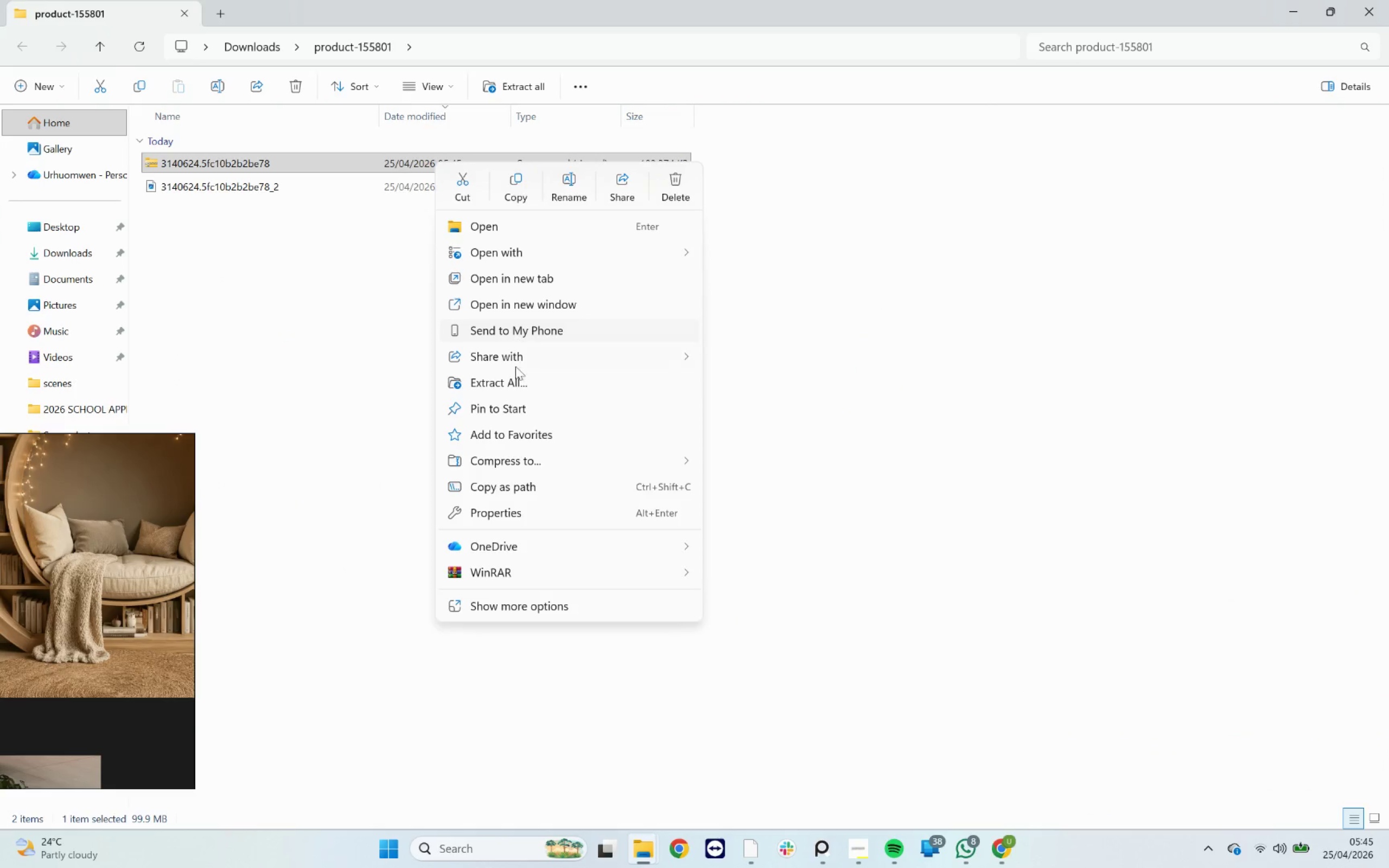 
left_click([513, 390])
 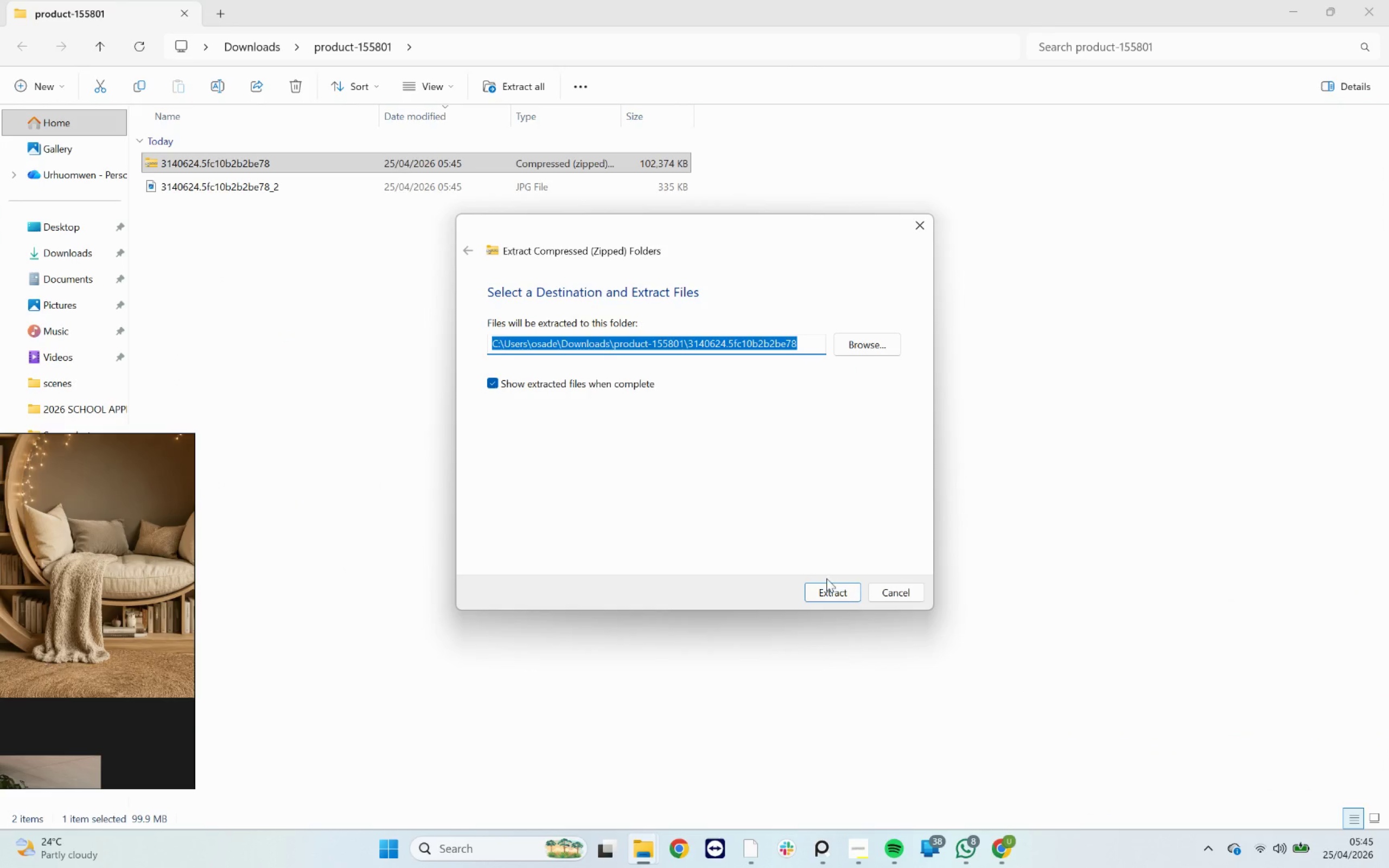 
left_click([827, 590])
 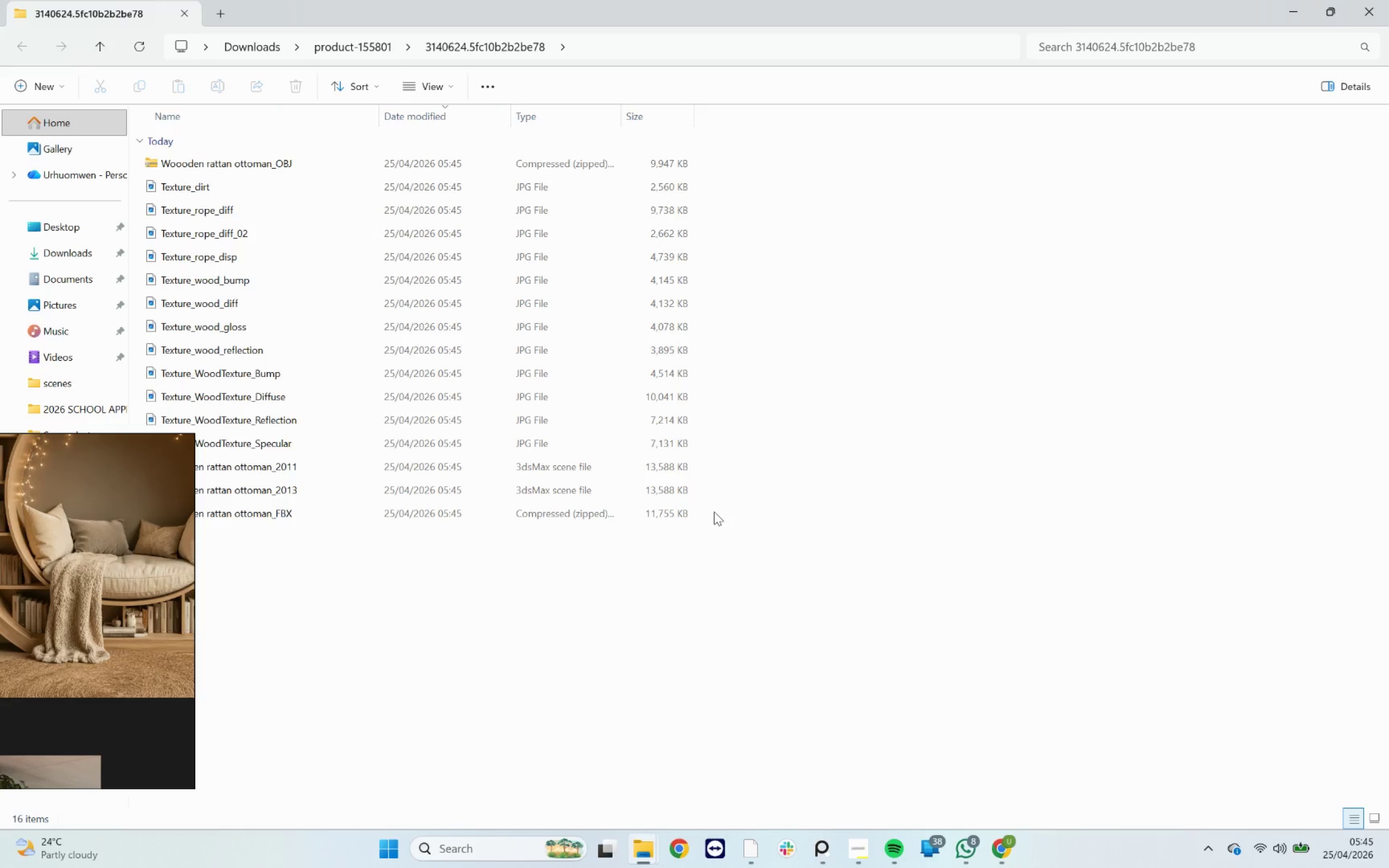 
mouse_move([299, 429])
 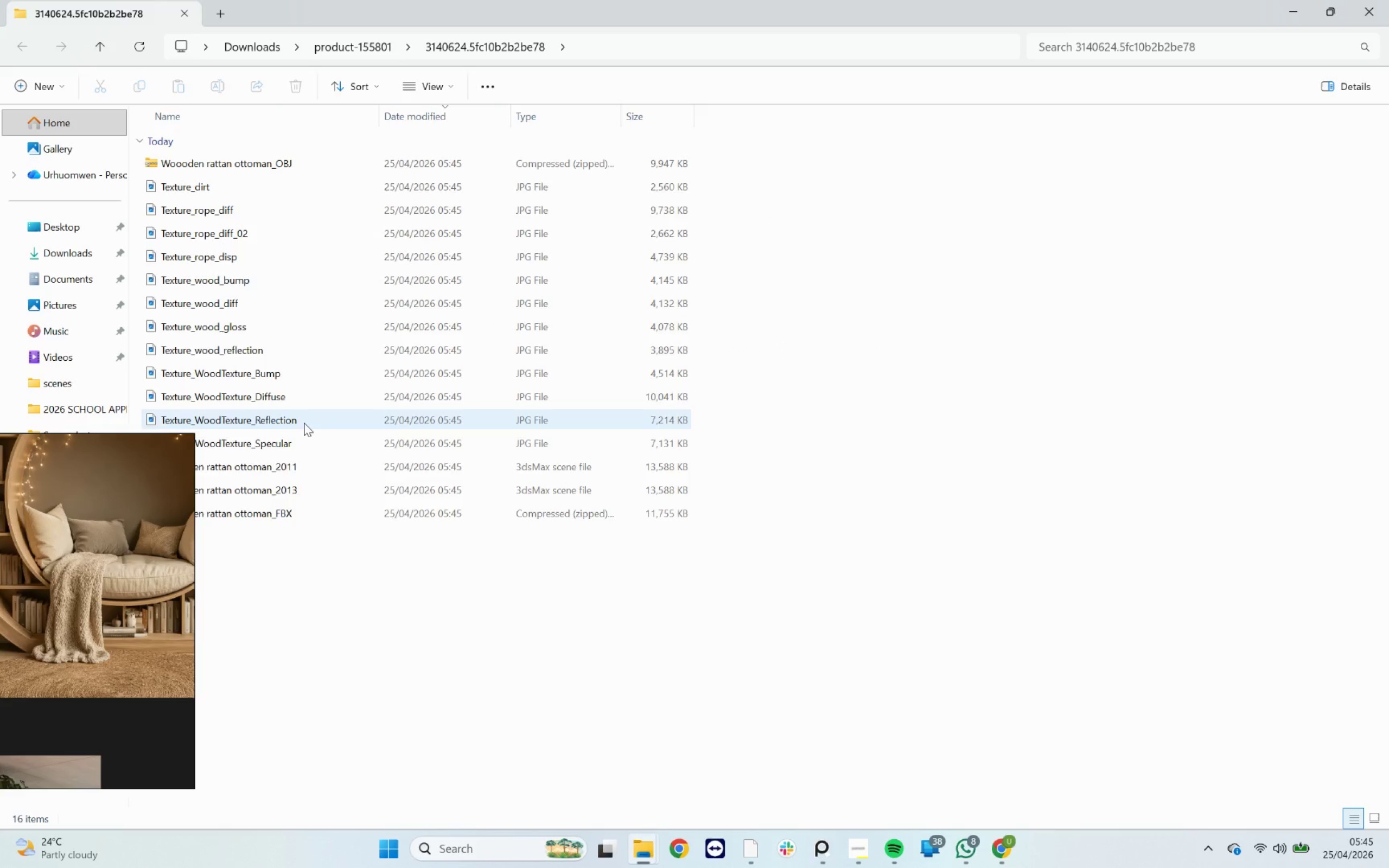 
mouse_move([312, 420])
 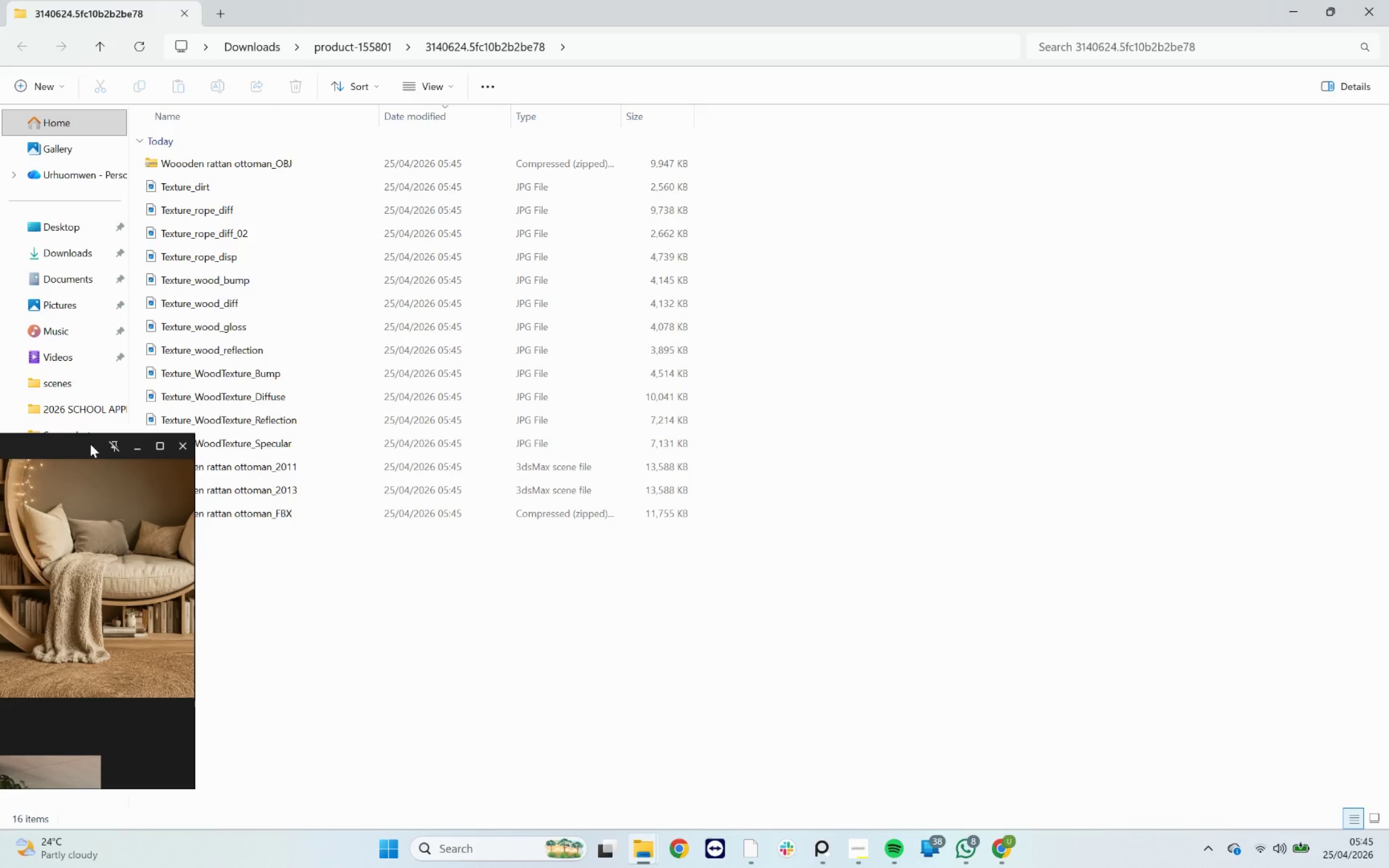 
left_click_drag(start_coordinate=[84, 445], to_coordinate=[1068, 390])
 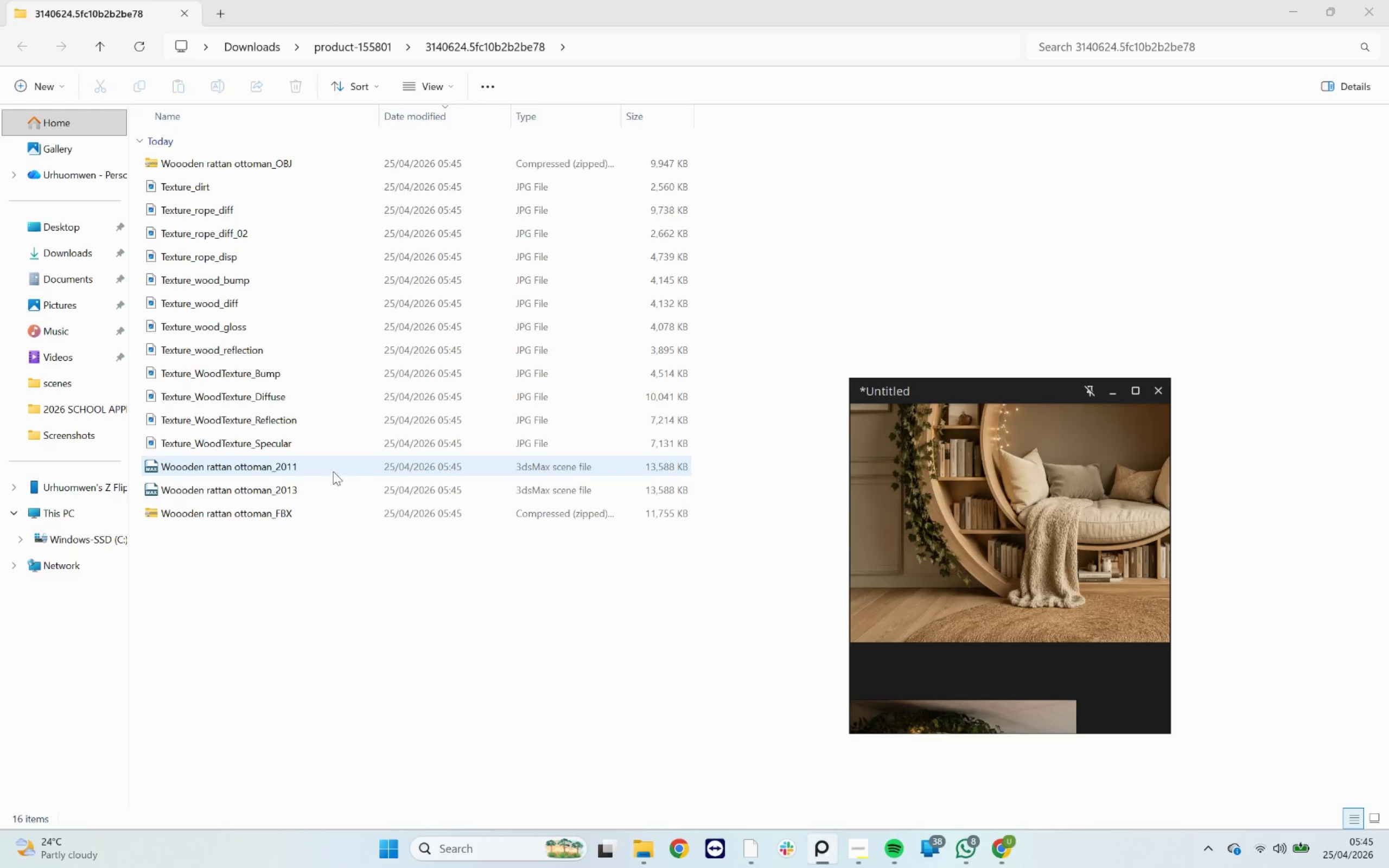 
left_click([321, 470])
 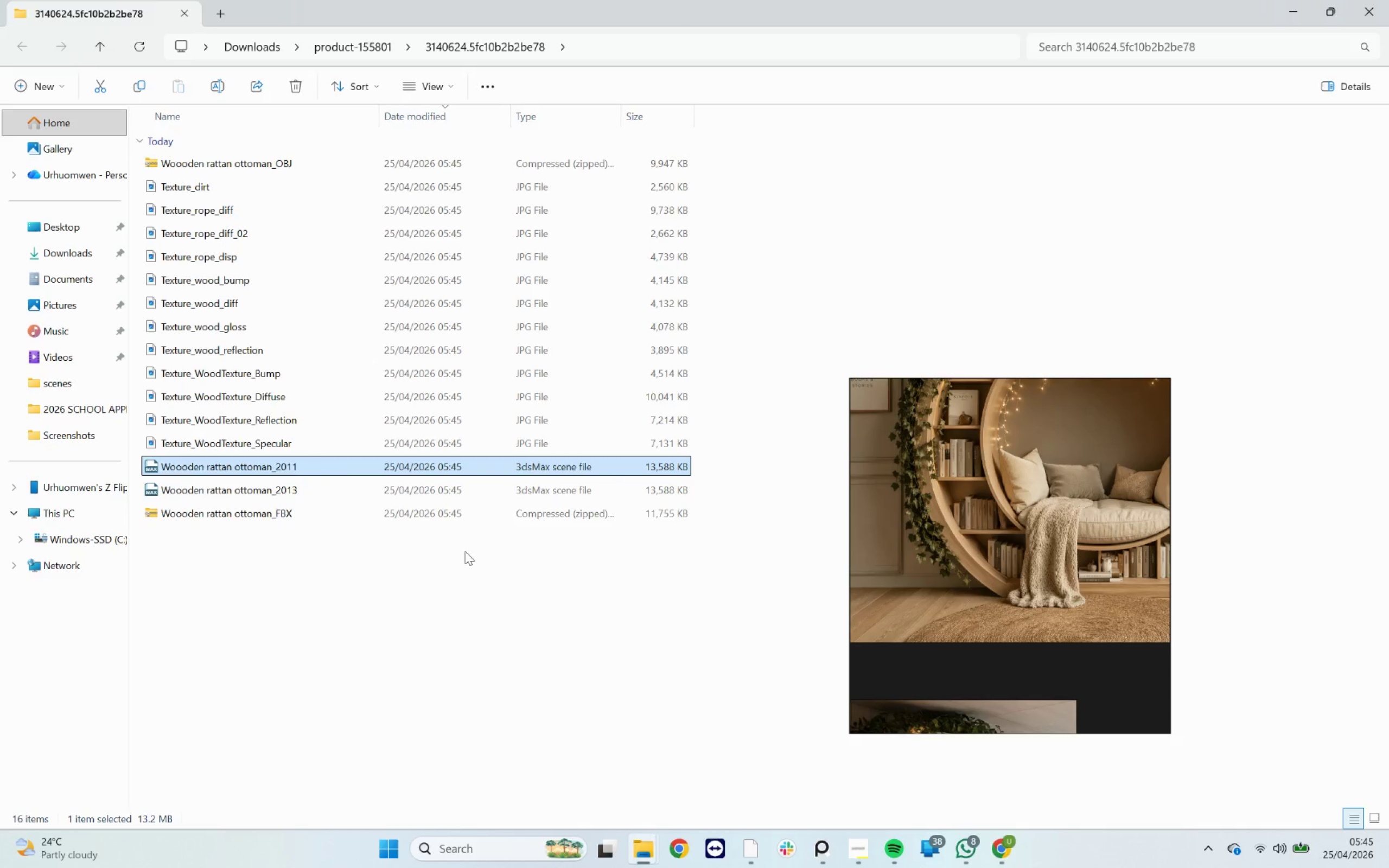 
scroll: coordinate [442, 558], scroll_direction: down, amount: 2.0
 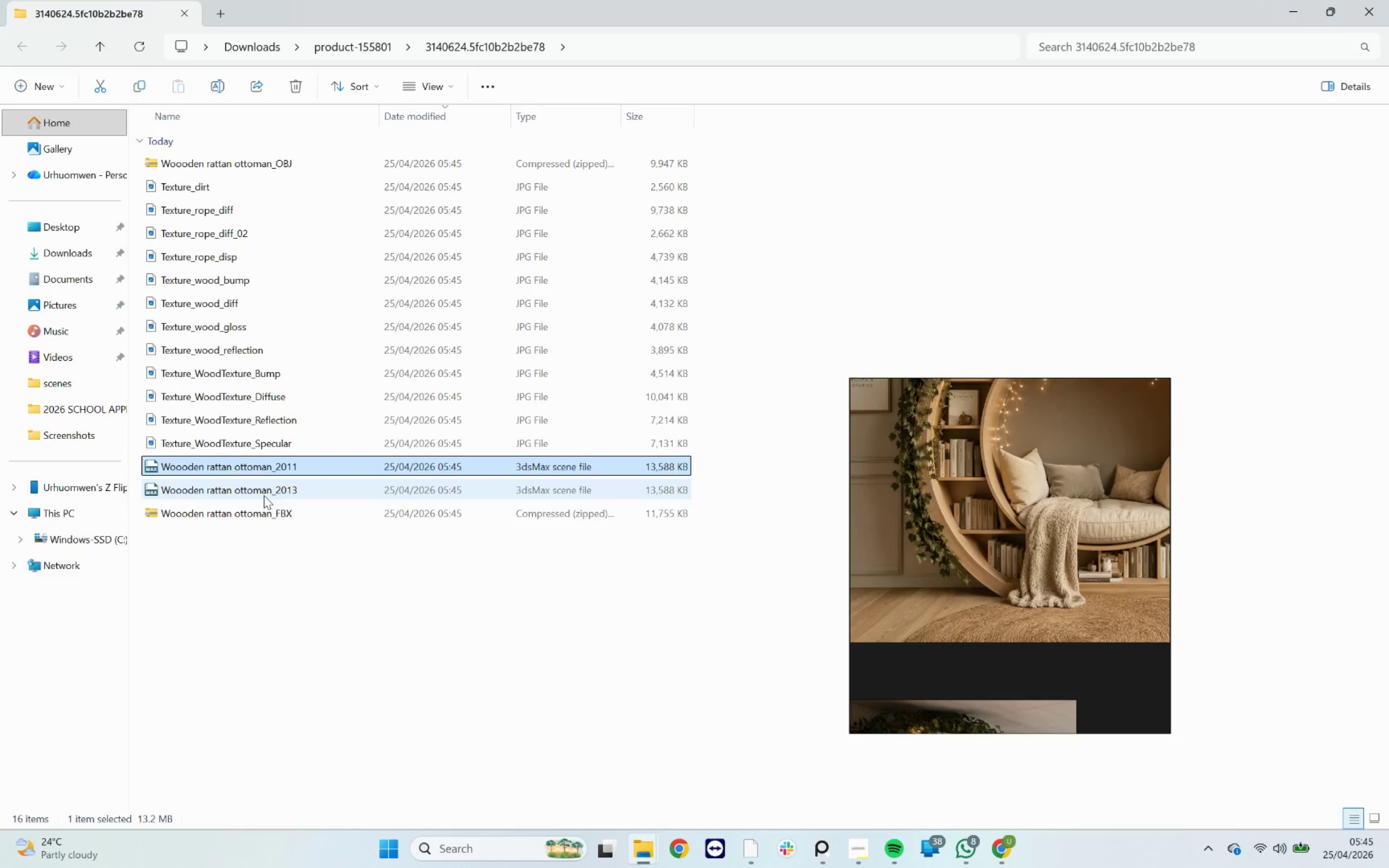 
left_click([264, 495])
 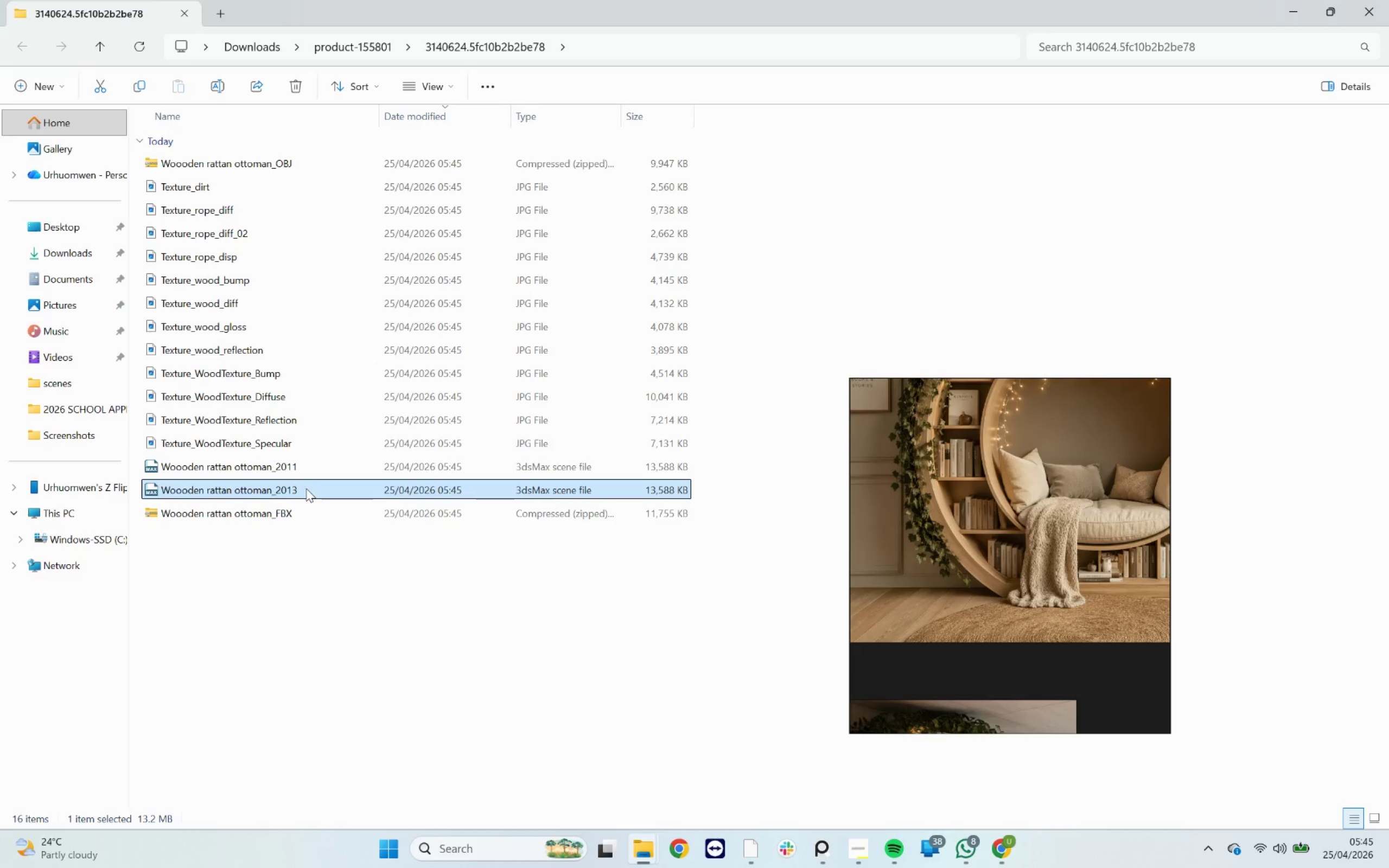 
double_click([306, 488])
 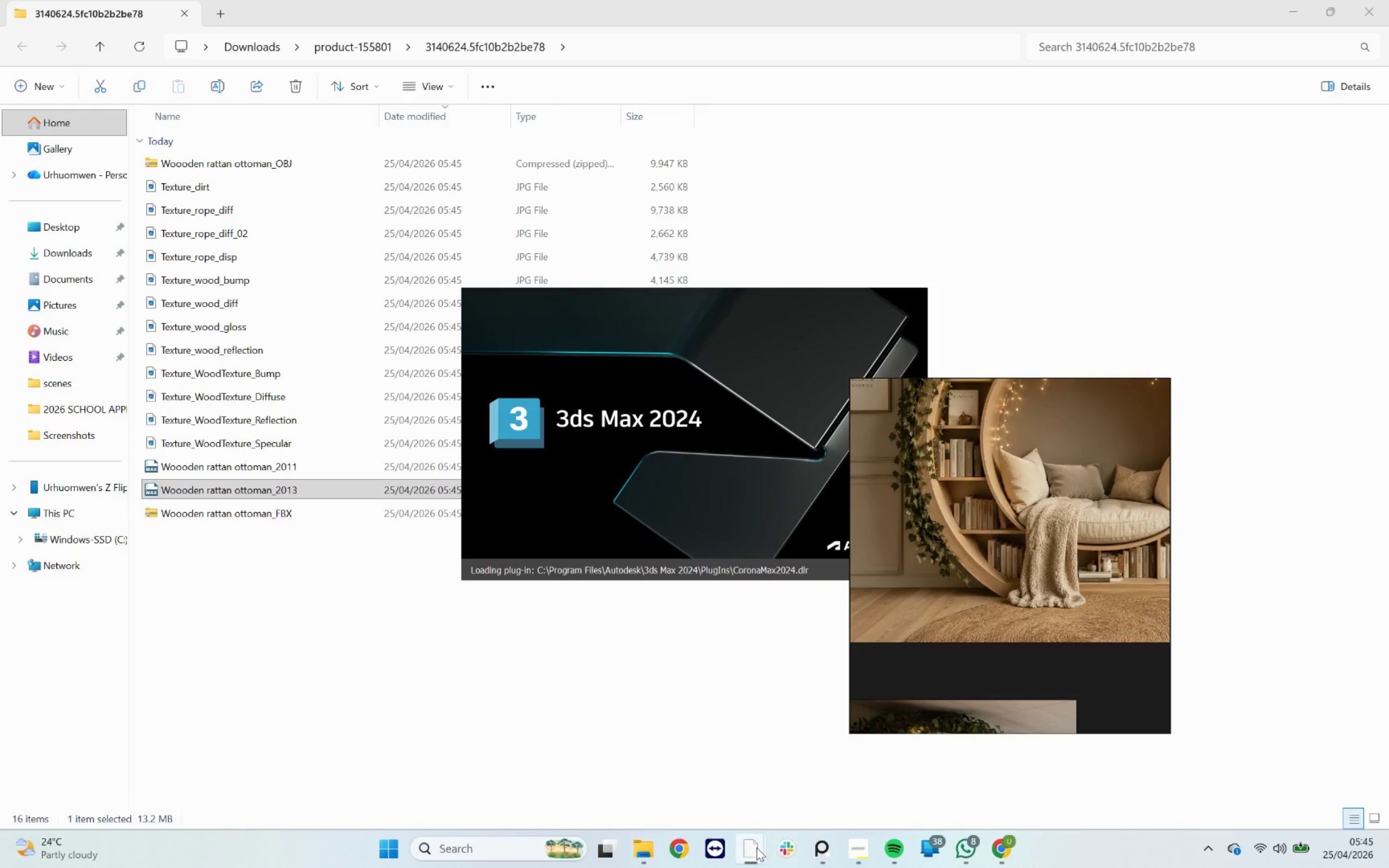 
mouse_move([704, 777])
 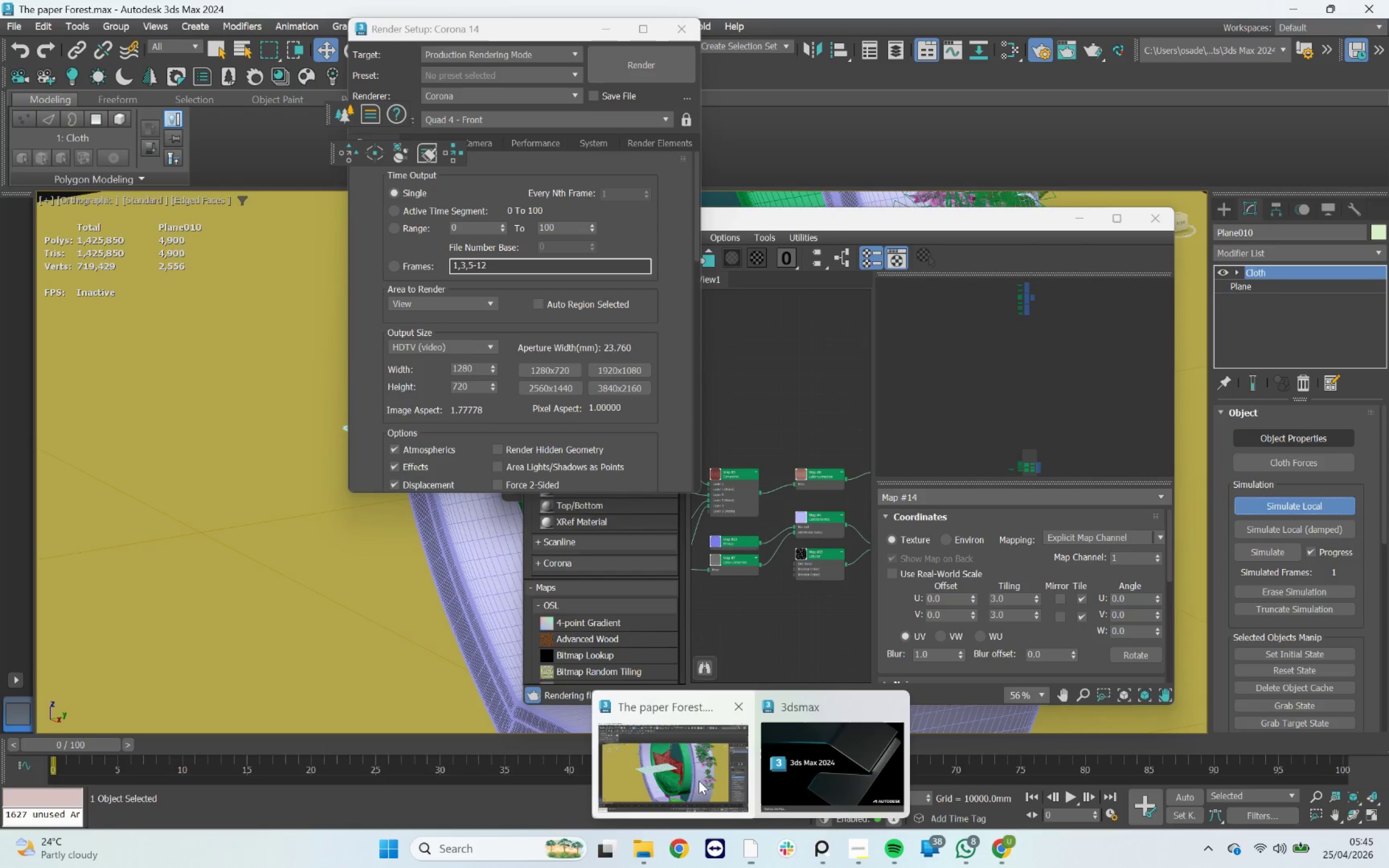 
left_click([699, 781])
 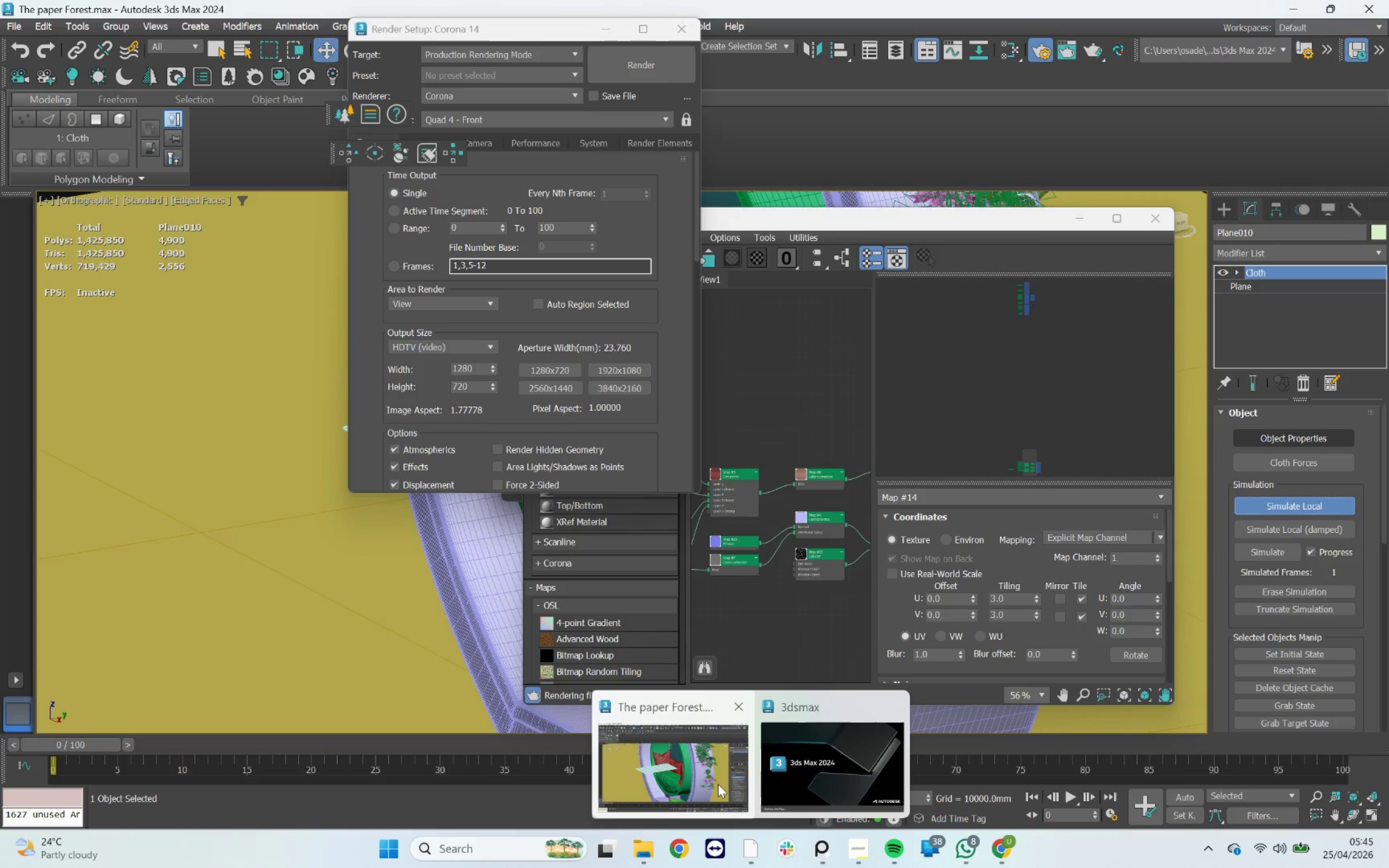 
left_click([717, 783])
 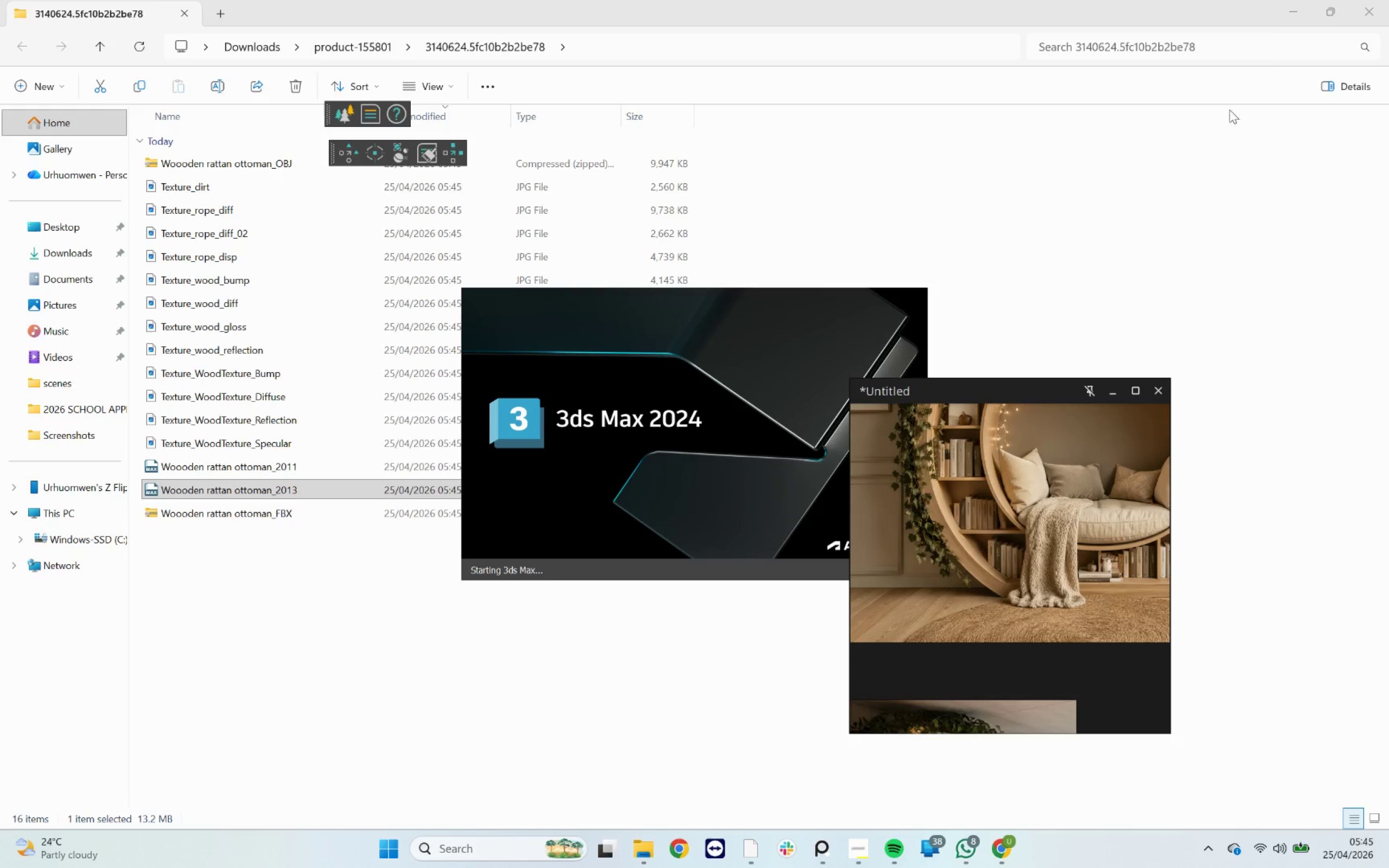 
left_click([1288, 14])
 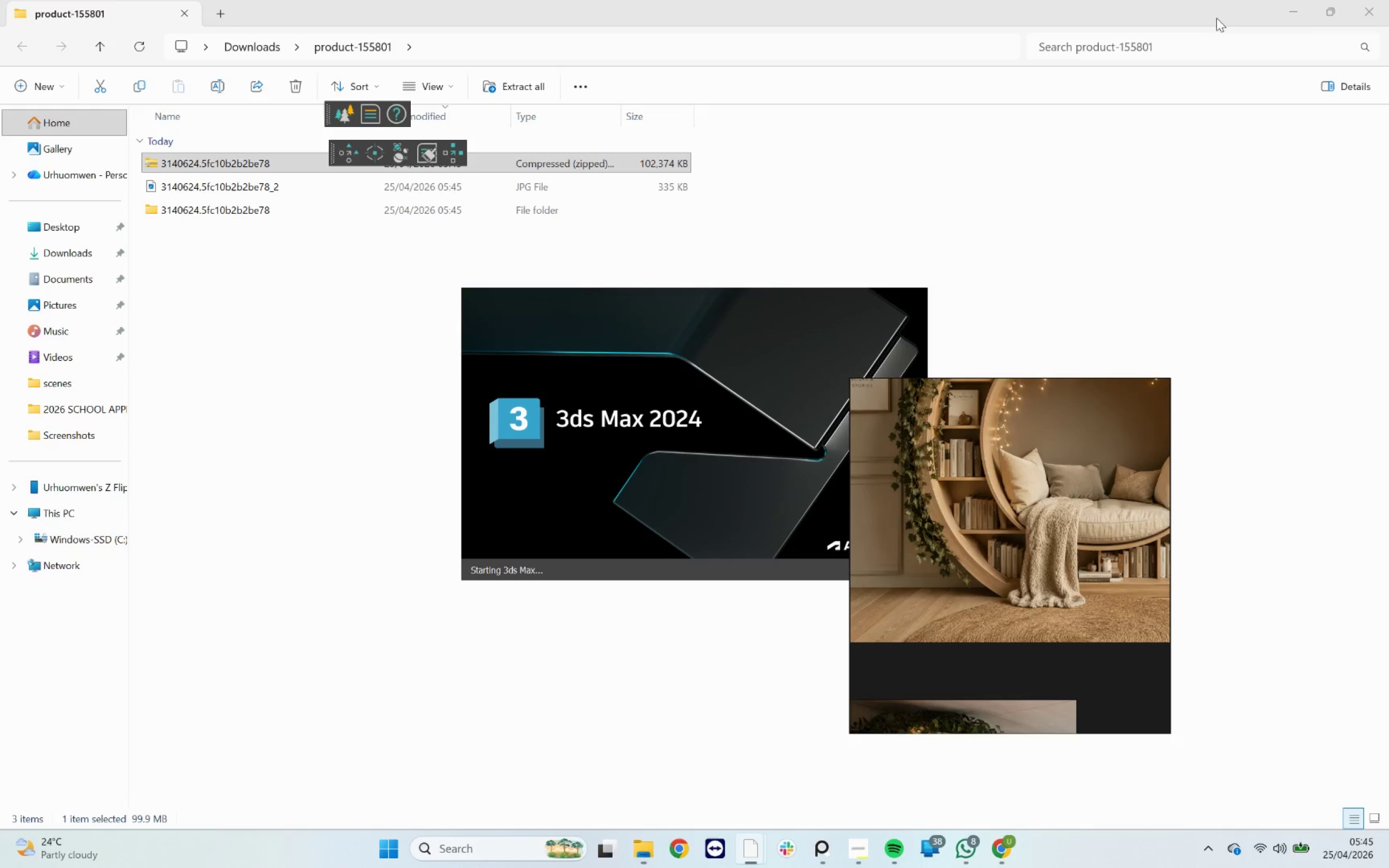 
left_click([1294, 0])
 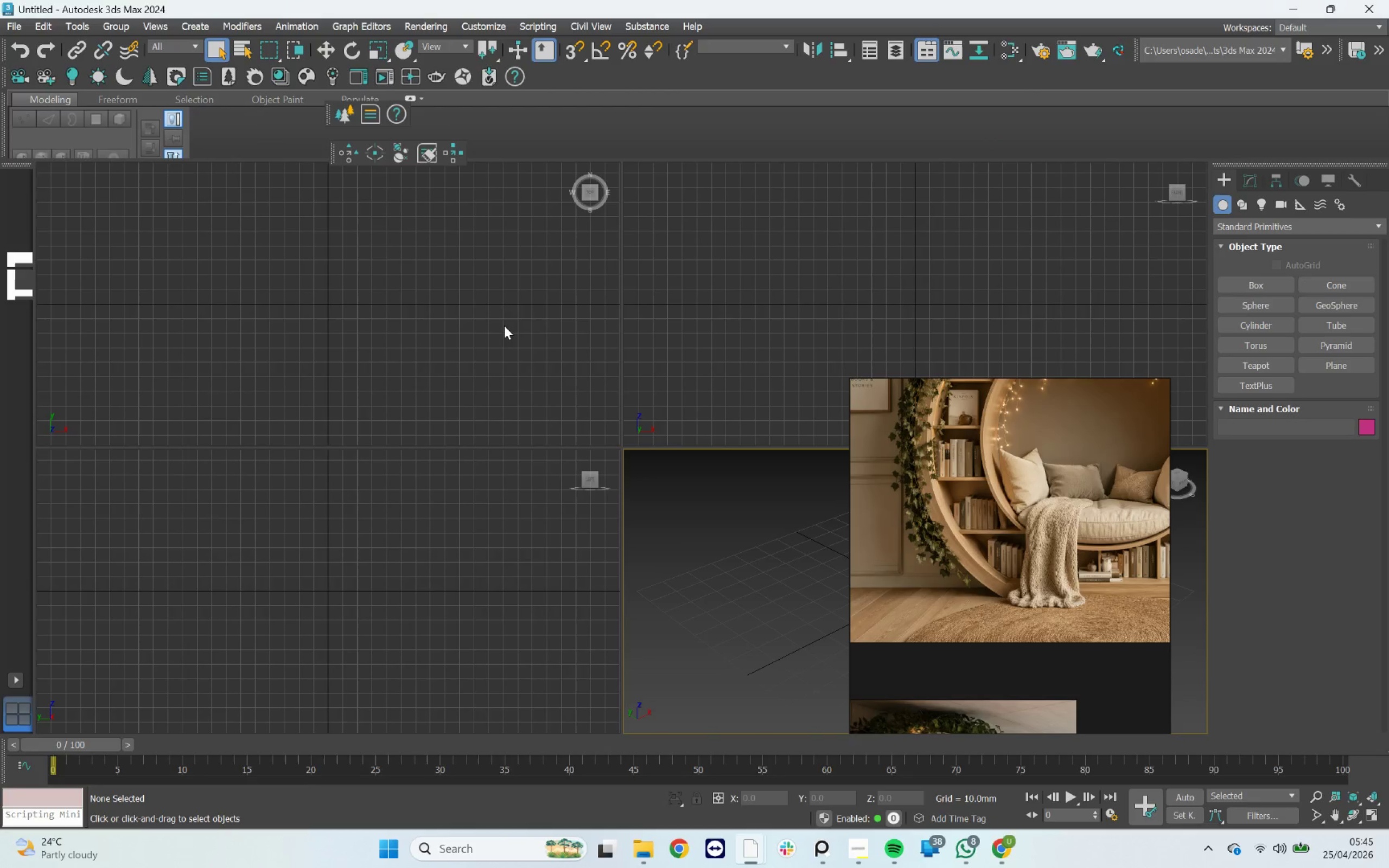 
wait(6.13)
 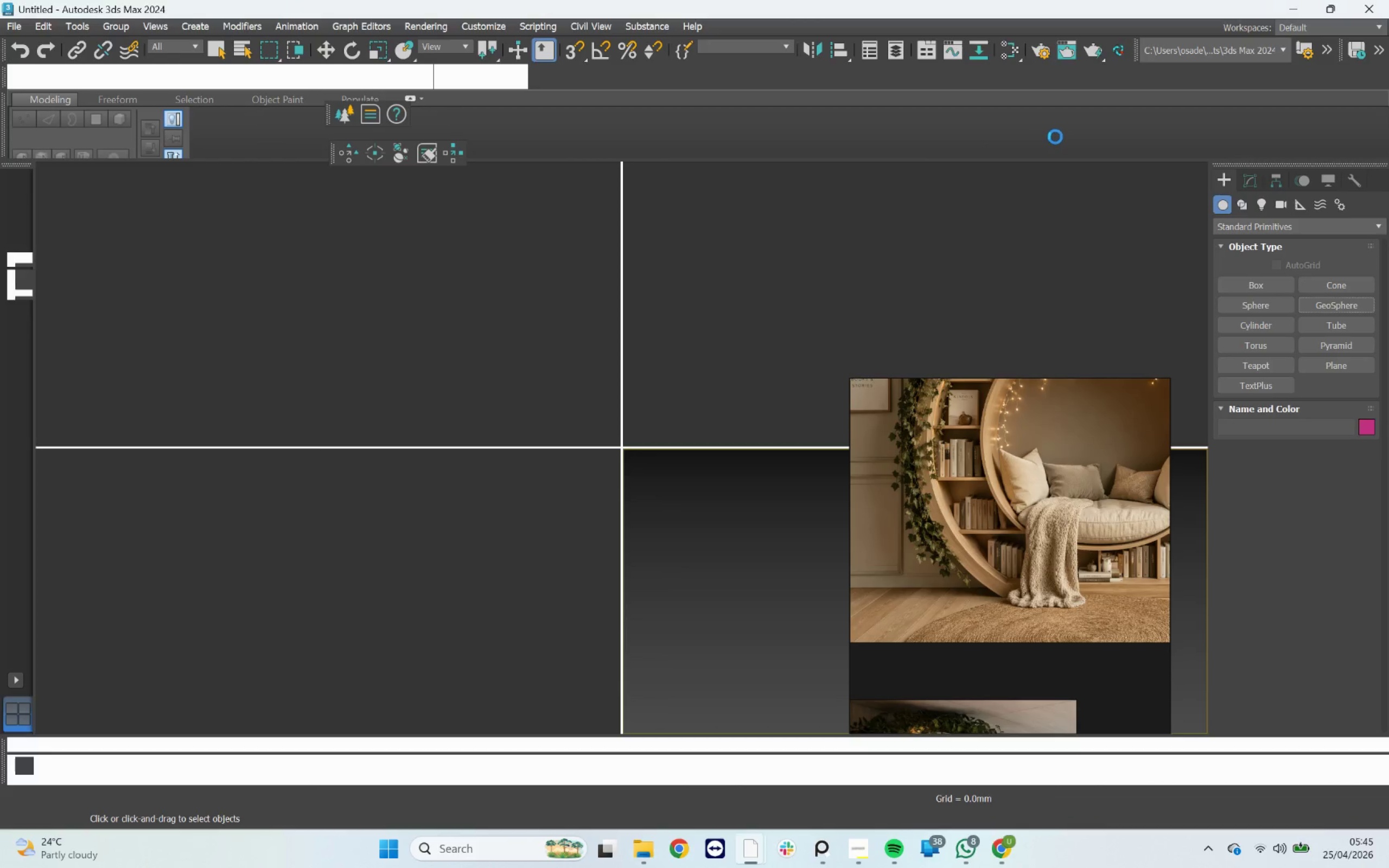 
left_click_drag(start_coordinate=[977, 387], to_coordinate=[1182, 359])
 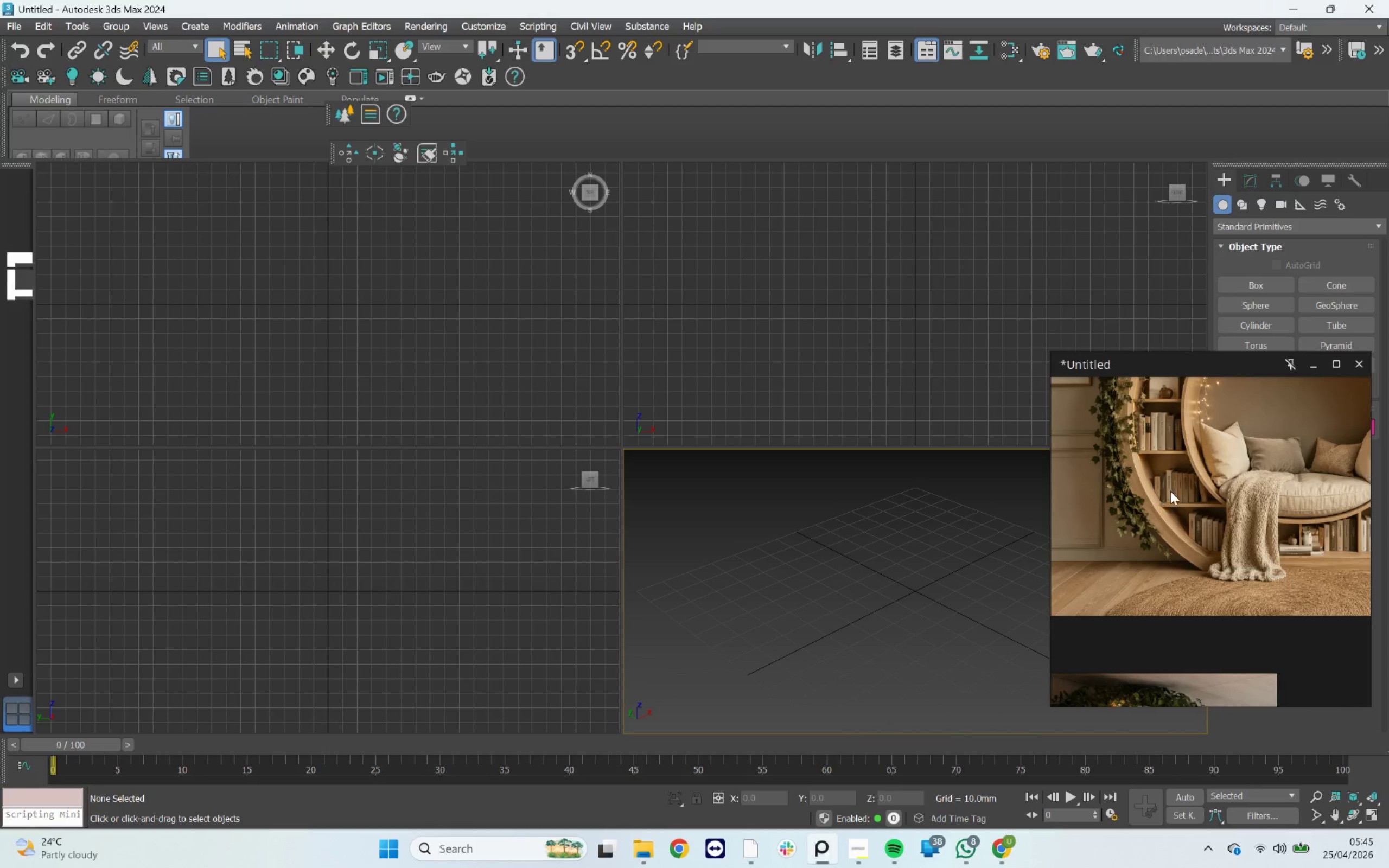 
scroll: coordinate [1192, 483], scroll_direction: down, amount: 4.0
 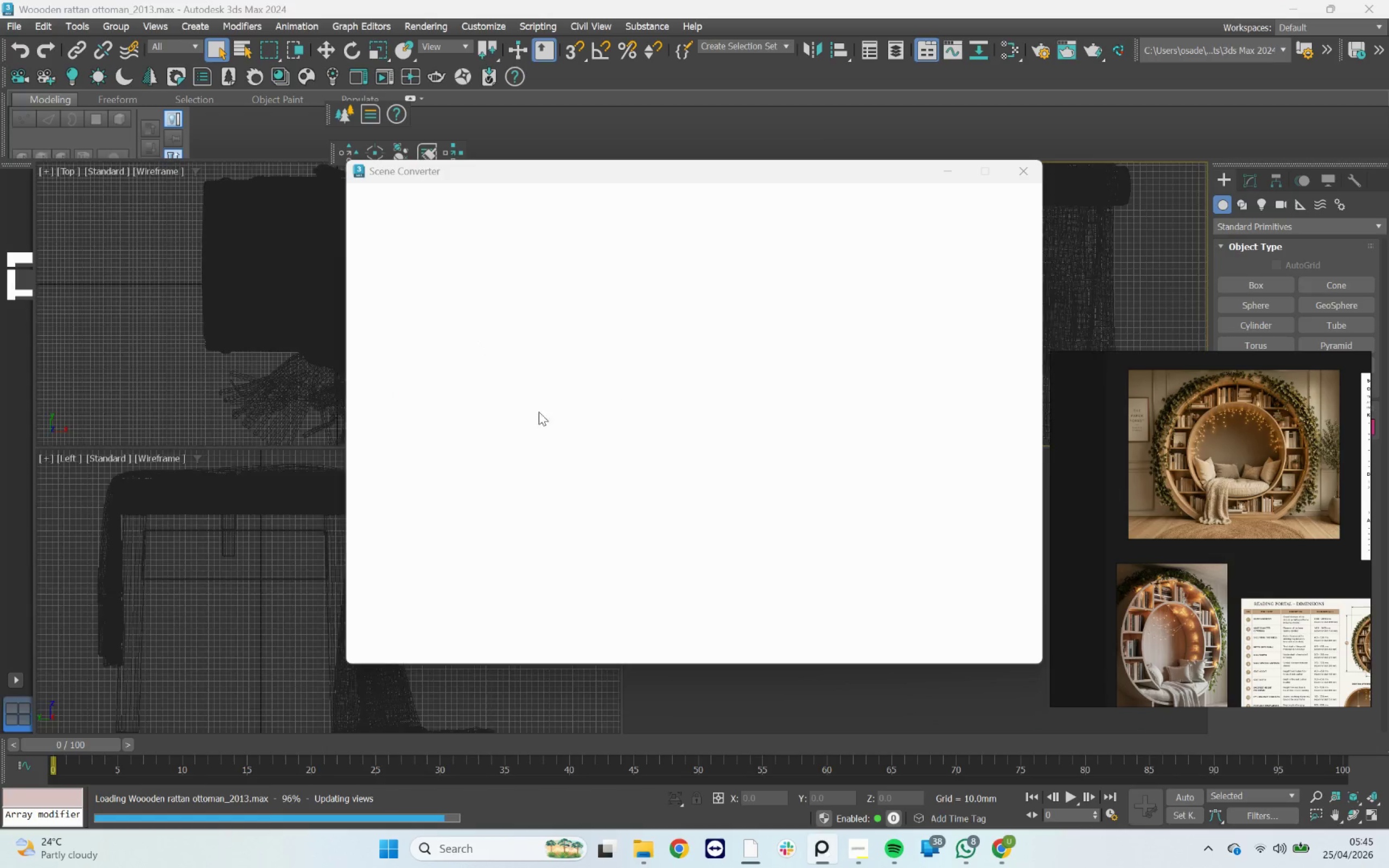 
wait(6.7)
 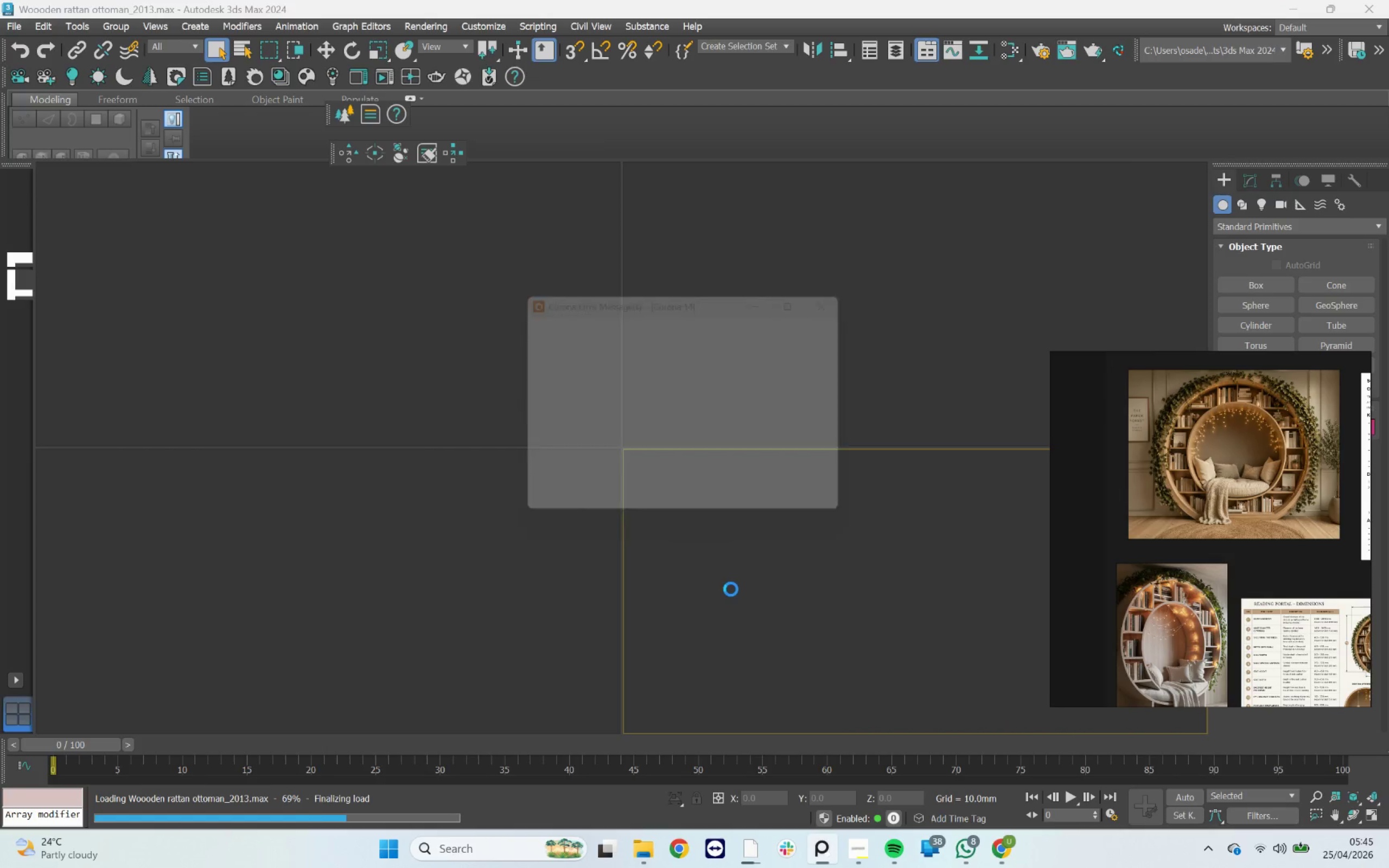 
left_click([866, 341])
 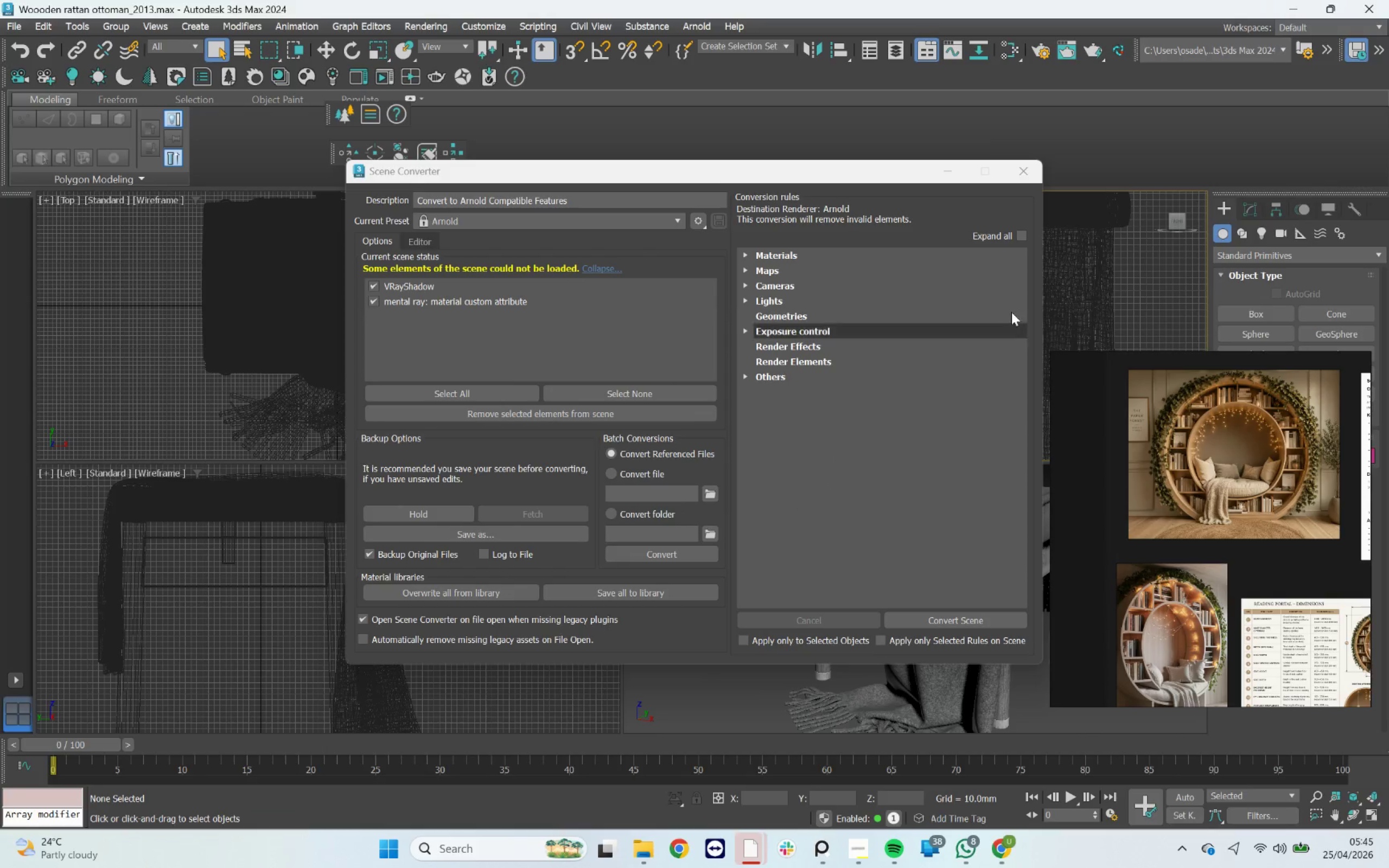 
left_click([1010, 178])
 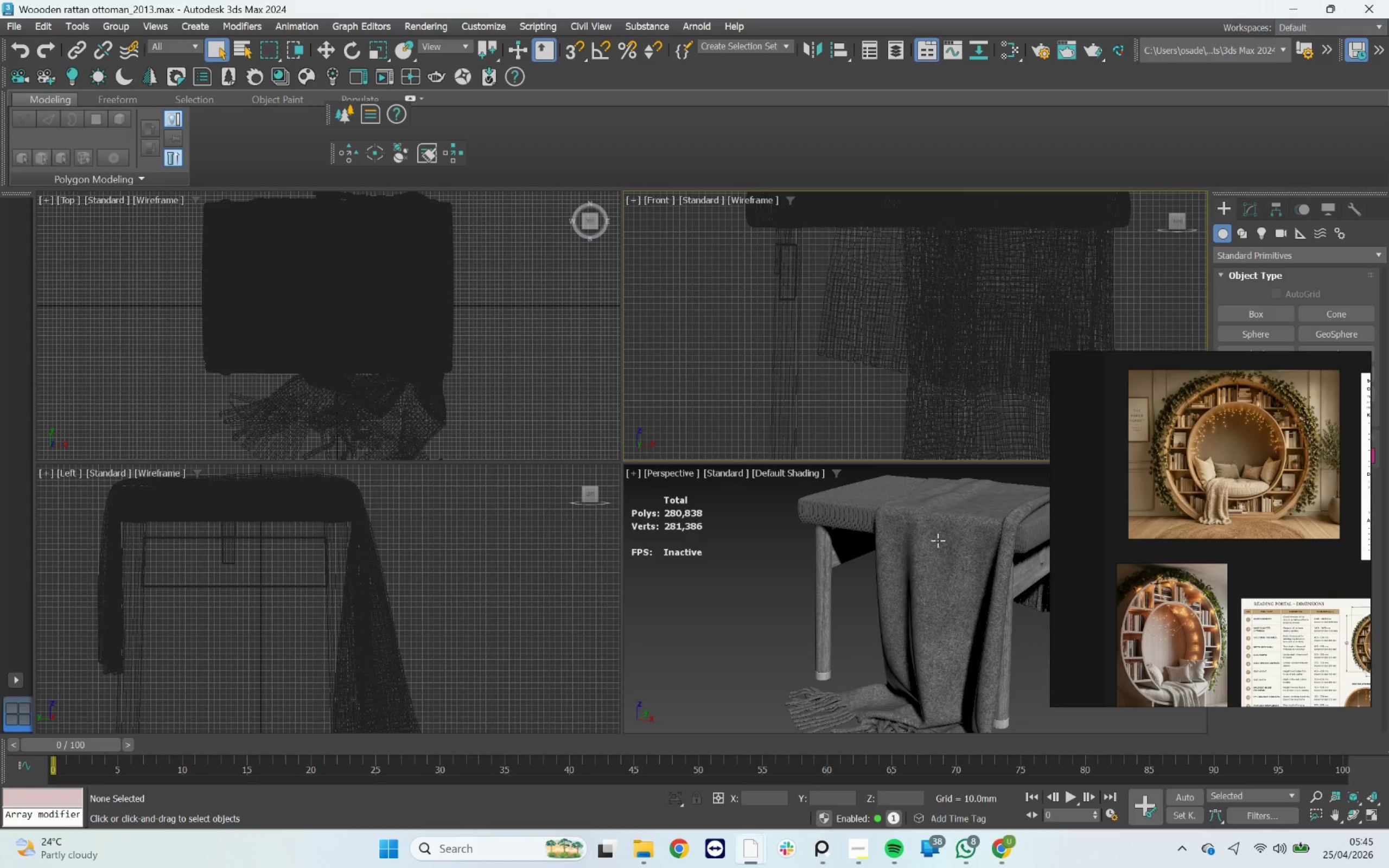 
left_click([938, 541])
 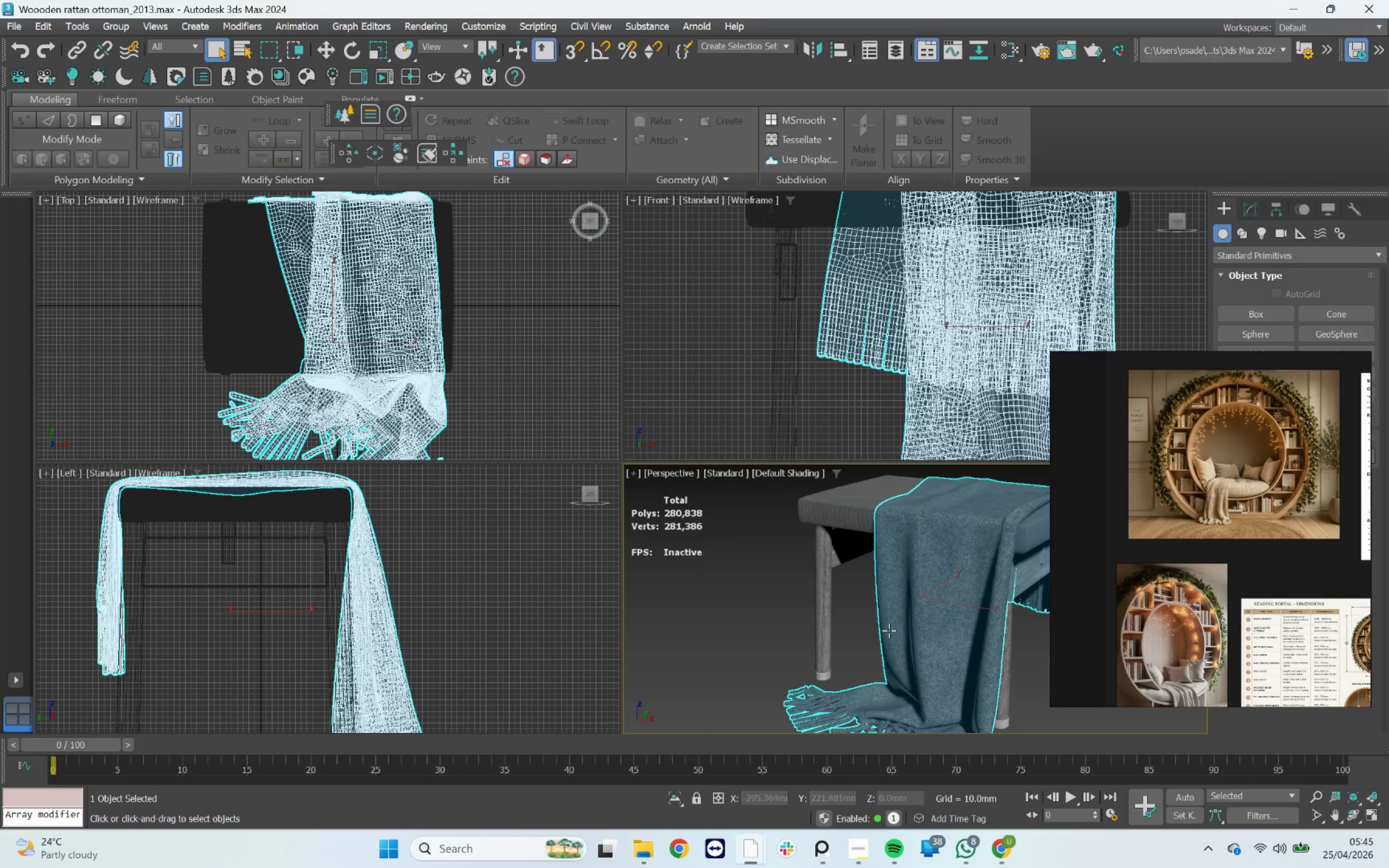 
scroll: coordinate [933, 597], scroll_direction: down, amount: 2.0
 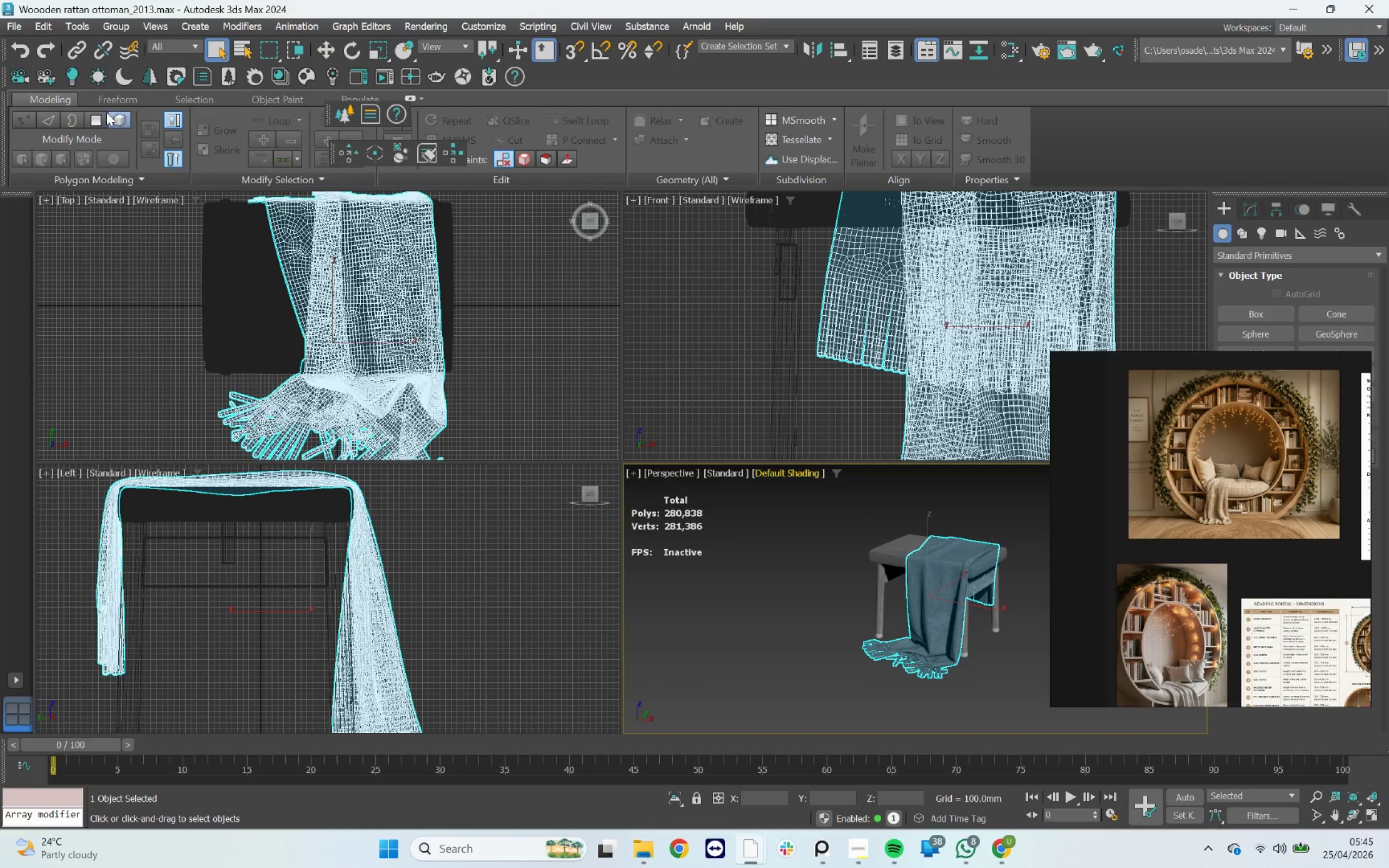 
left_click([4, 27])
 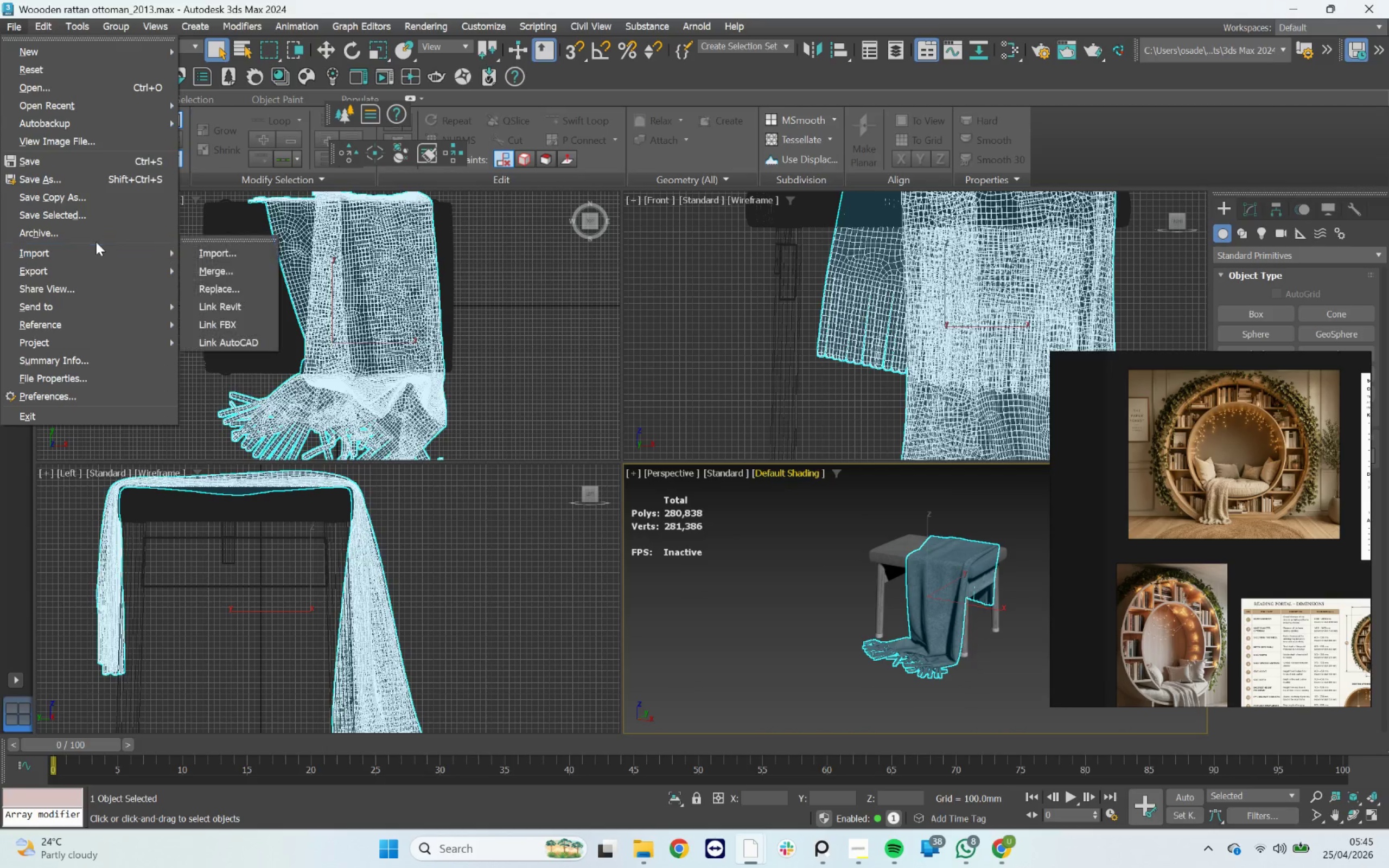 
left_click([96, 220])
 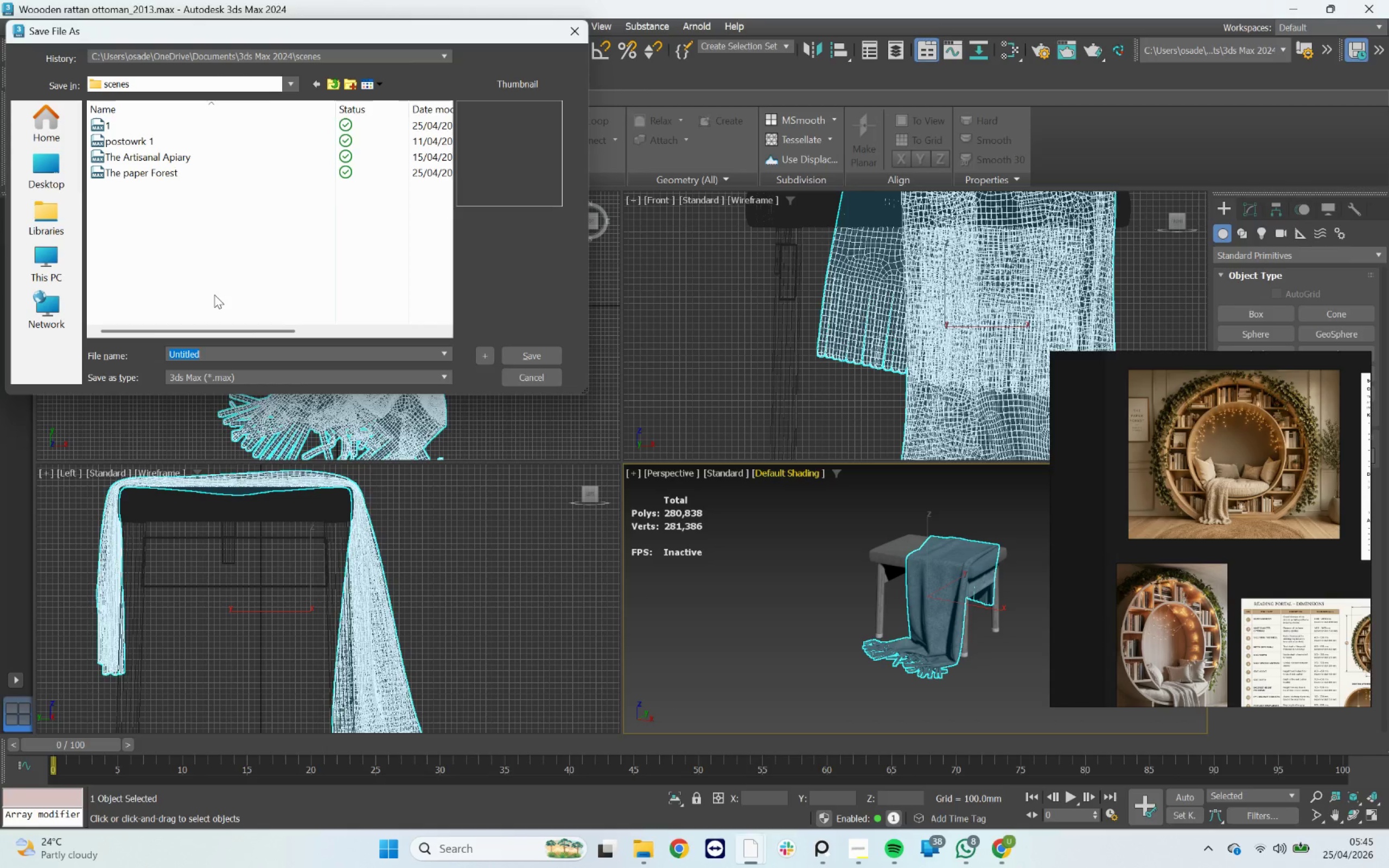 
key(2)
 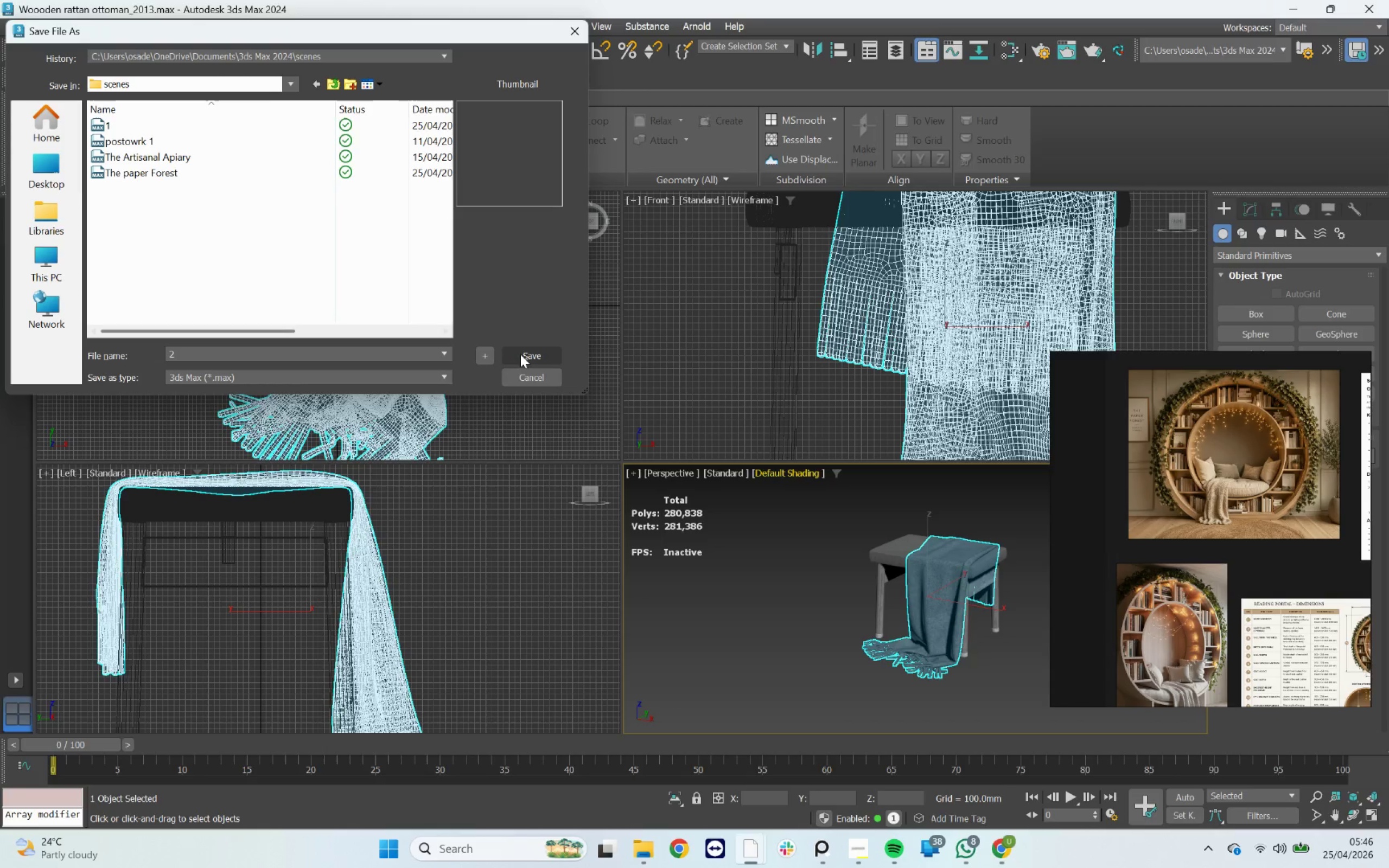 
left_click([526, 354])
 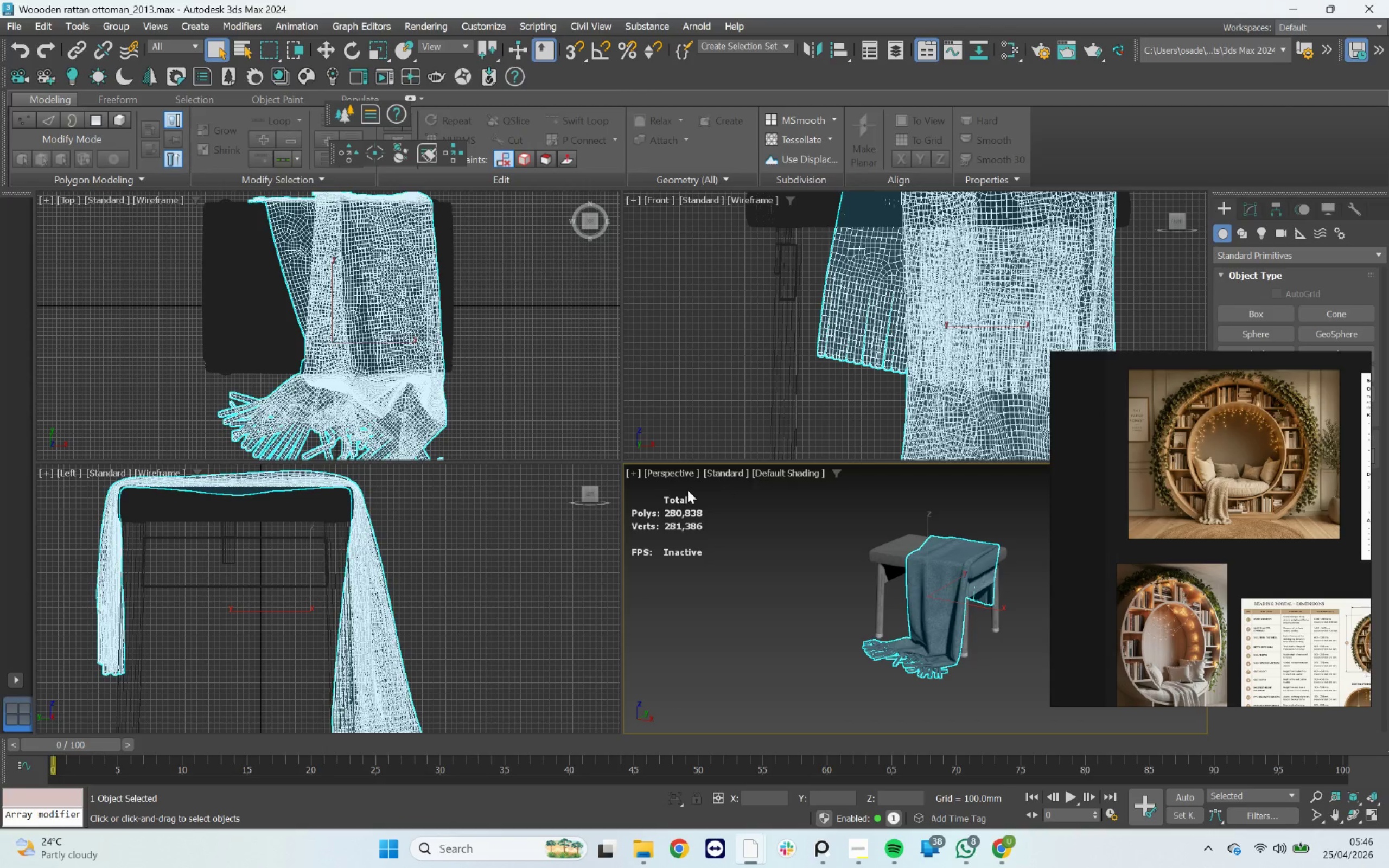 
wait(7.26)
 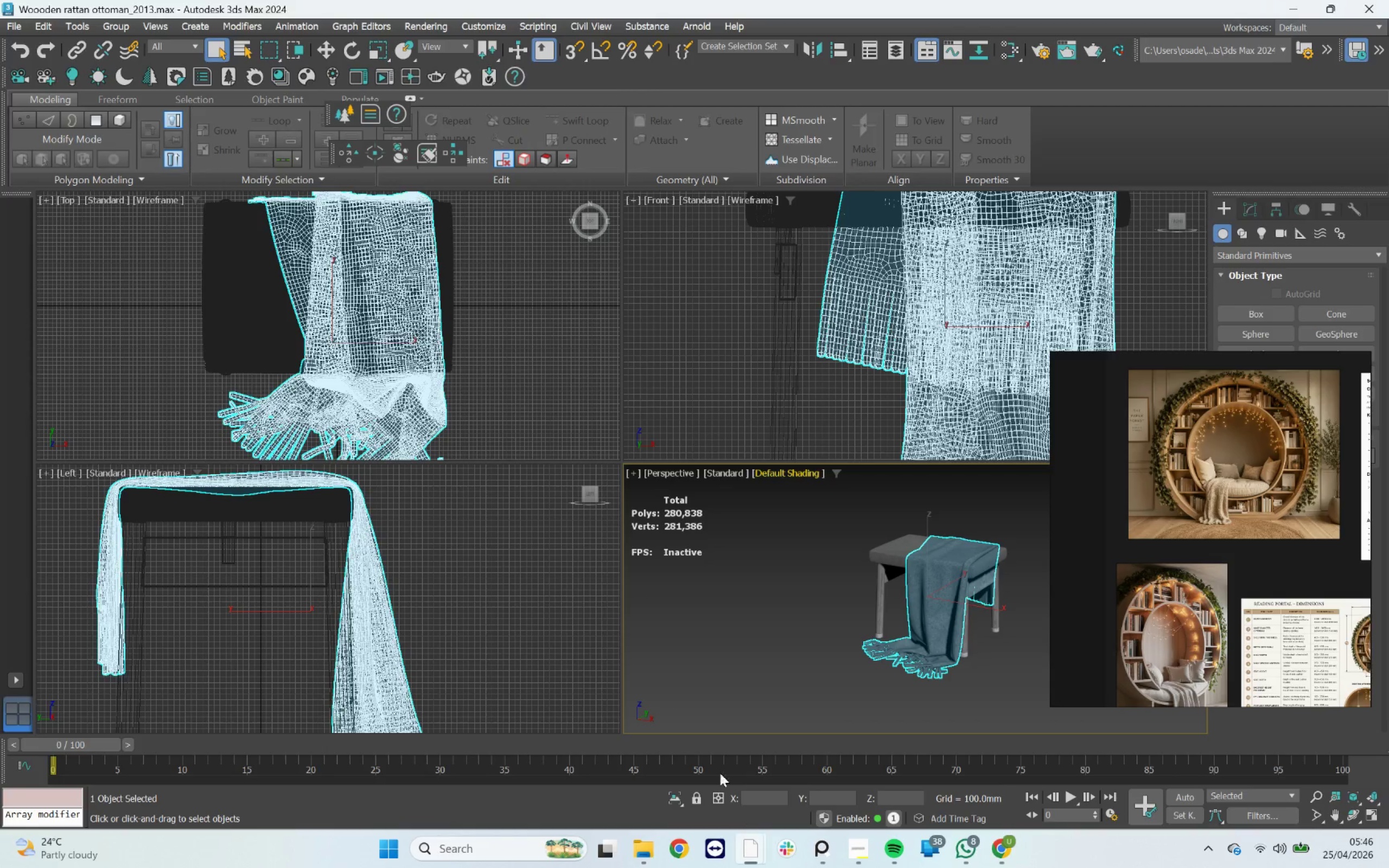 
scroll: coordinate [495, 660], scroll_direction: down, amount: 1.0
 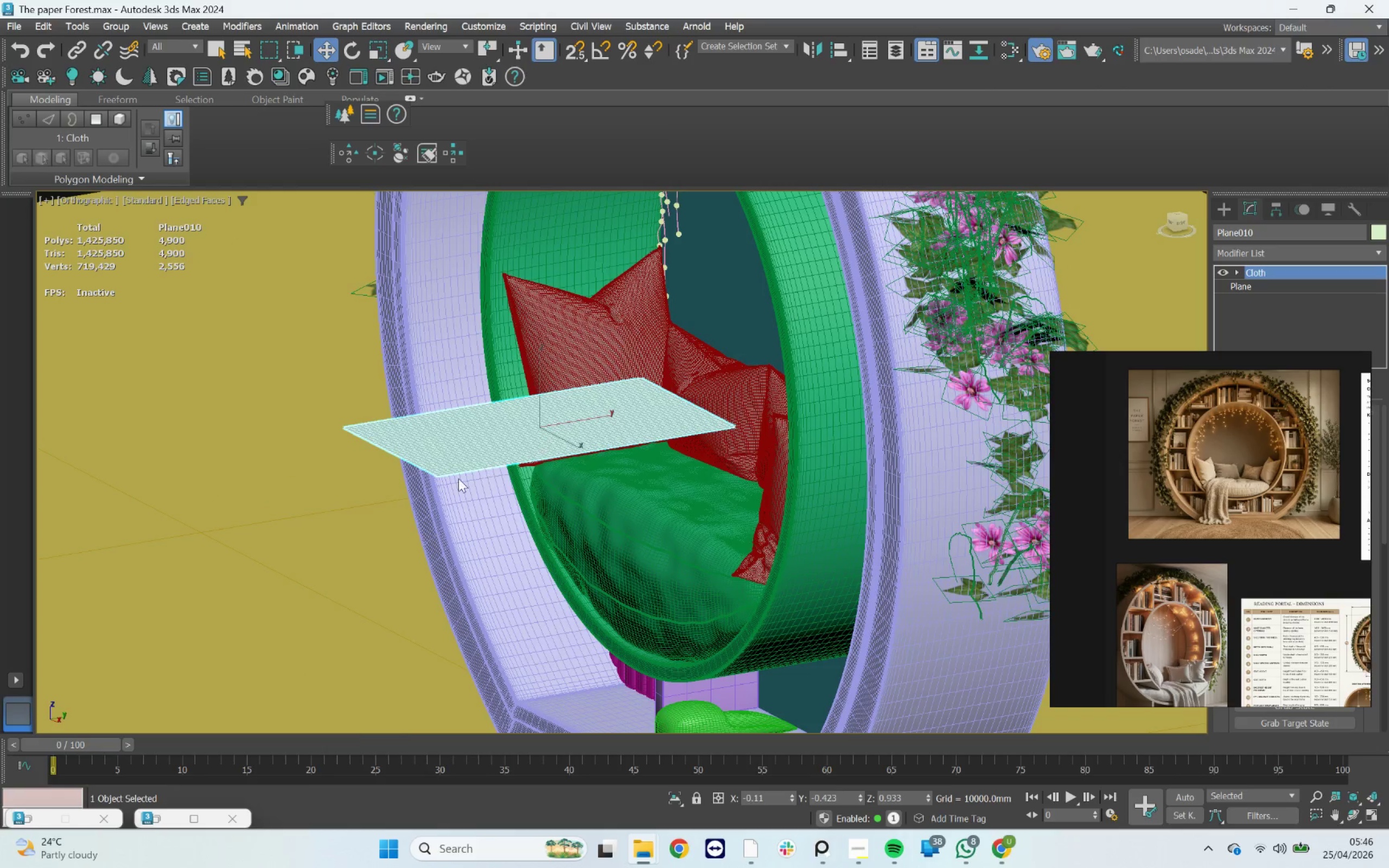 
left_click_drag(start_coordinate=[1143, 365], to_coordinate=[177, 346])
 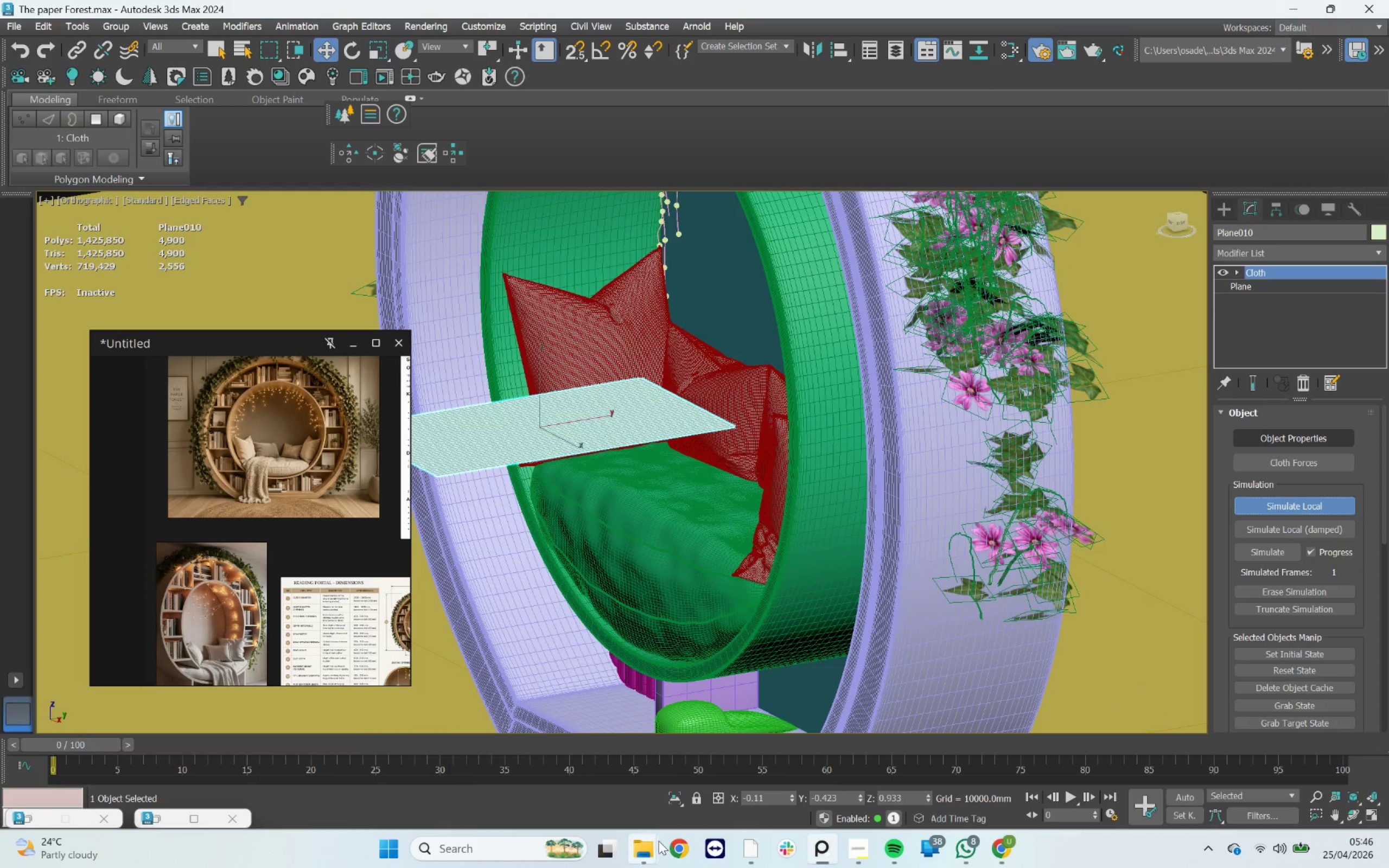 
left_click([657, 845])
 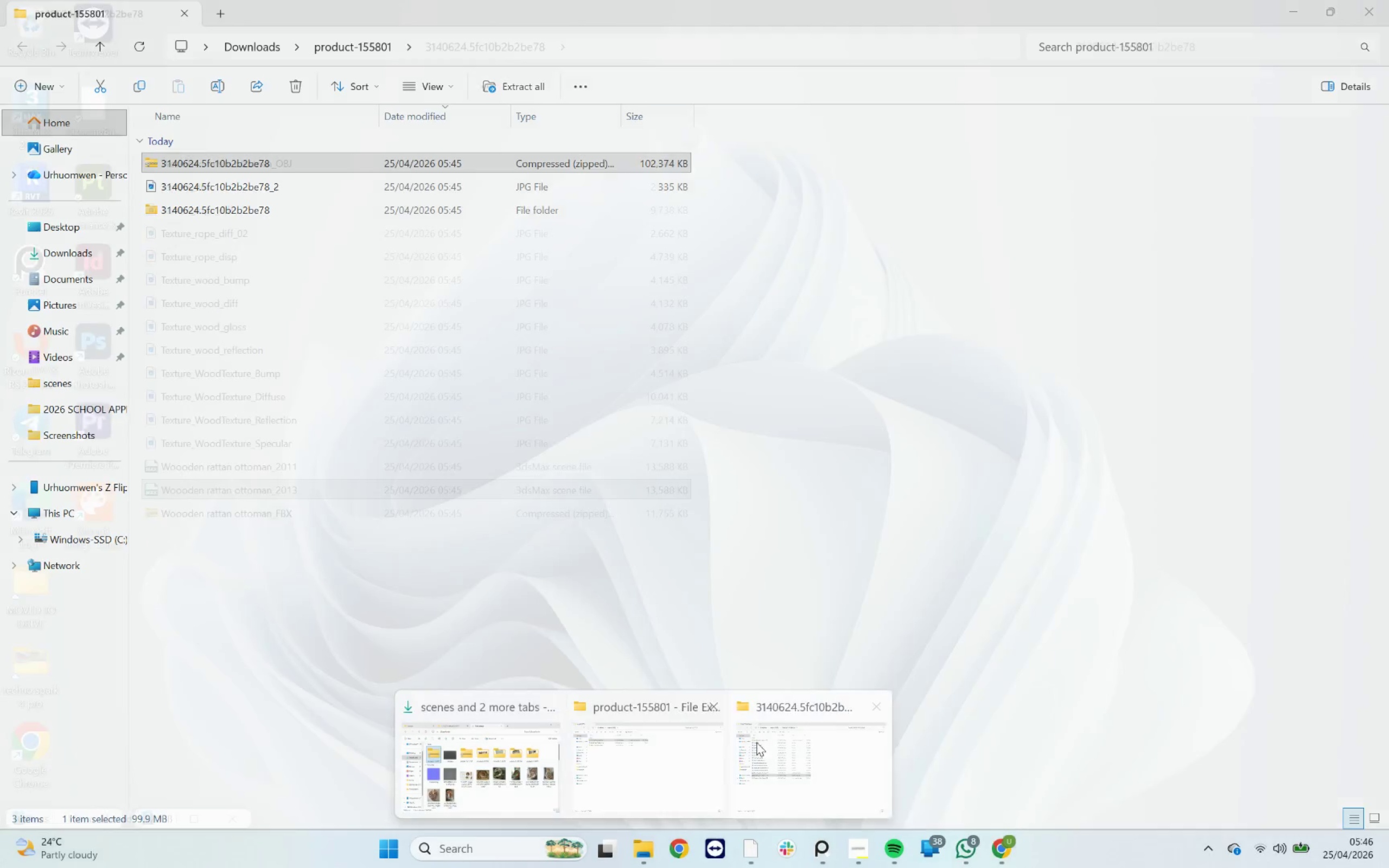 
left_click([865, 706])
 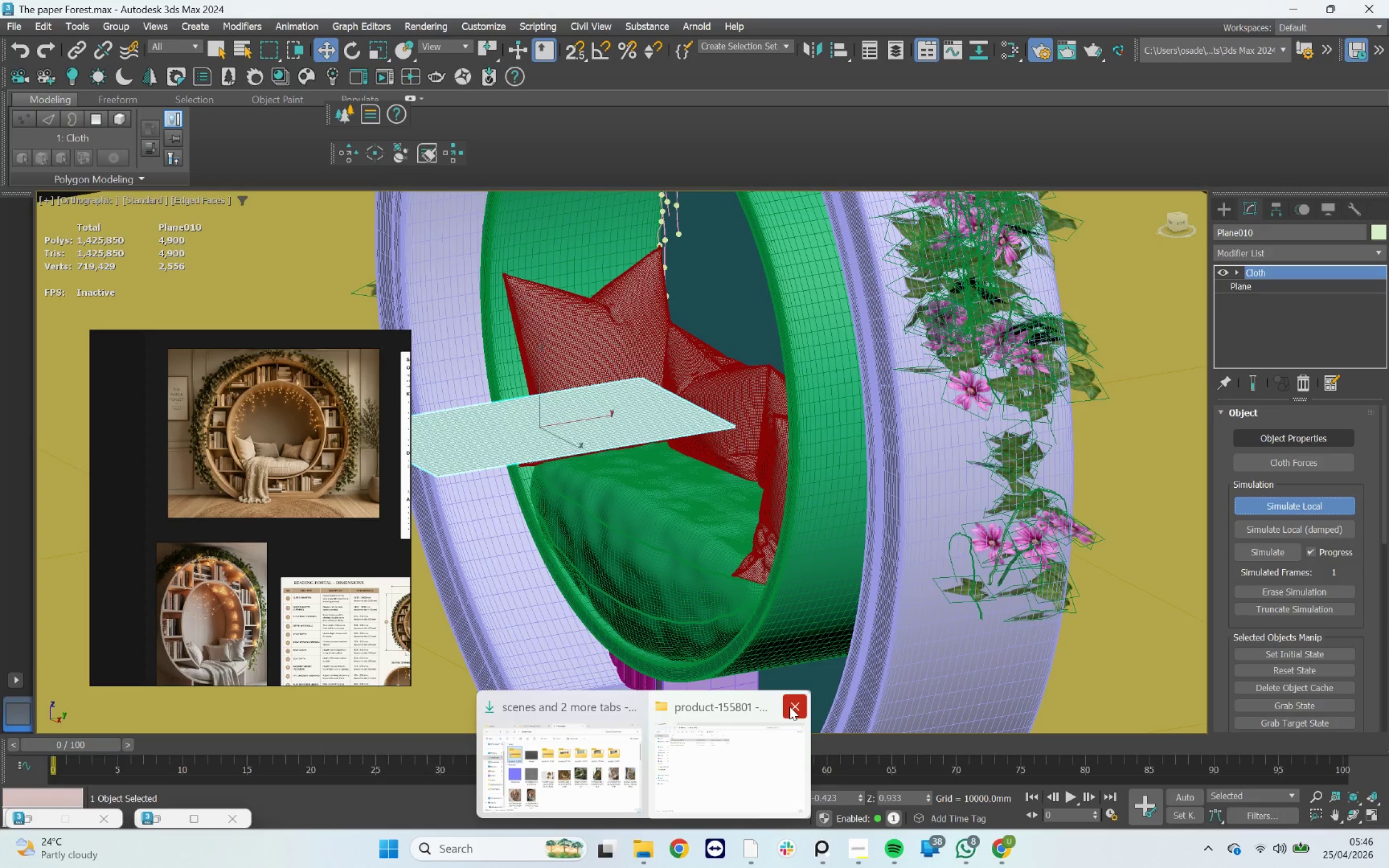 
left_click([789, 706])
 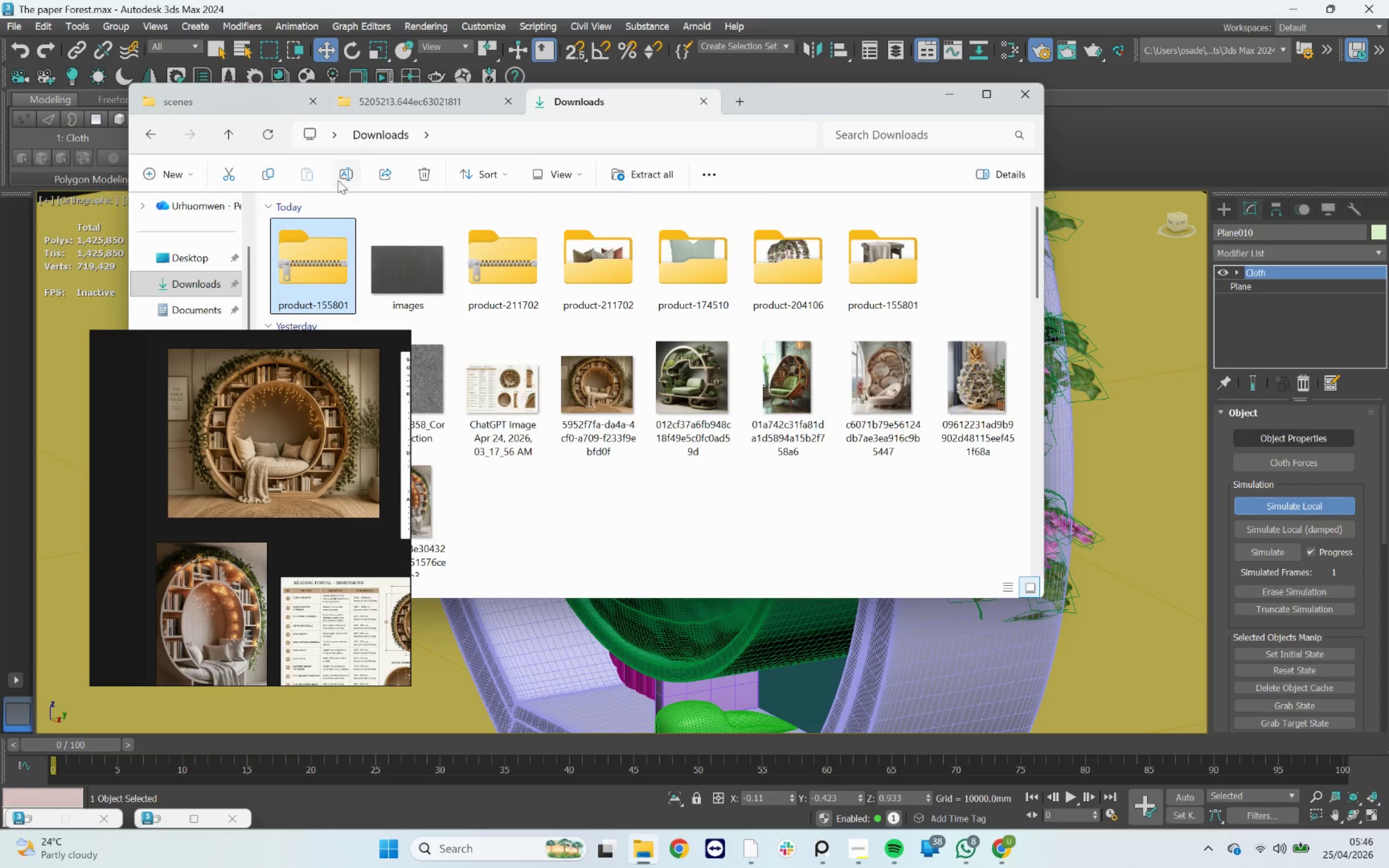 
left_click_drag(start_coordinate=[247, 354], to_coordinate=[385, 541])
 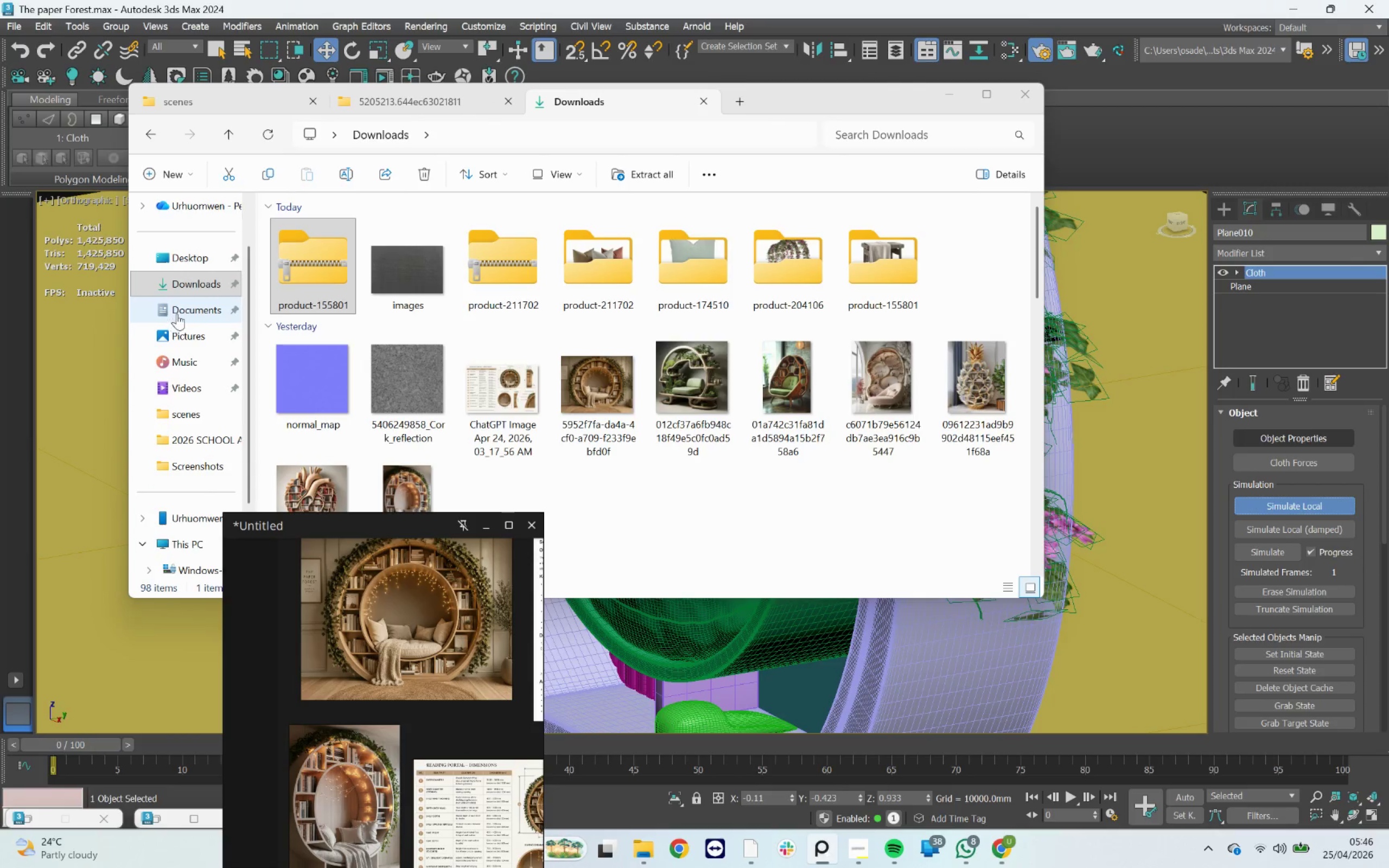 
left_click([177, 314])
 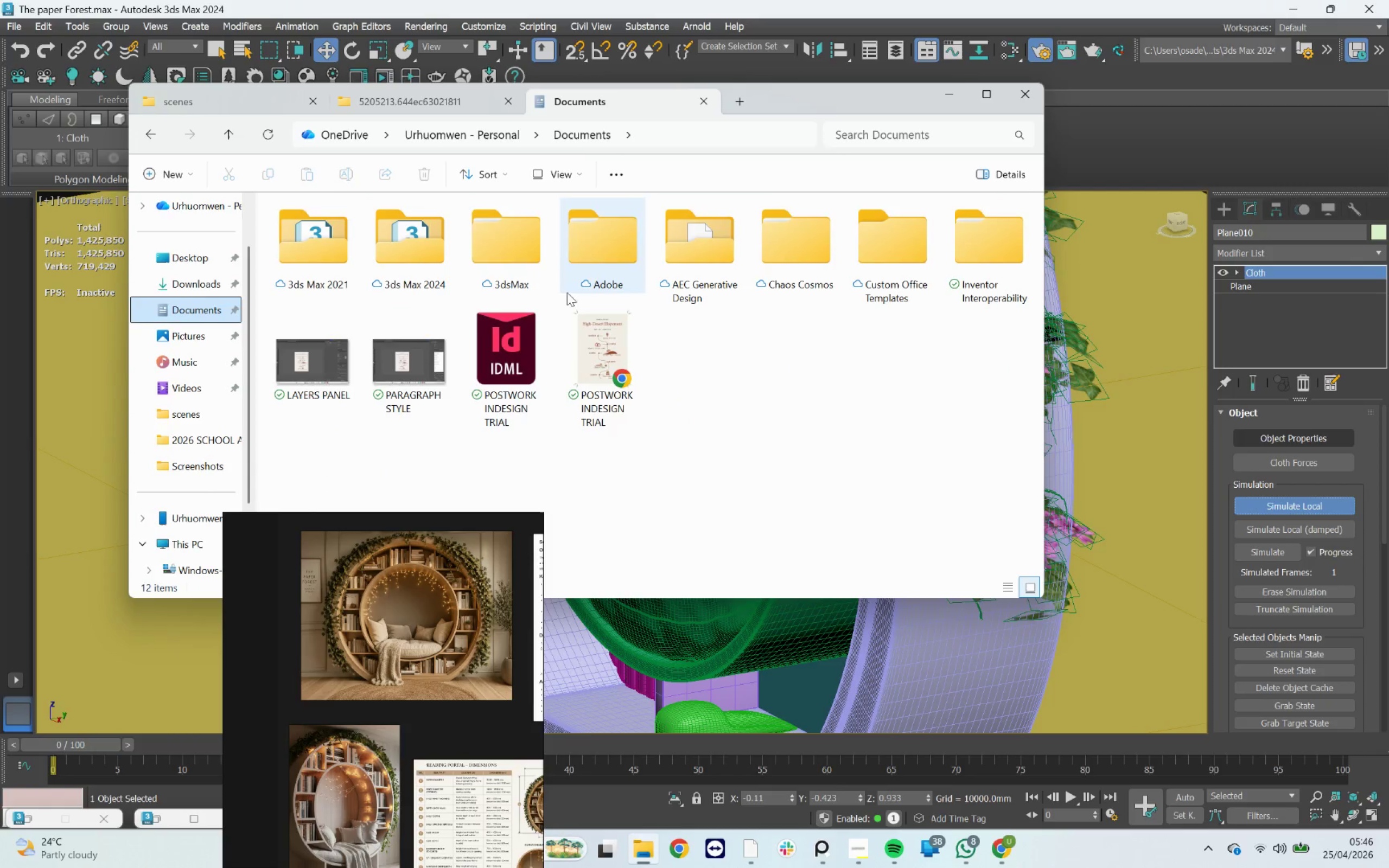 
double_click([421, 265])
 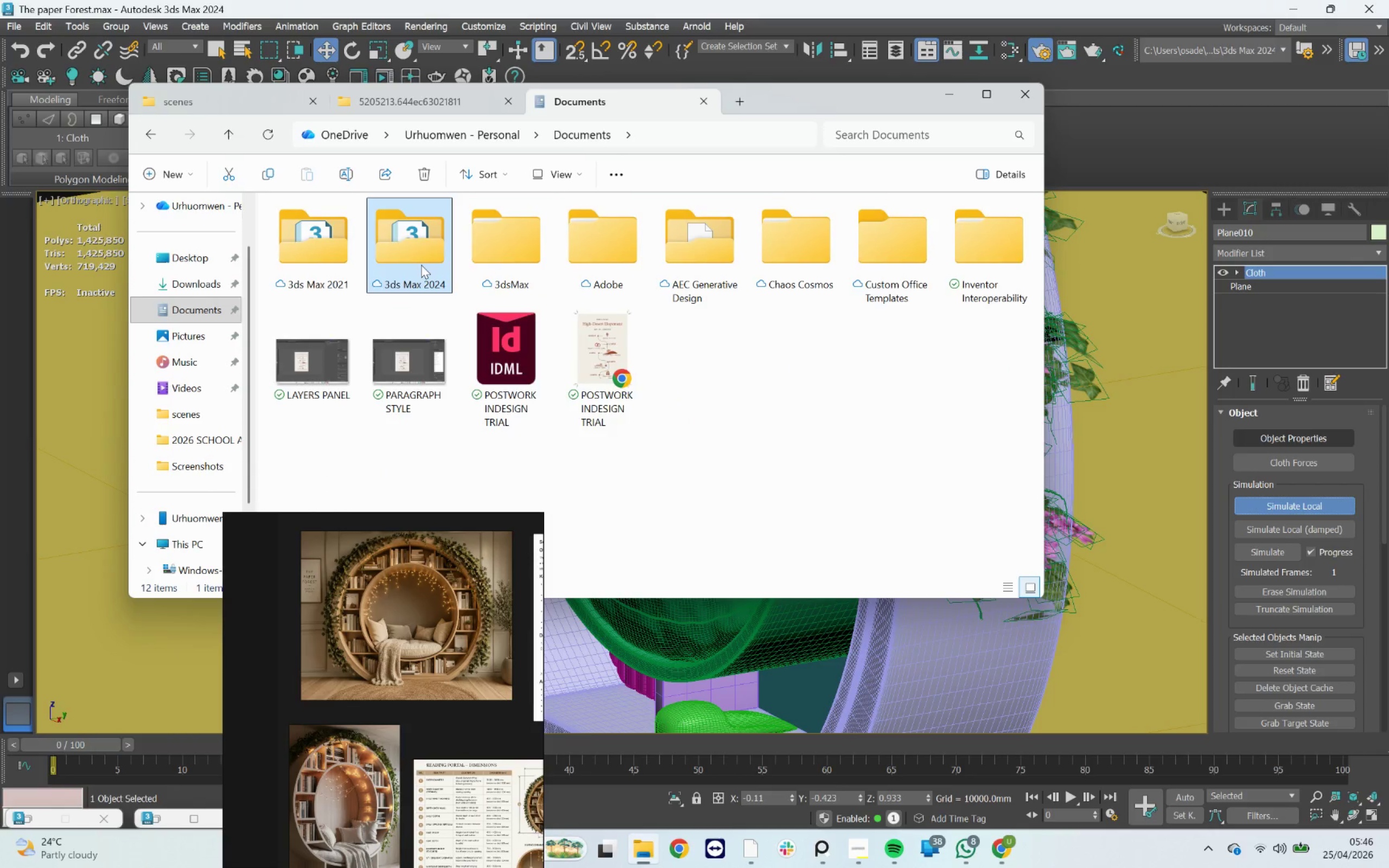 
triple_click([421, 265])
 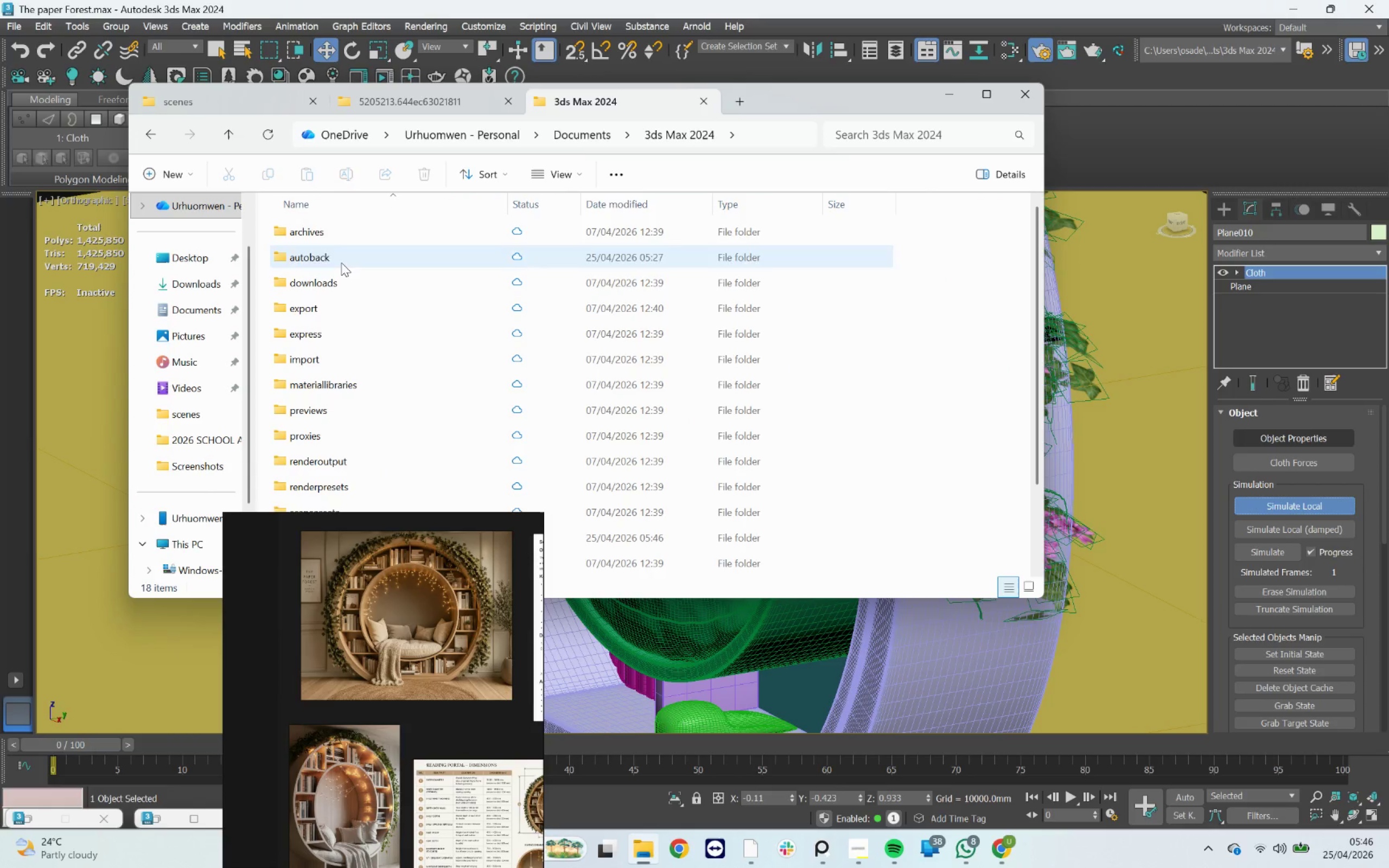 
double_click([341, 263])
 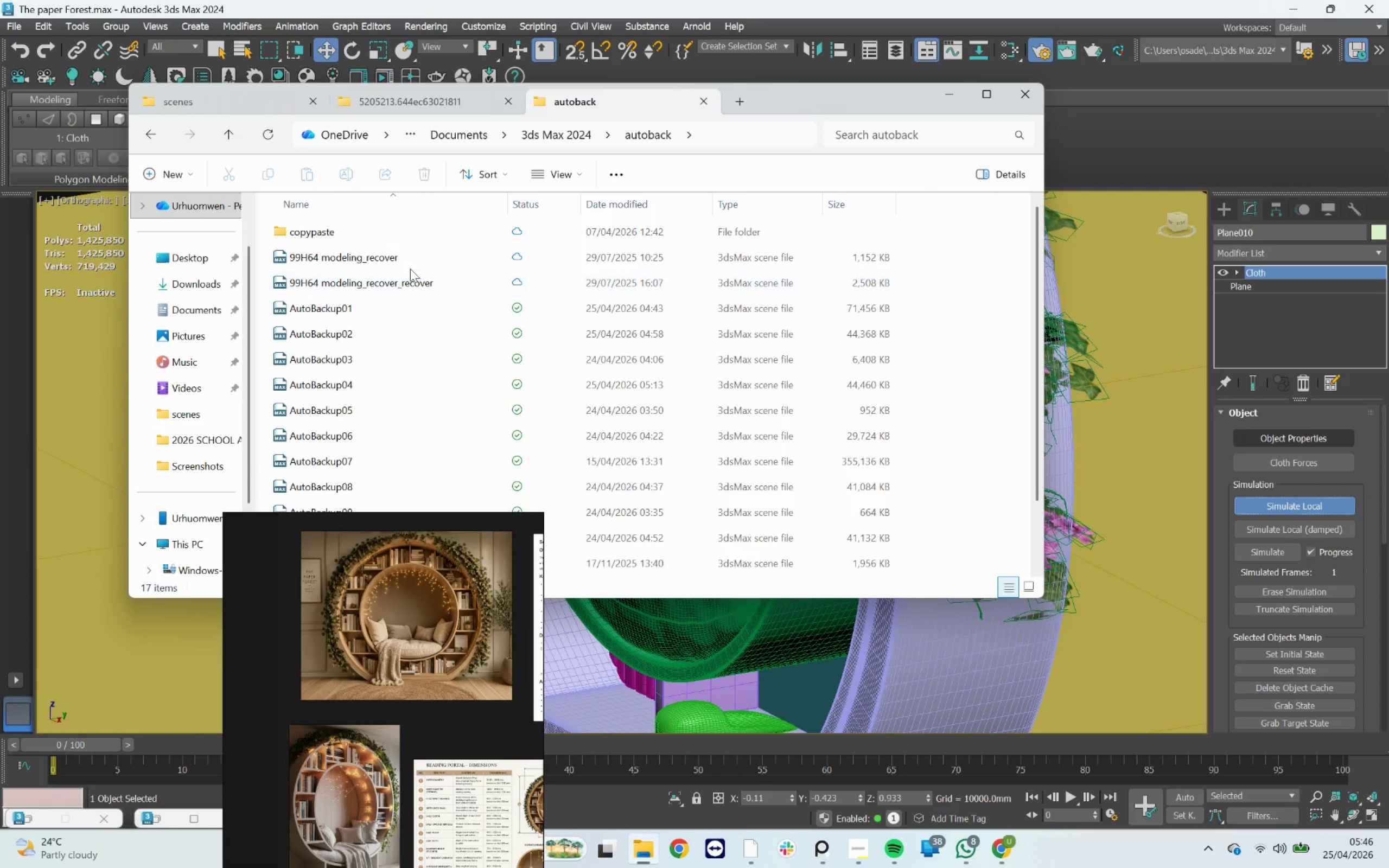 
mouse_move([425, 265])
 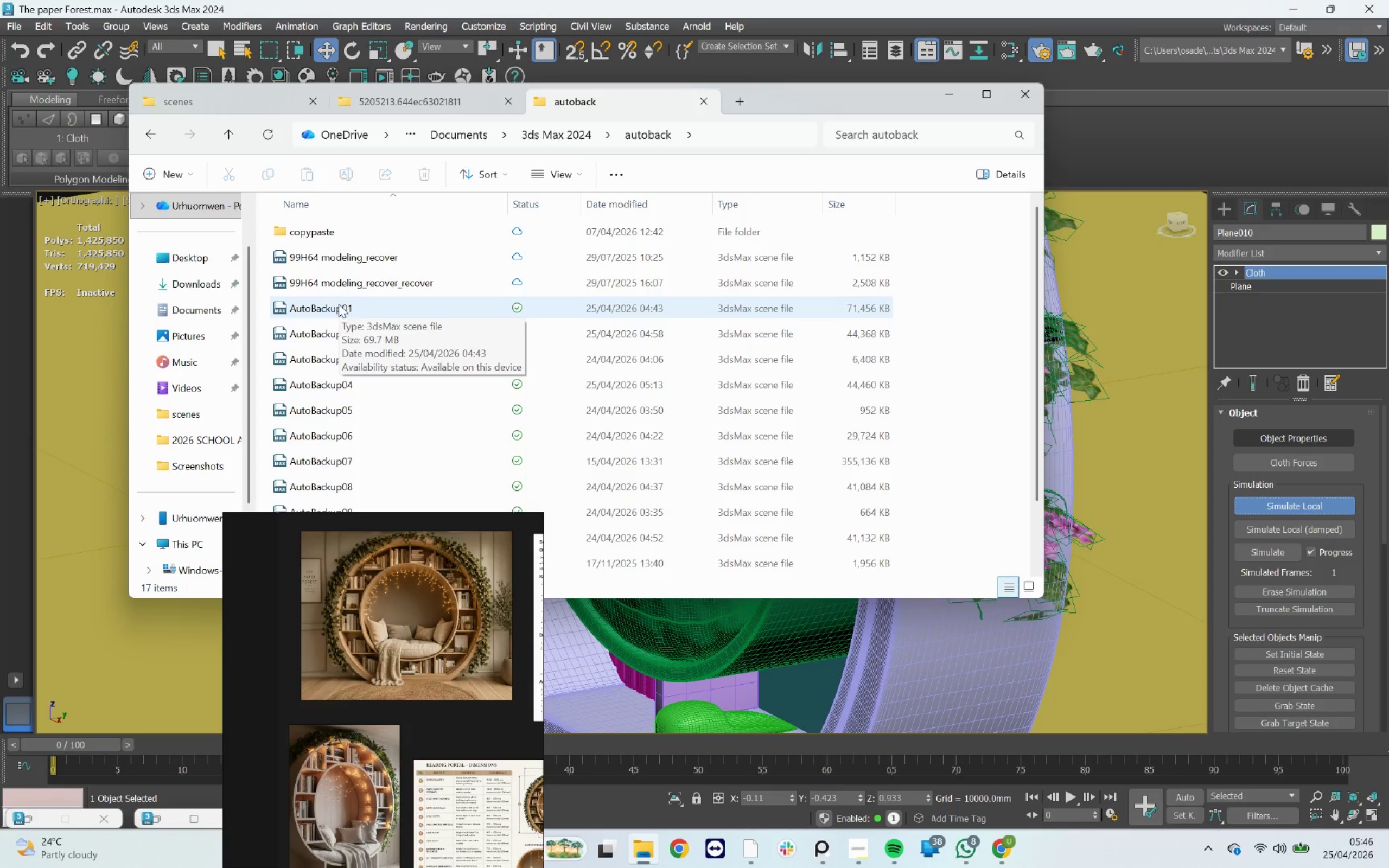 
left_click([339, 304])
 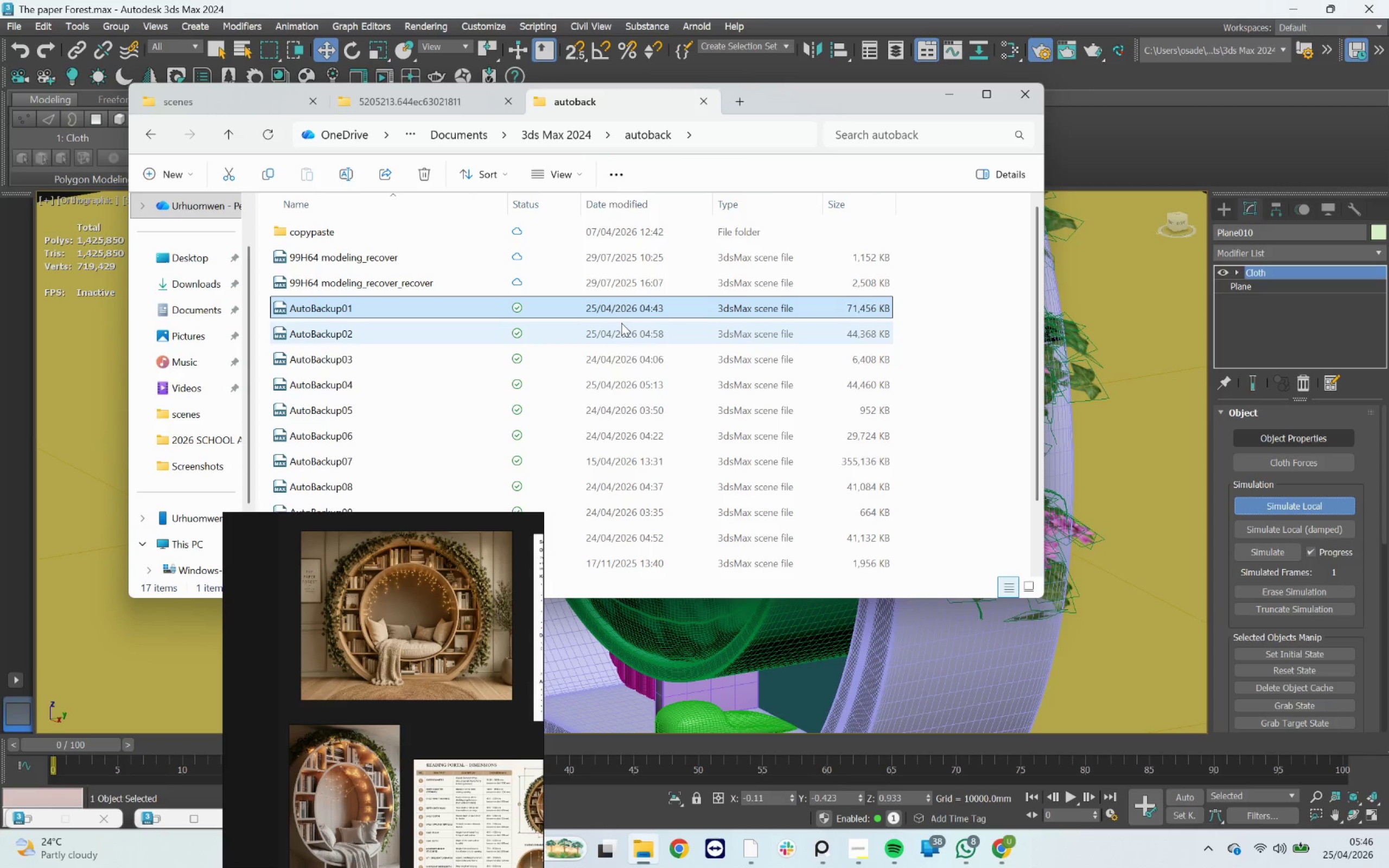 
left_click([624, 331])
 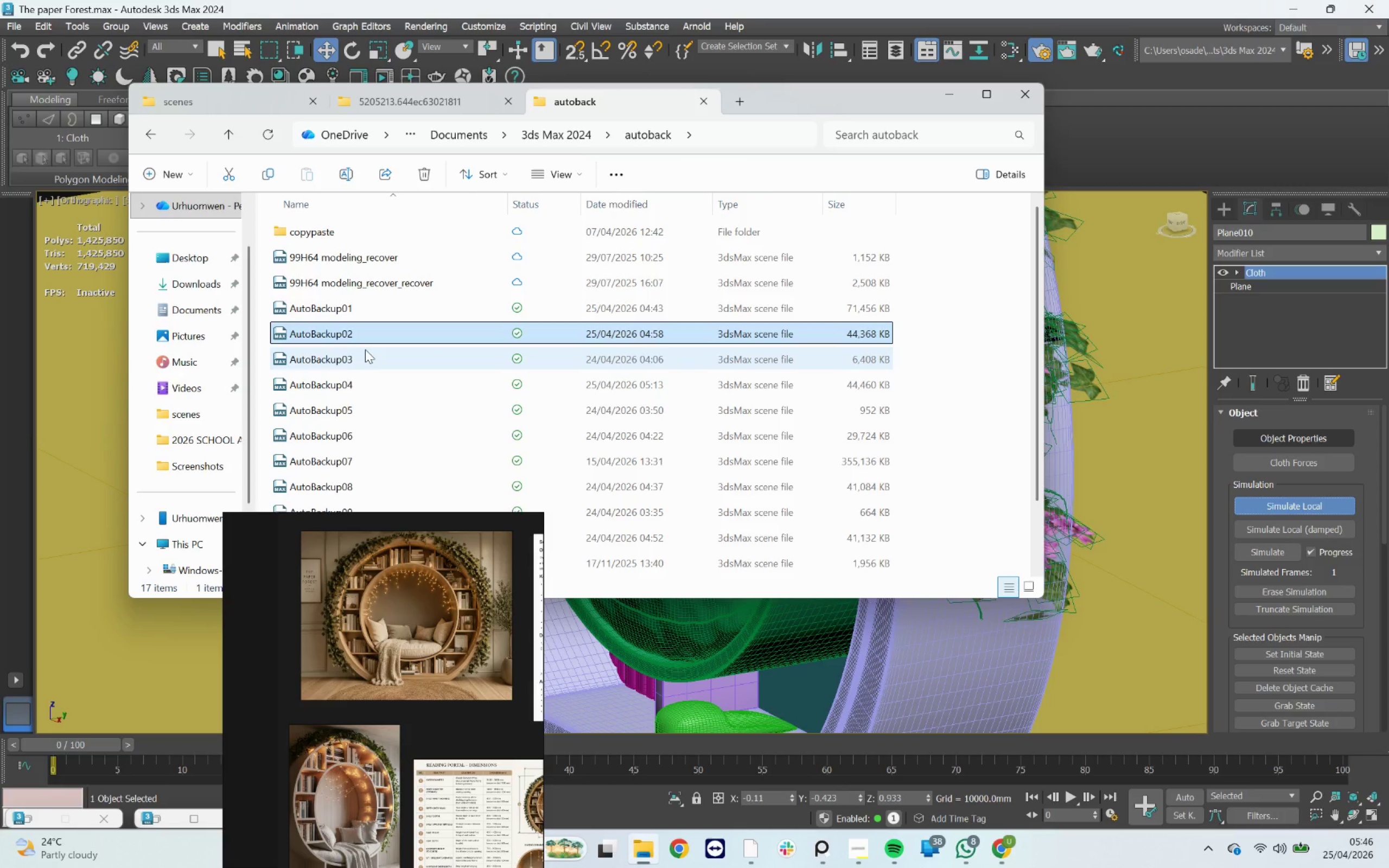 
left_click([365, 349])
 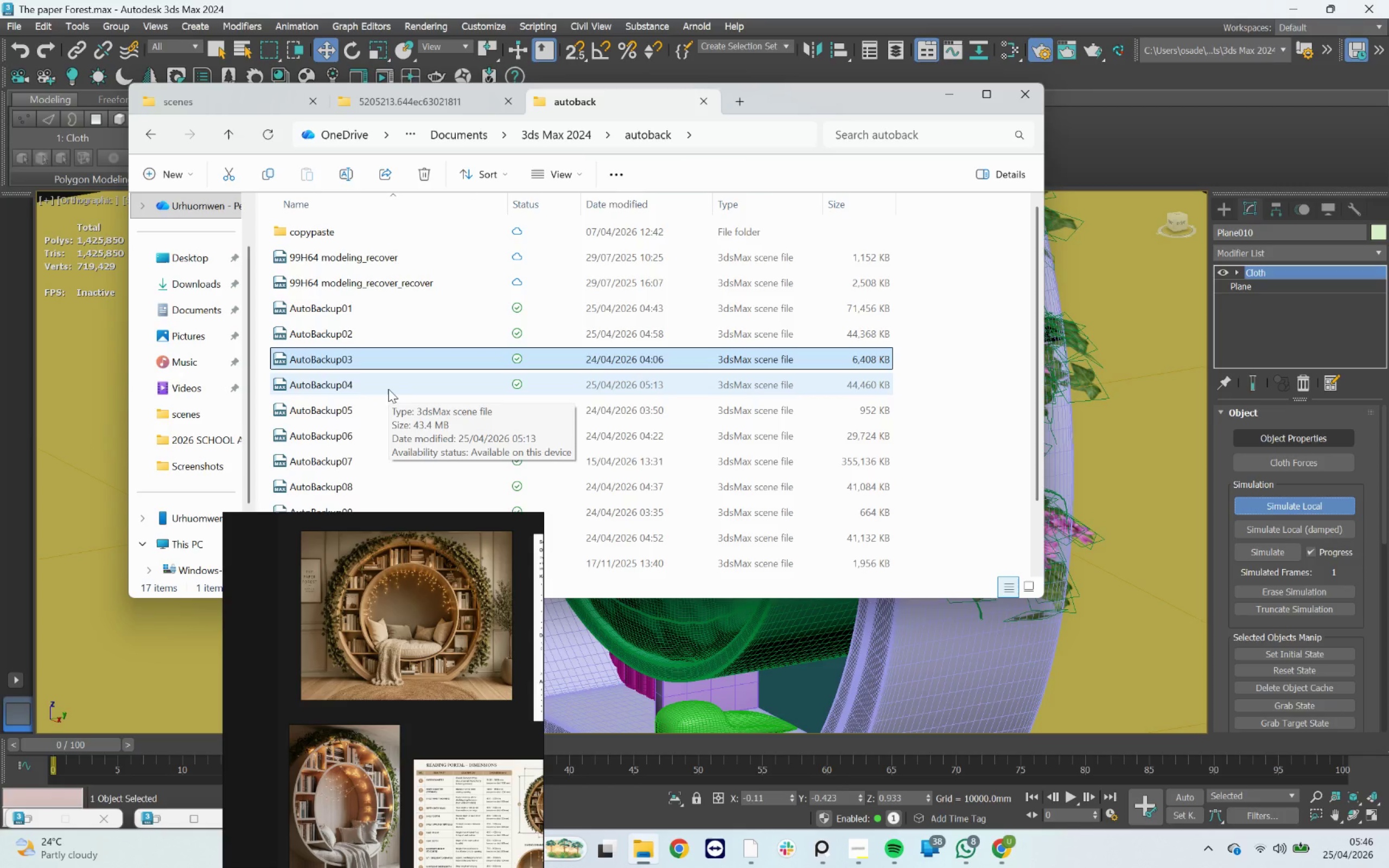 
left_click([388, 389])
 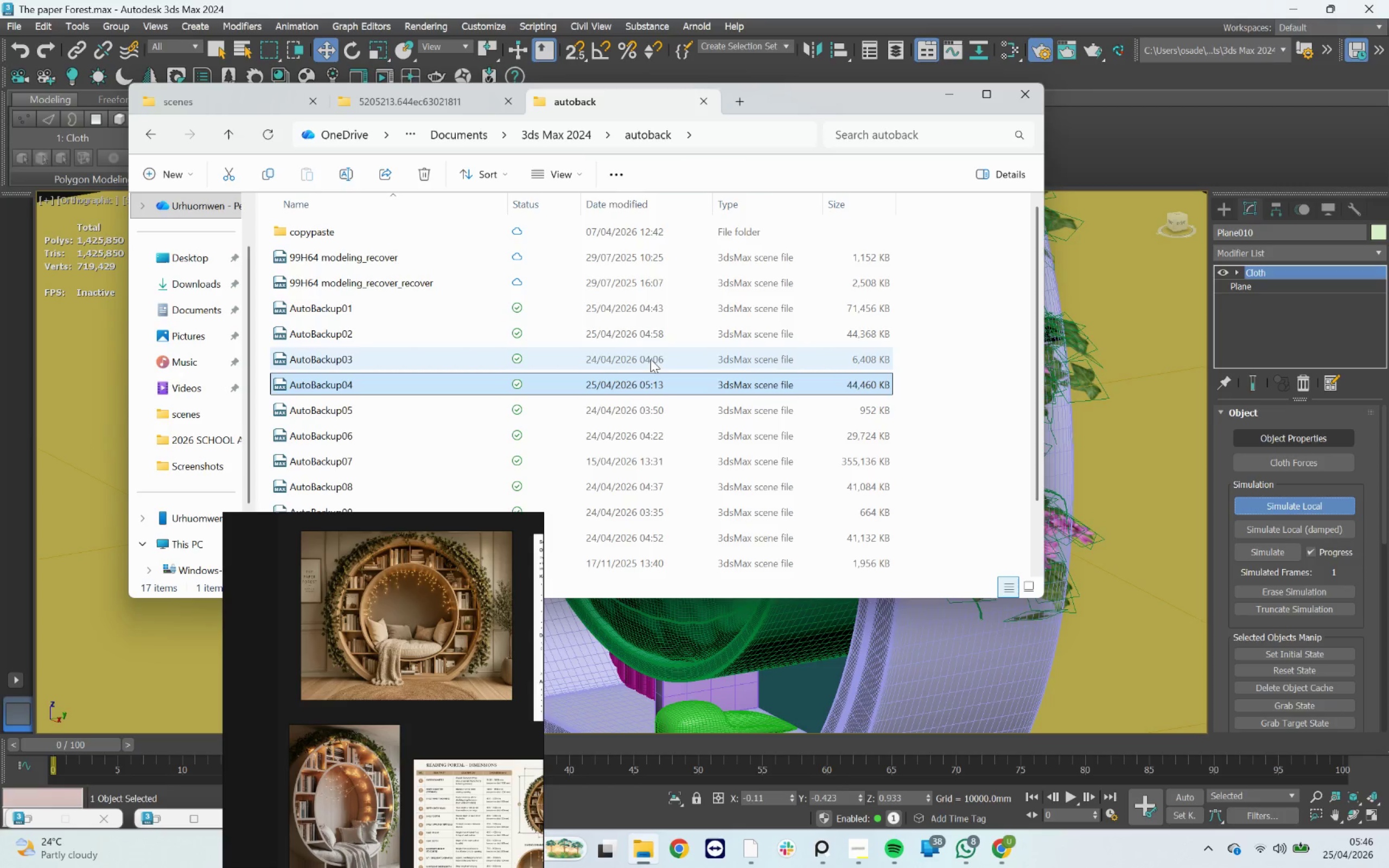 
scroll: coordinate [348, 343], scroll_direction: down, amount: 3.0
 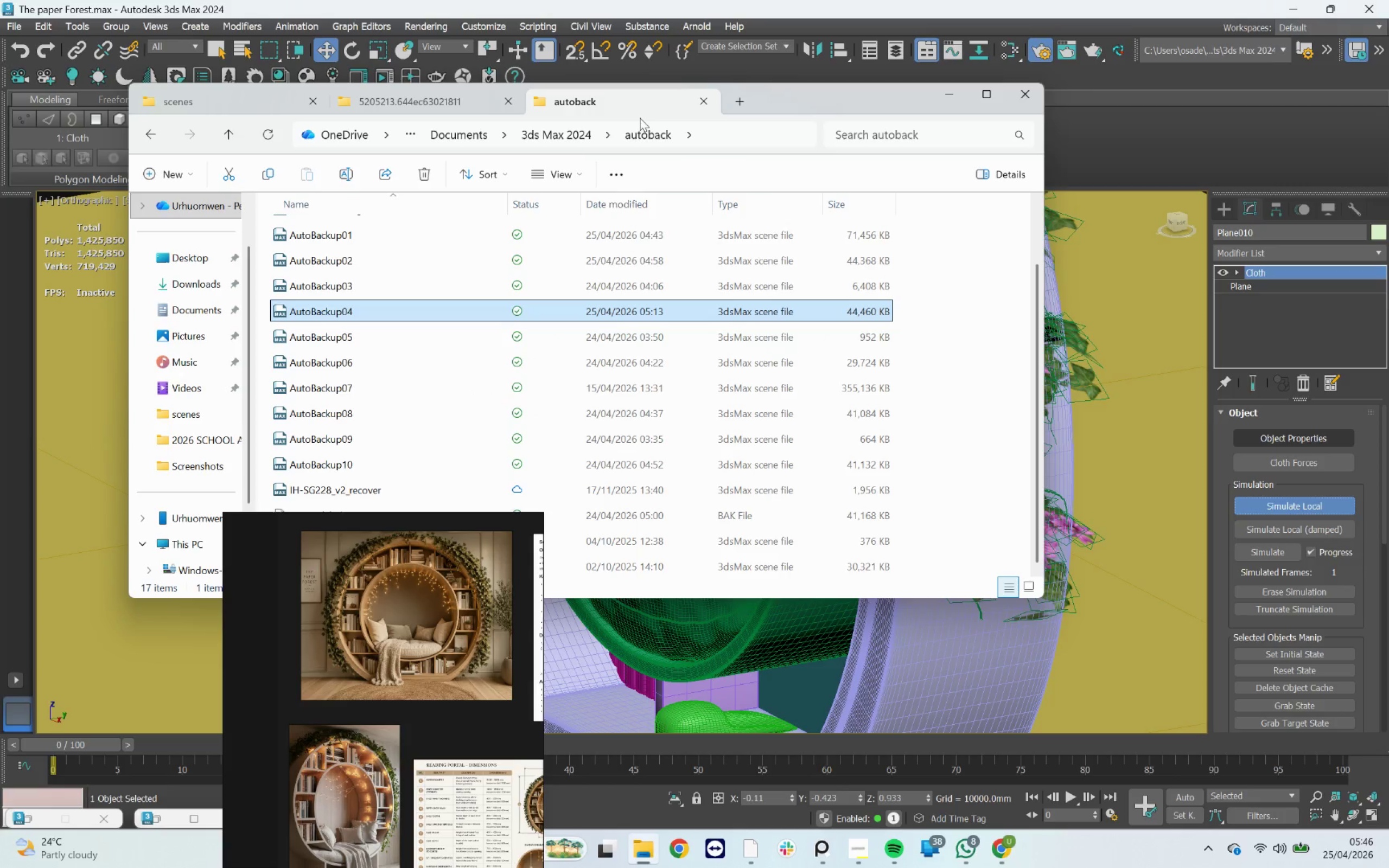 
left_click([205, 108])
 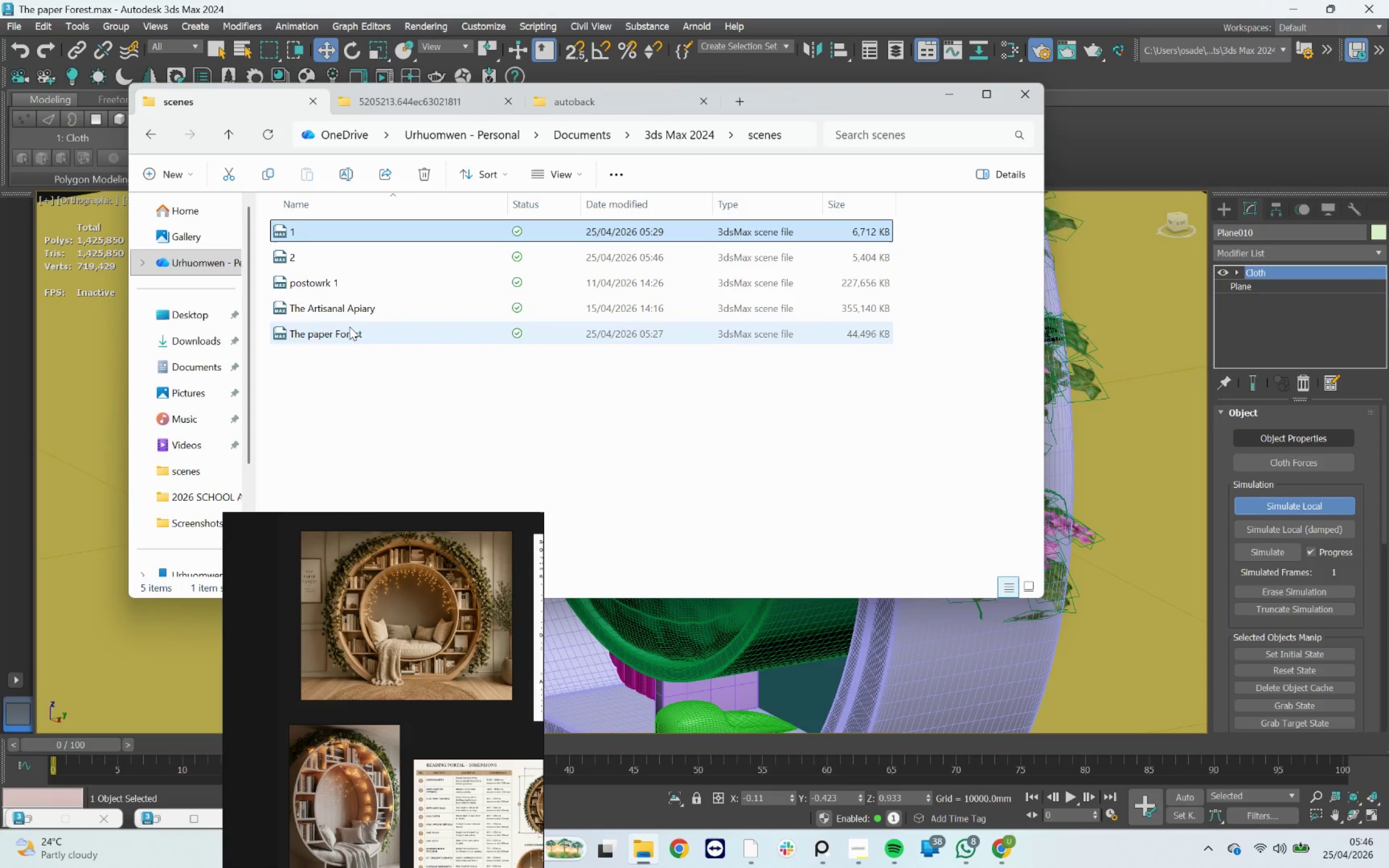 
left_click([349, 327])
 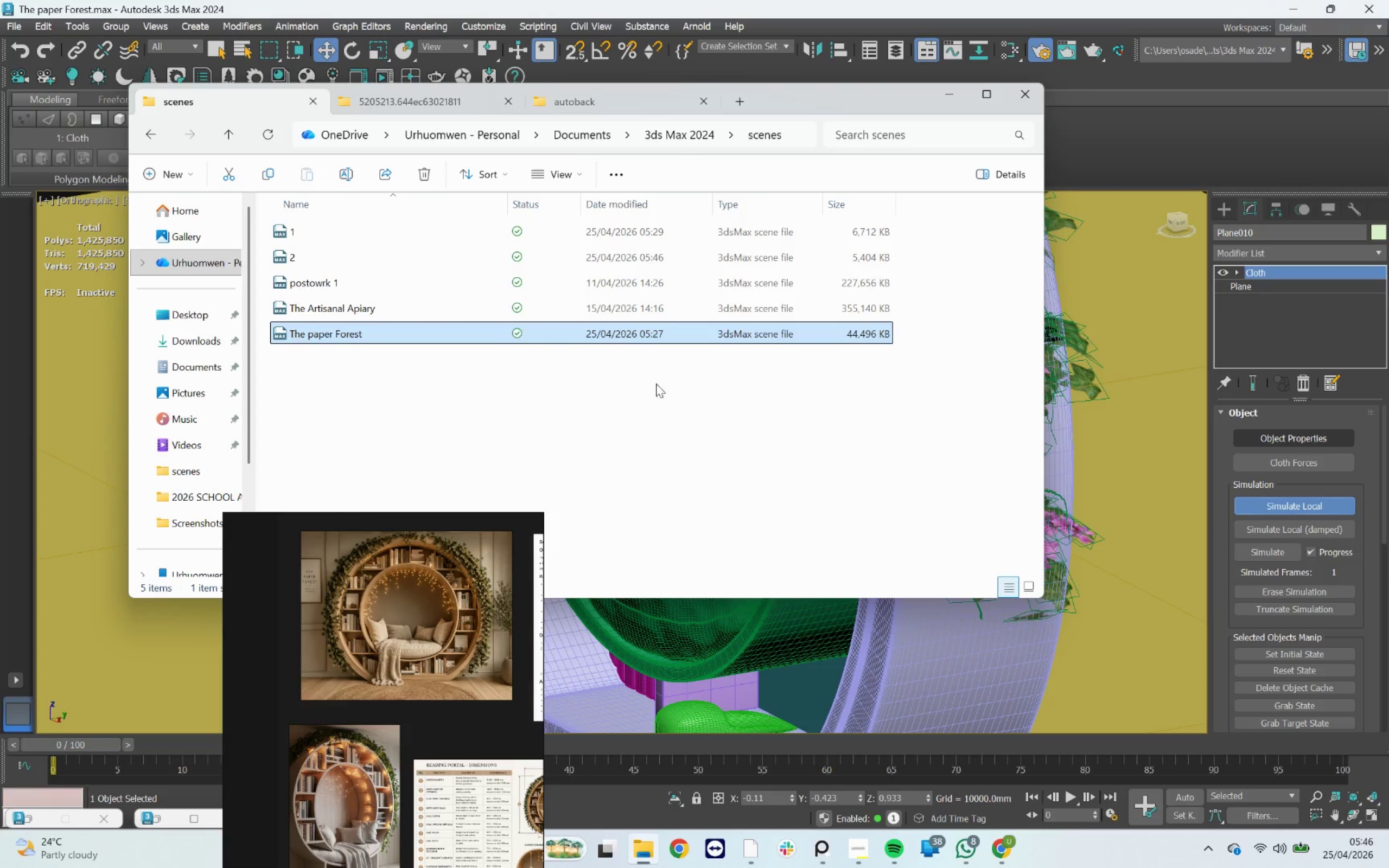 
scroll: coordinate [722, 454], scroll_direction: down, amount: 3.0
 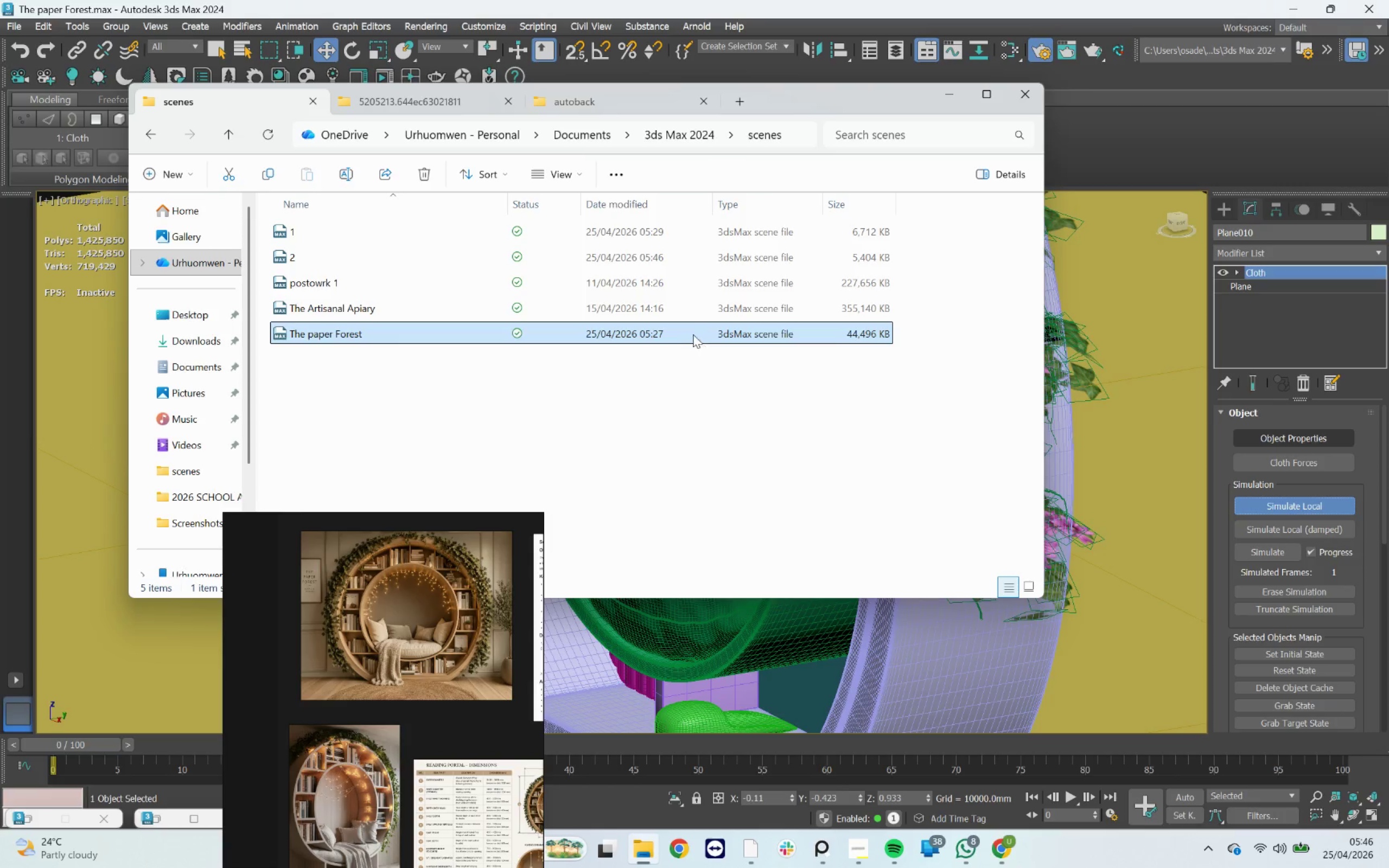 
double_click([693, 333])
 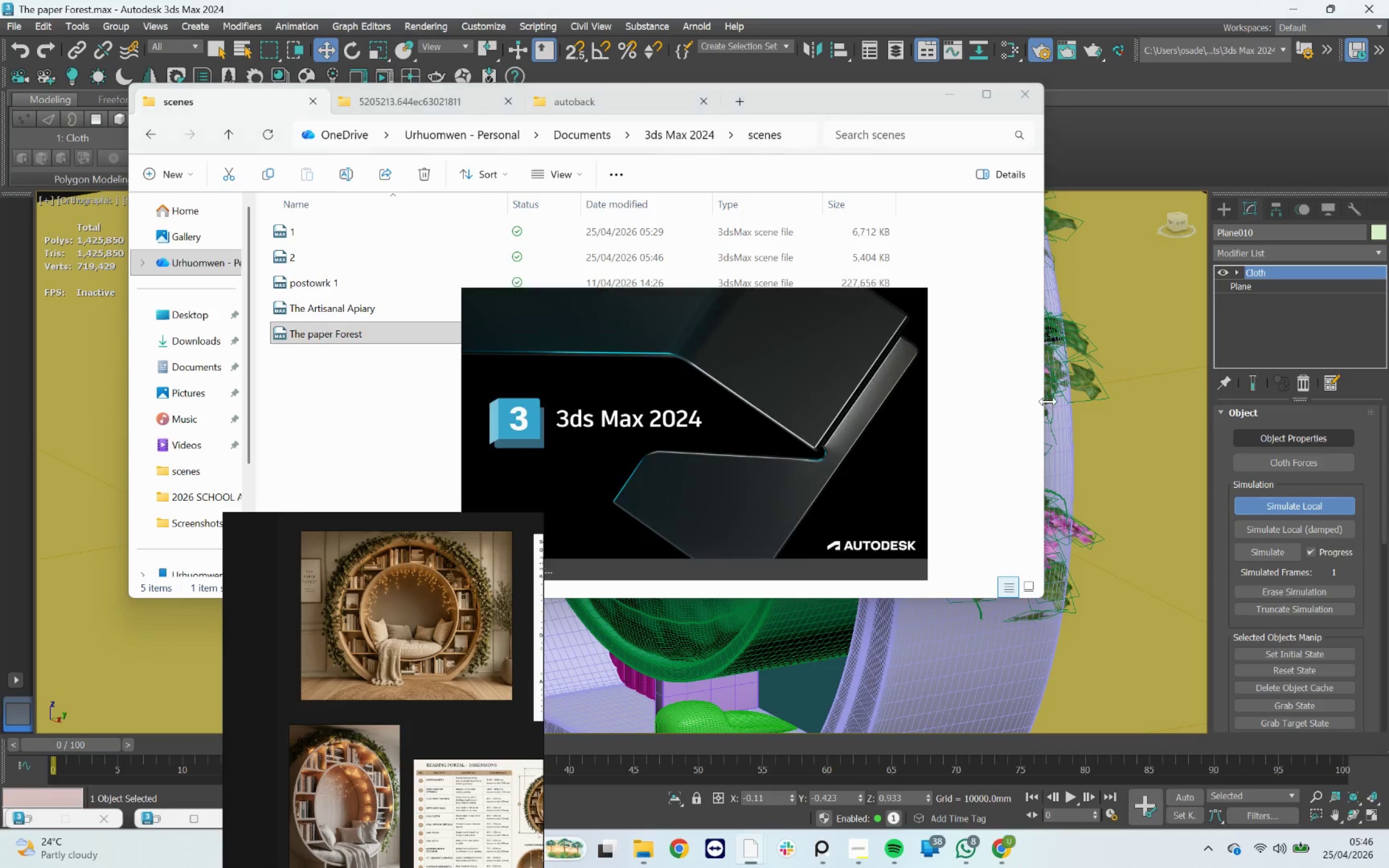 
left_click([1088, 358])
 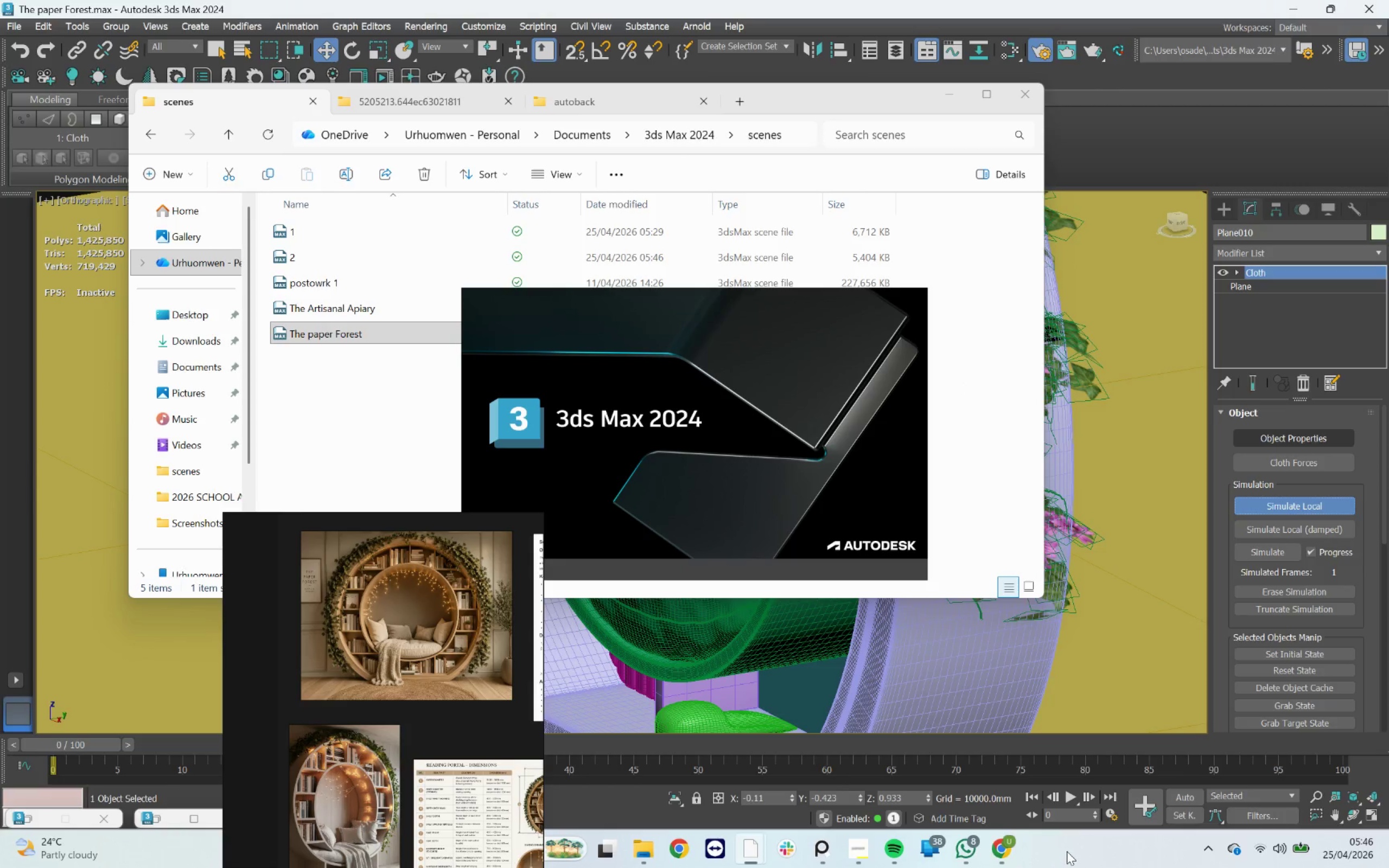 
right_click([1067, 851])
 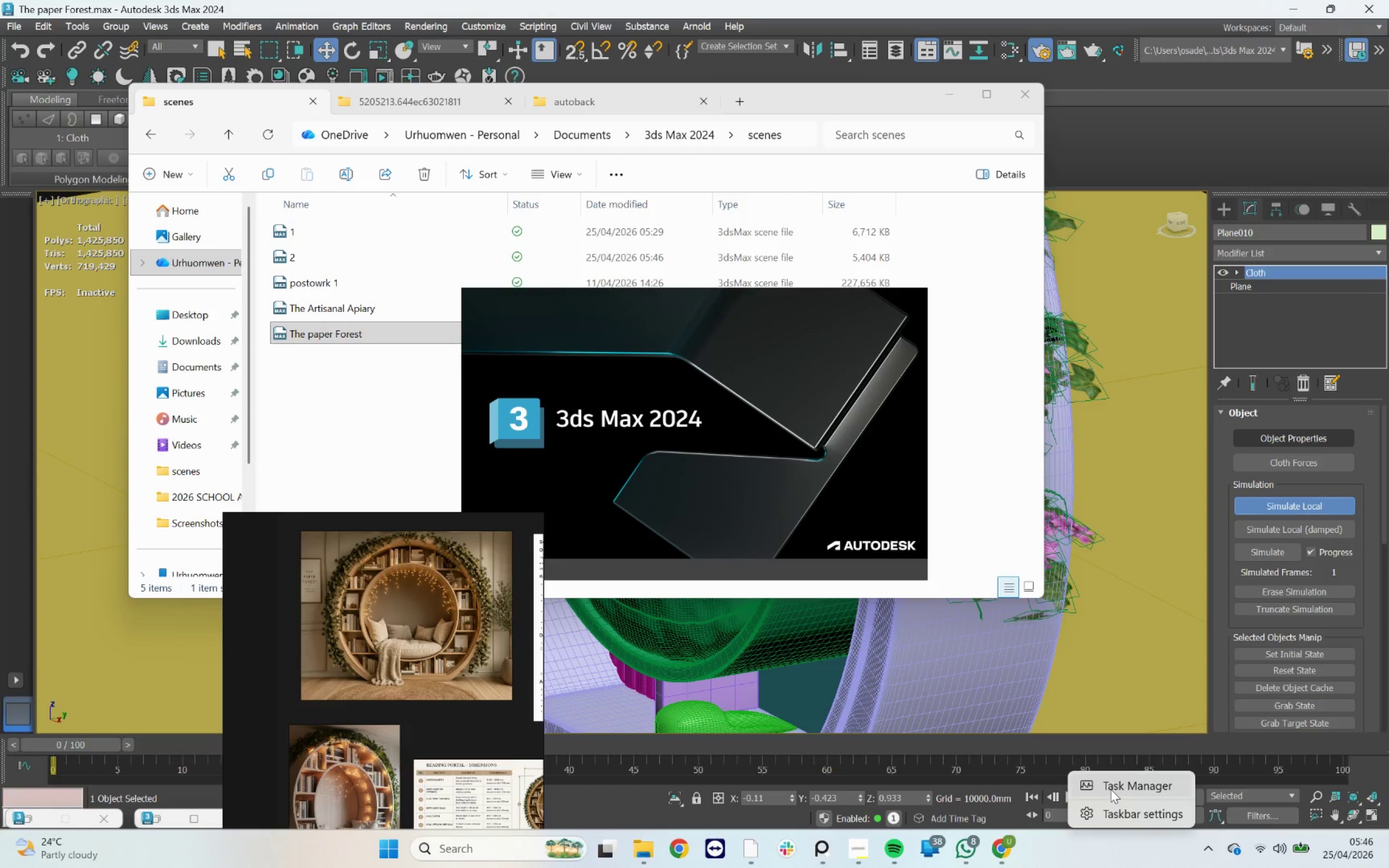 
left_click([1111, 789])
 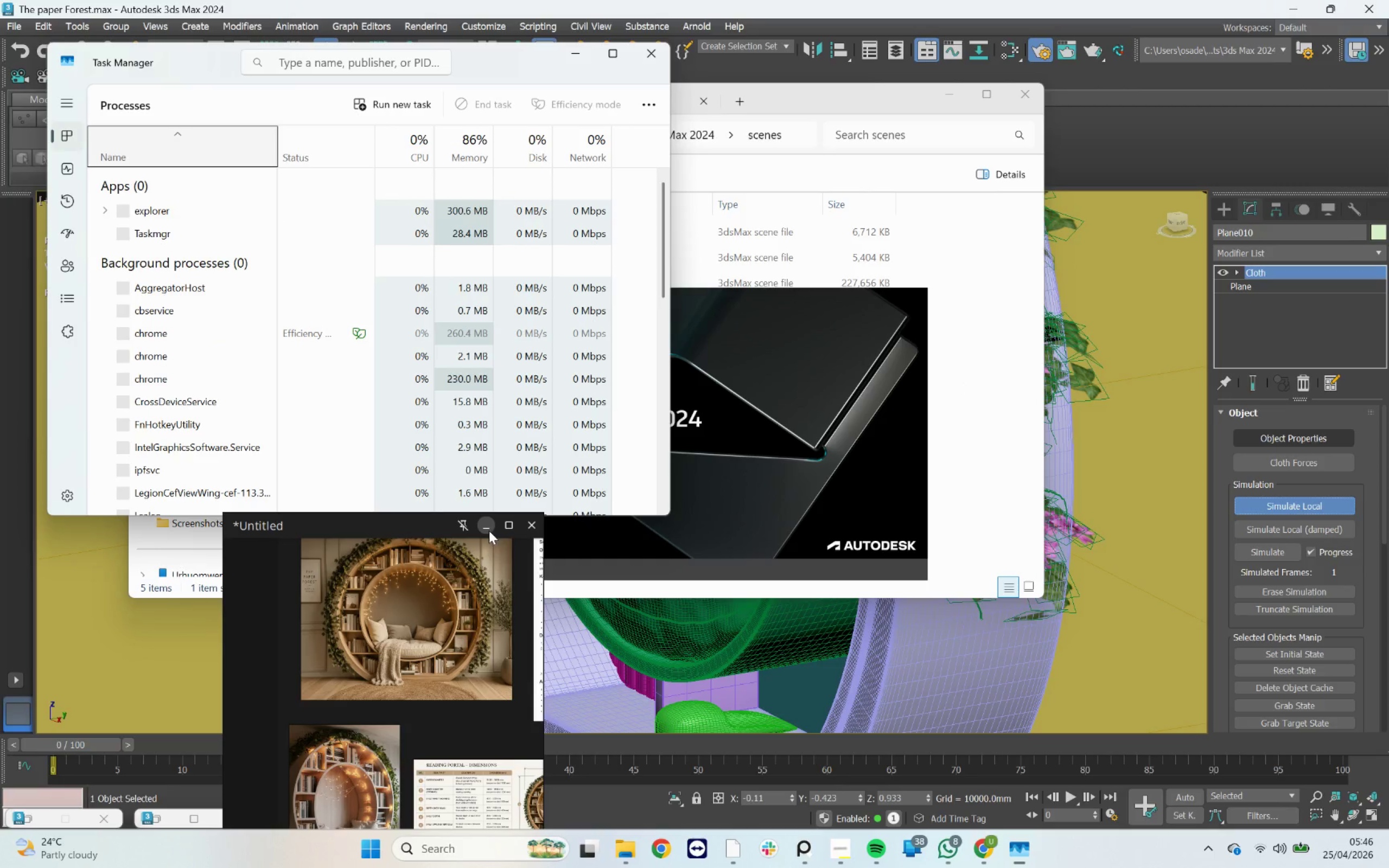 
left_click([489, 531])
 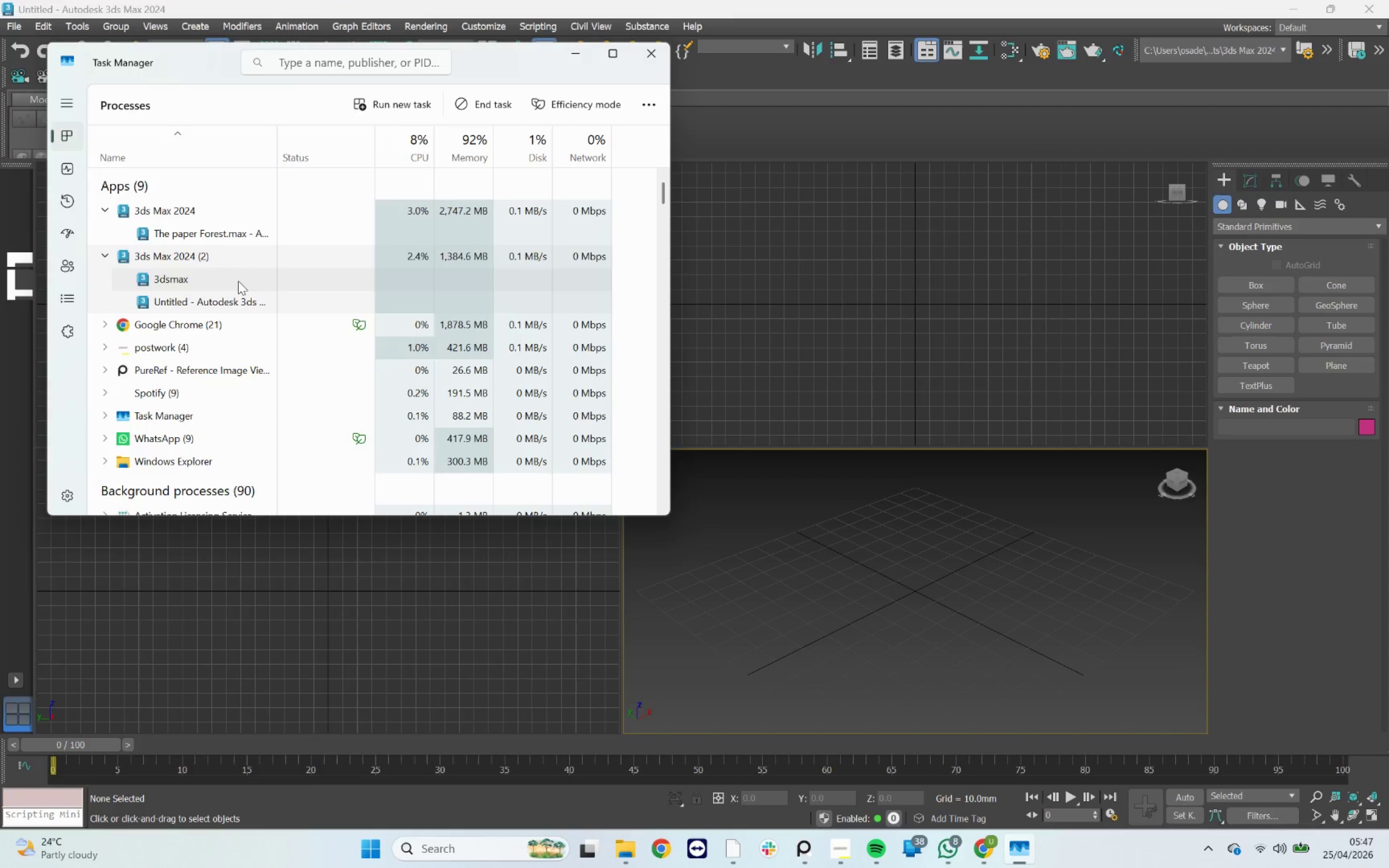 
wait(16.81)
 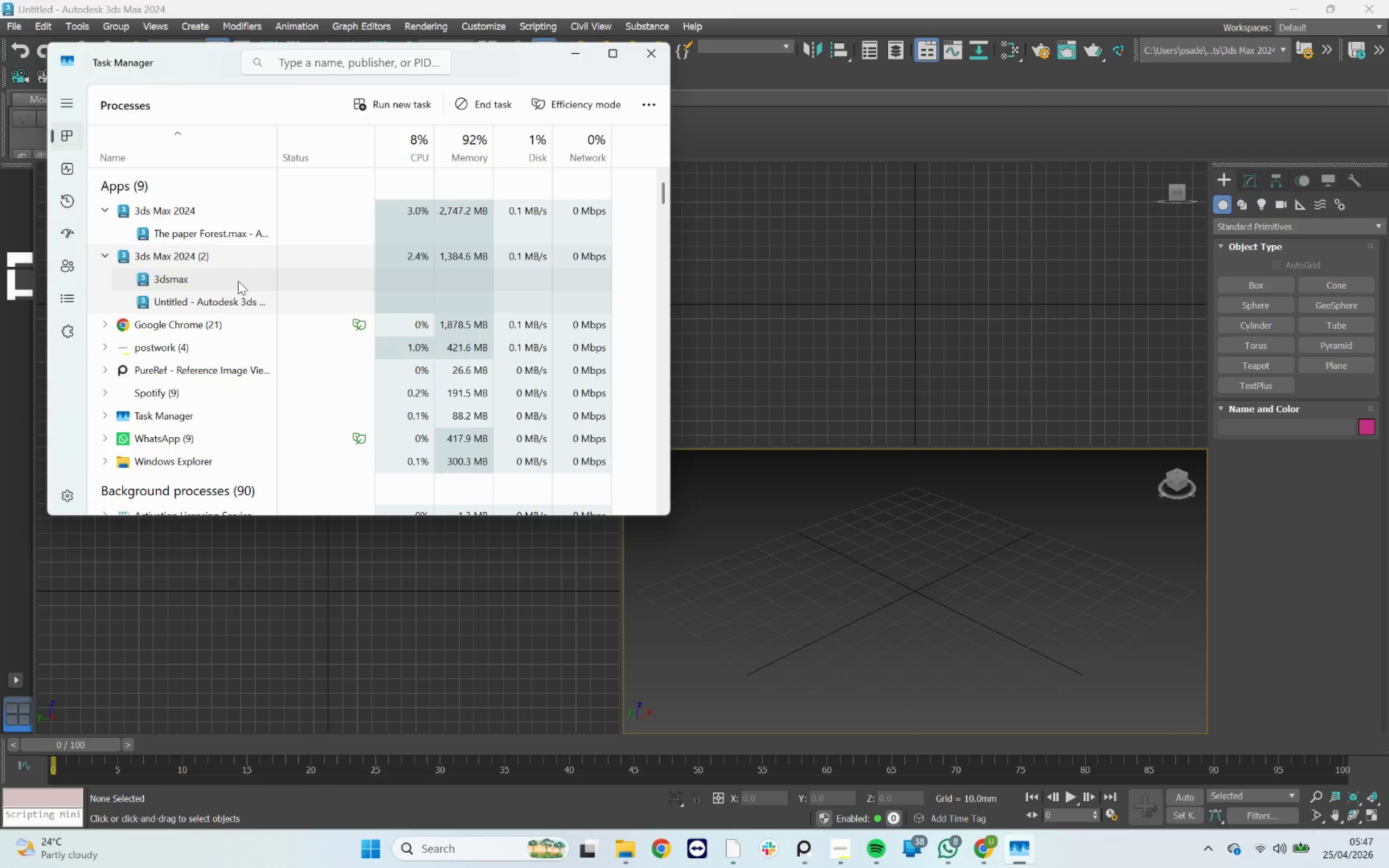 
left_click([832, 475])
 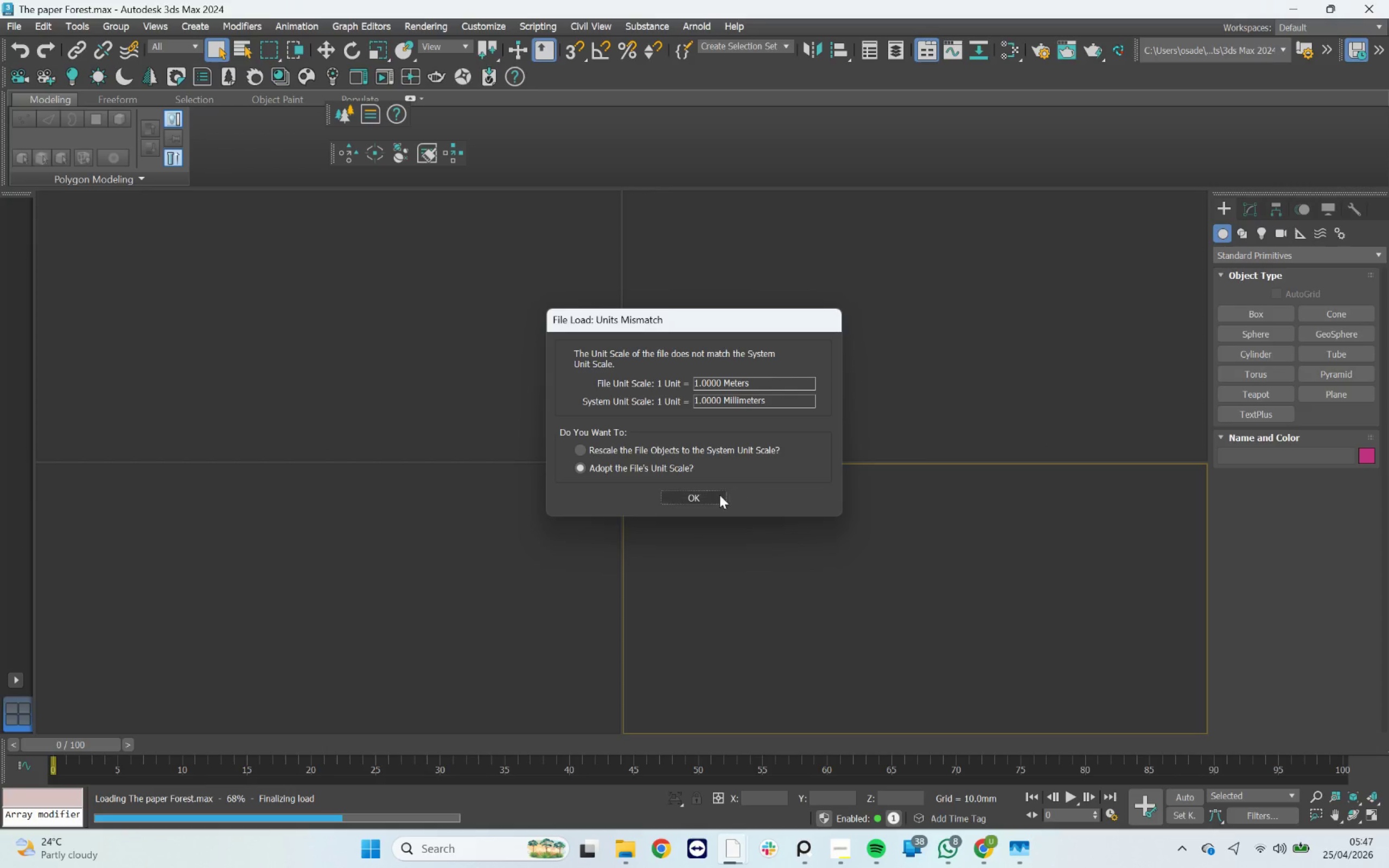 
left_click([715, 495])
 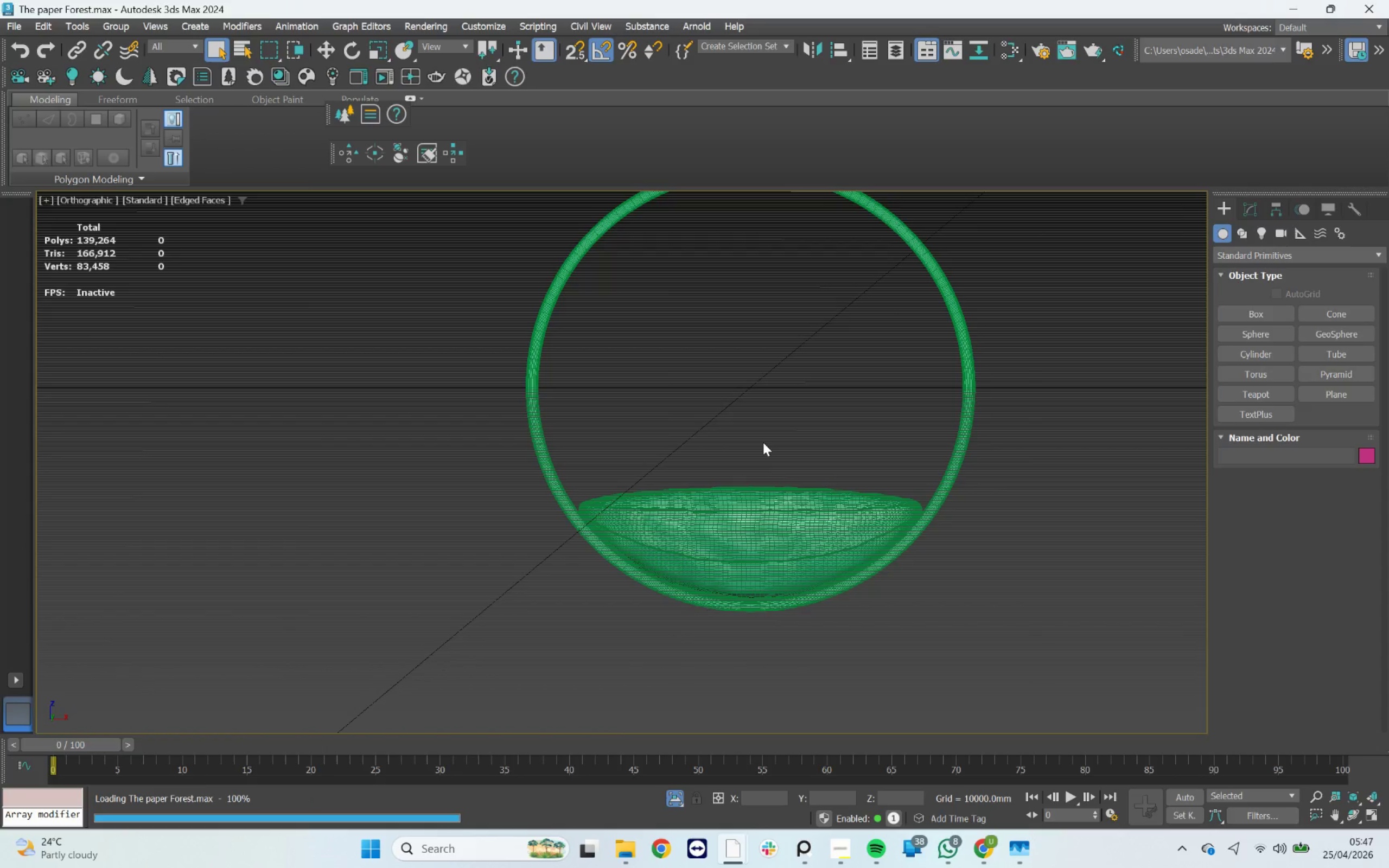 
left_click([775, 518])
 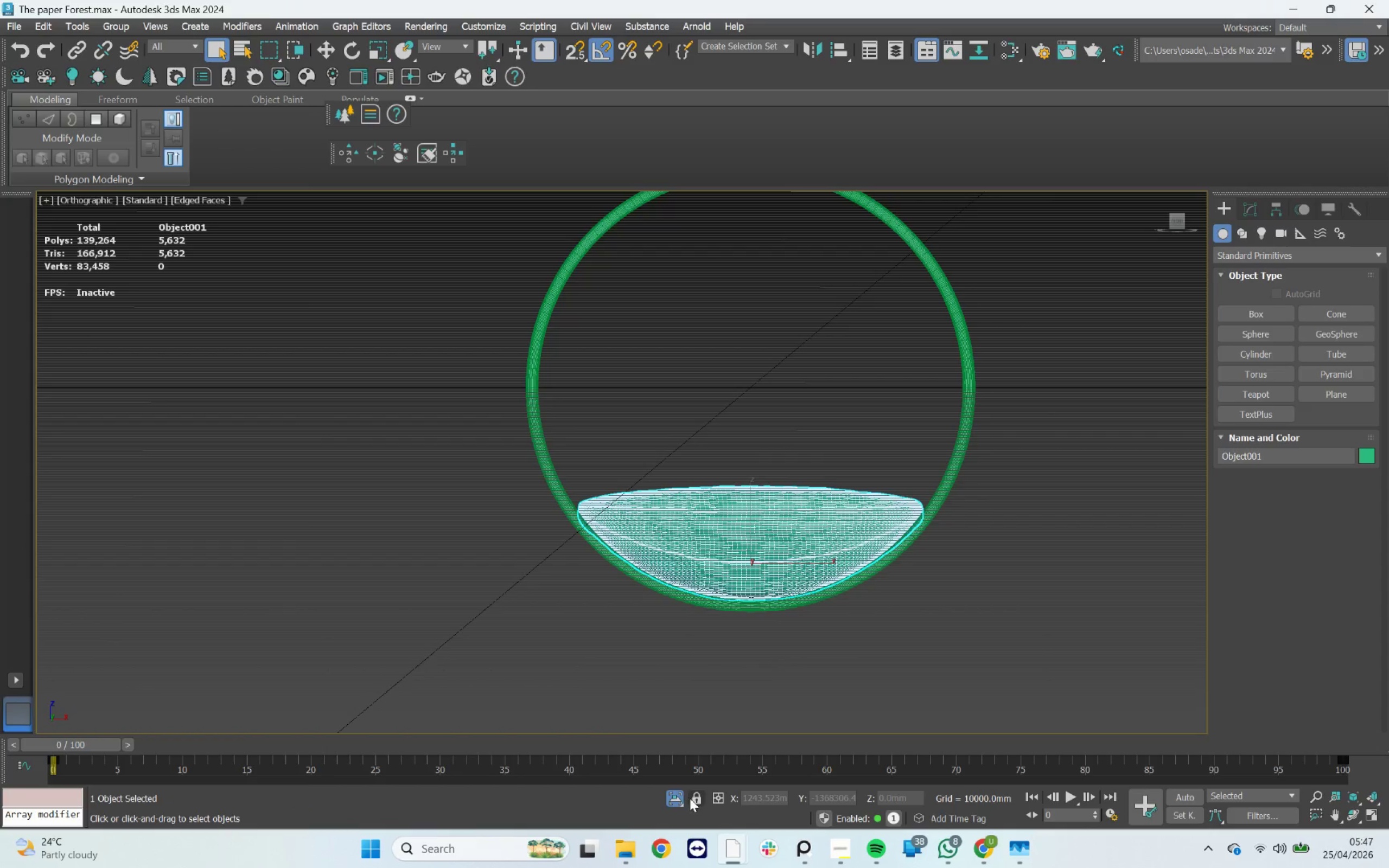 
left_click([678, 798])
 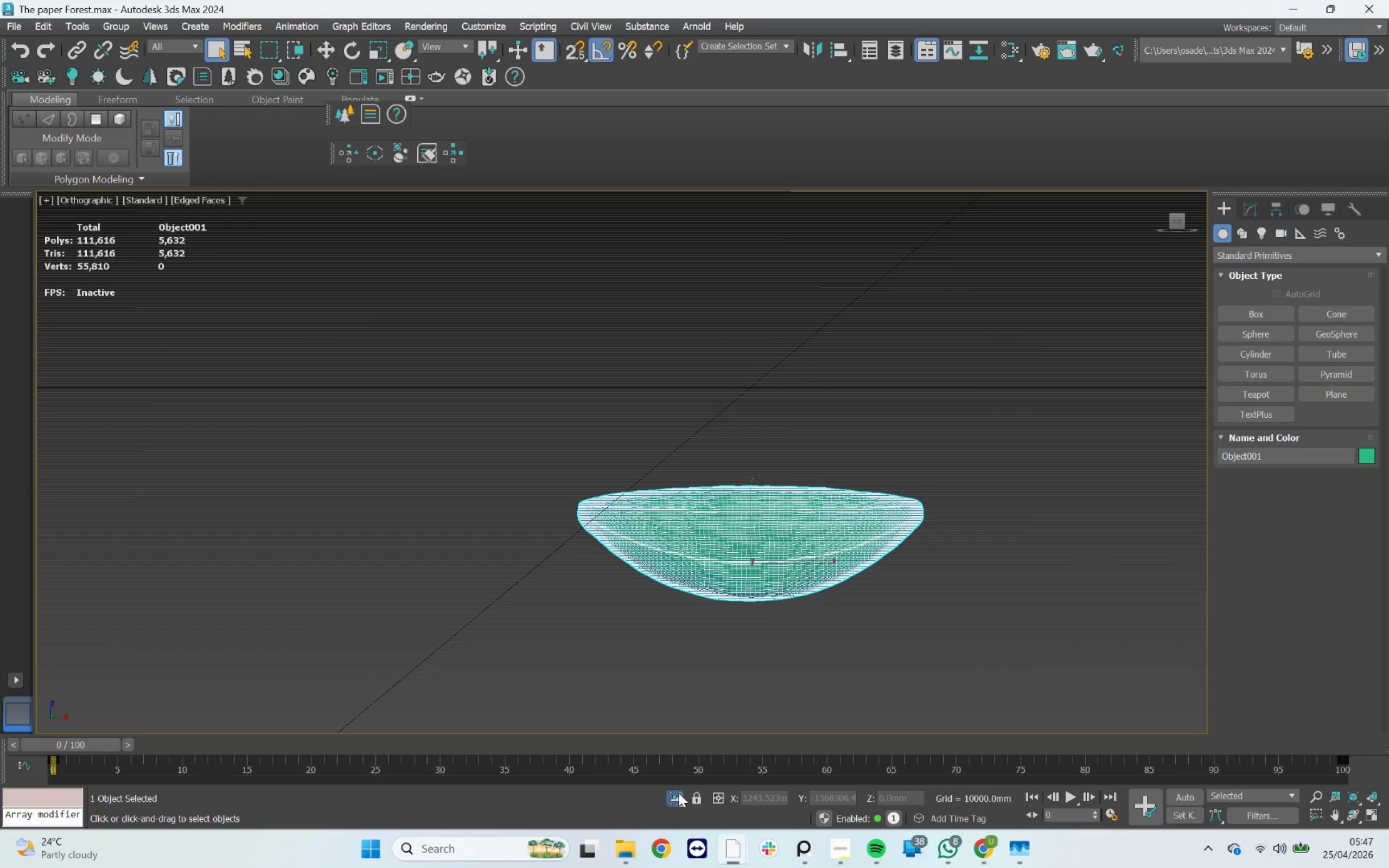 
left_click([679, 793])
 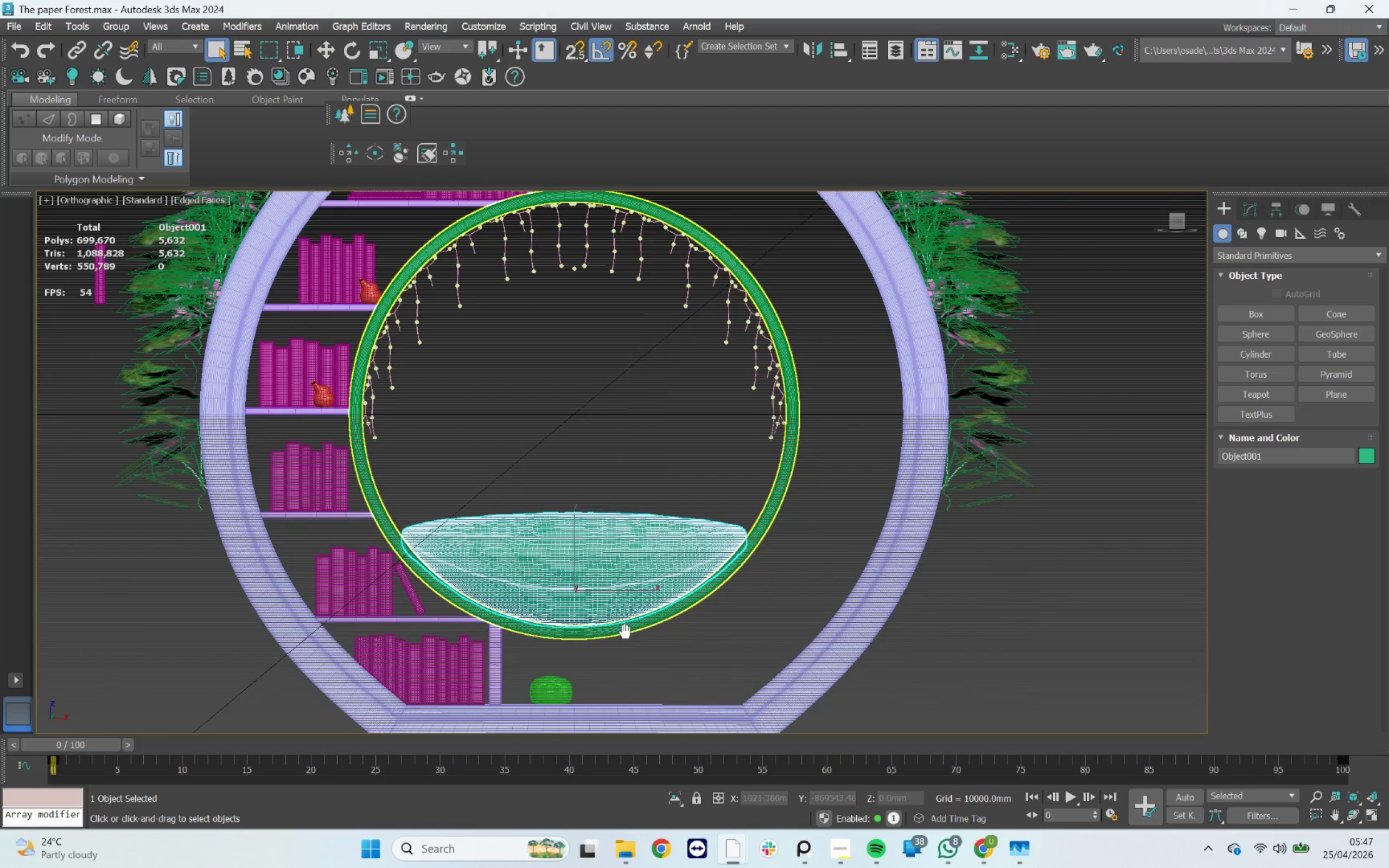 
scroll: coordinate [635, 617], scroll_direction: down, amount: 4.0
 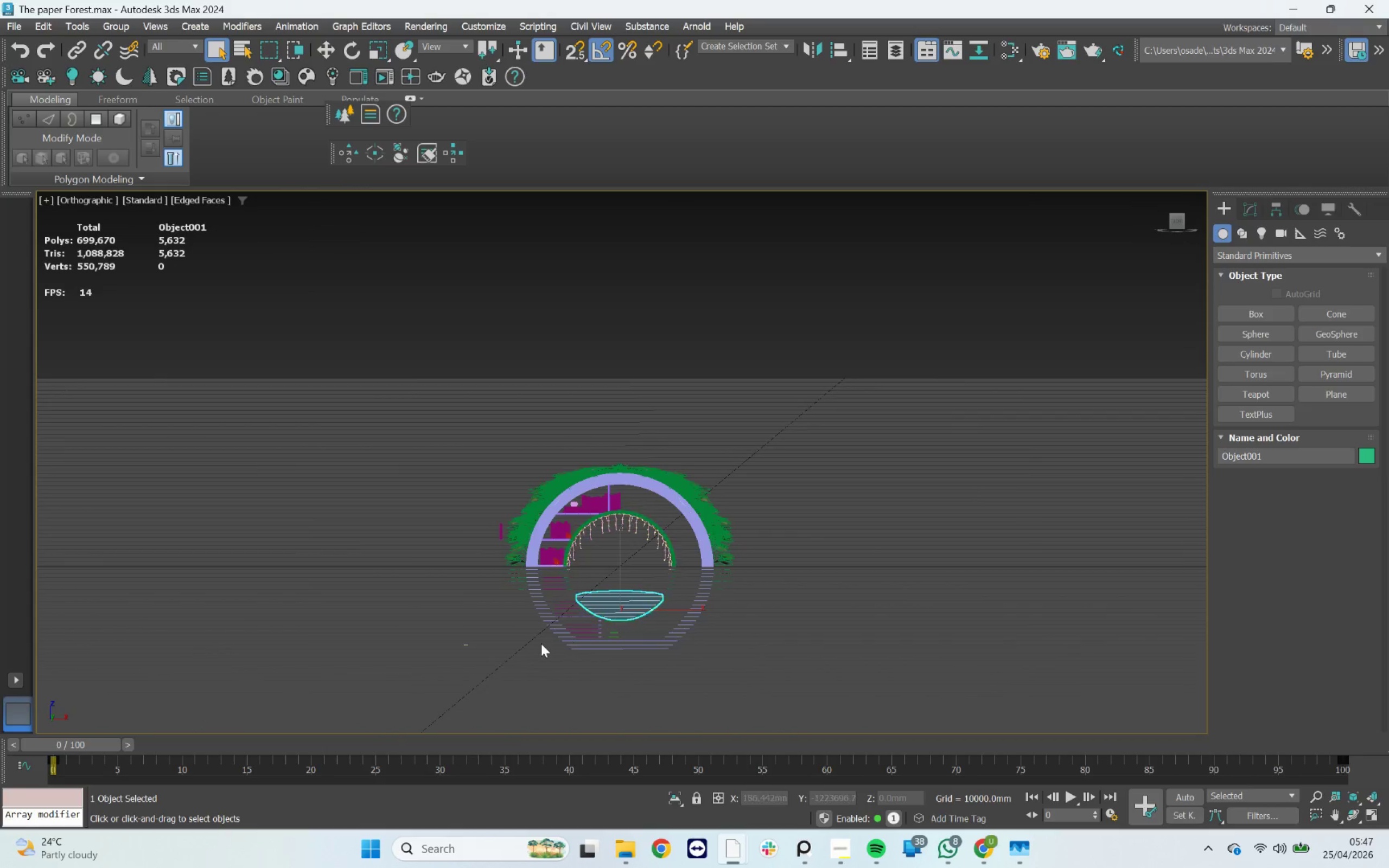 
scroll: coordinate [622, 622], scroll_direction: up, amount: 3.0
 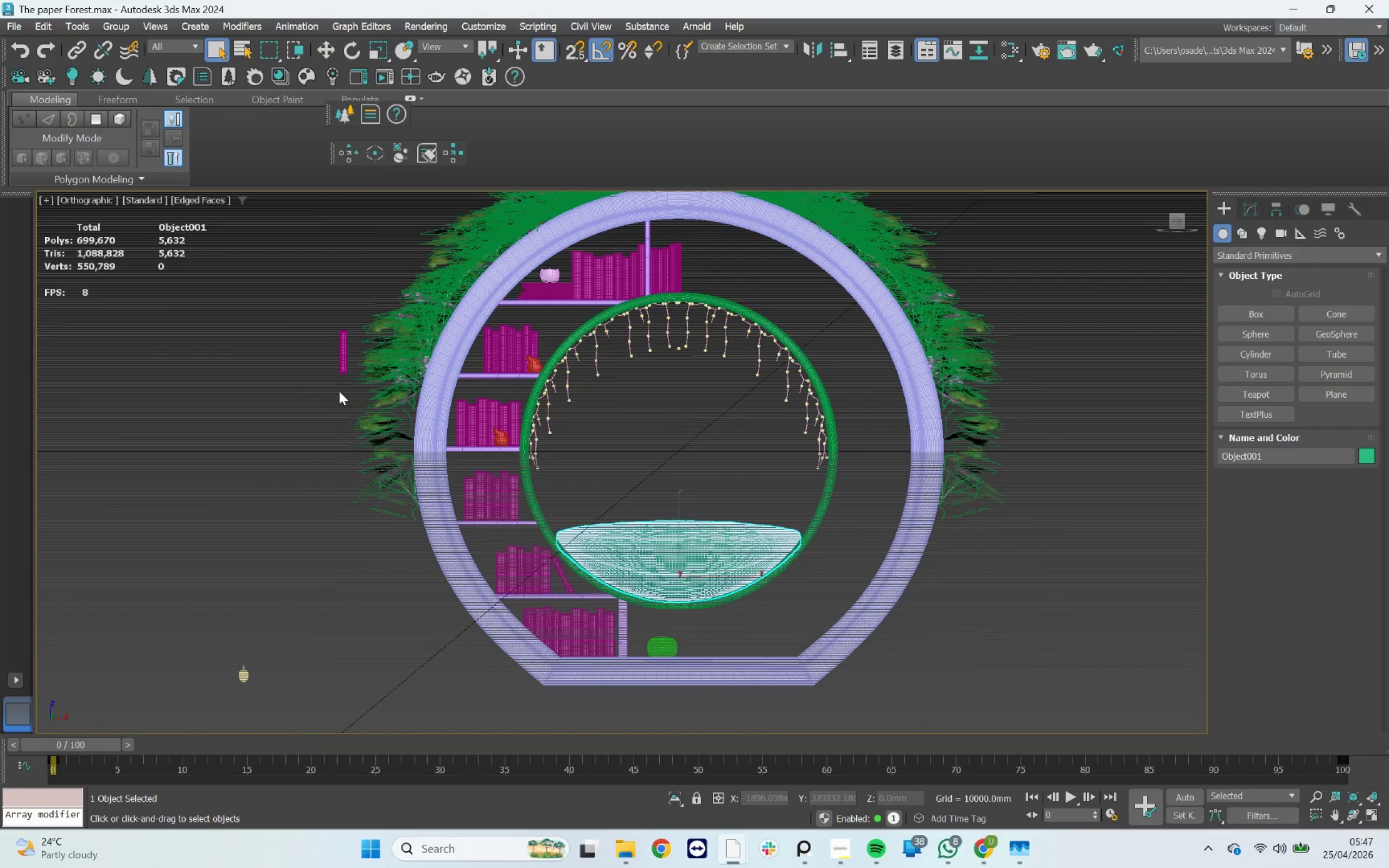 
left_click([341, 368])
 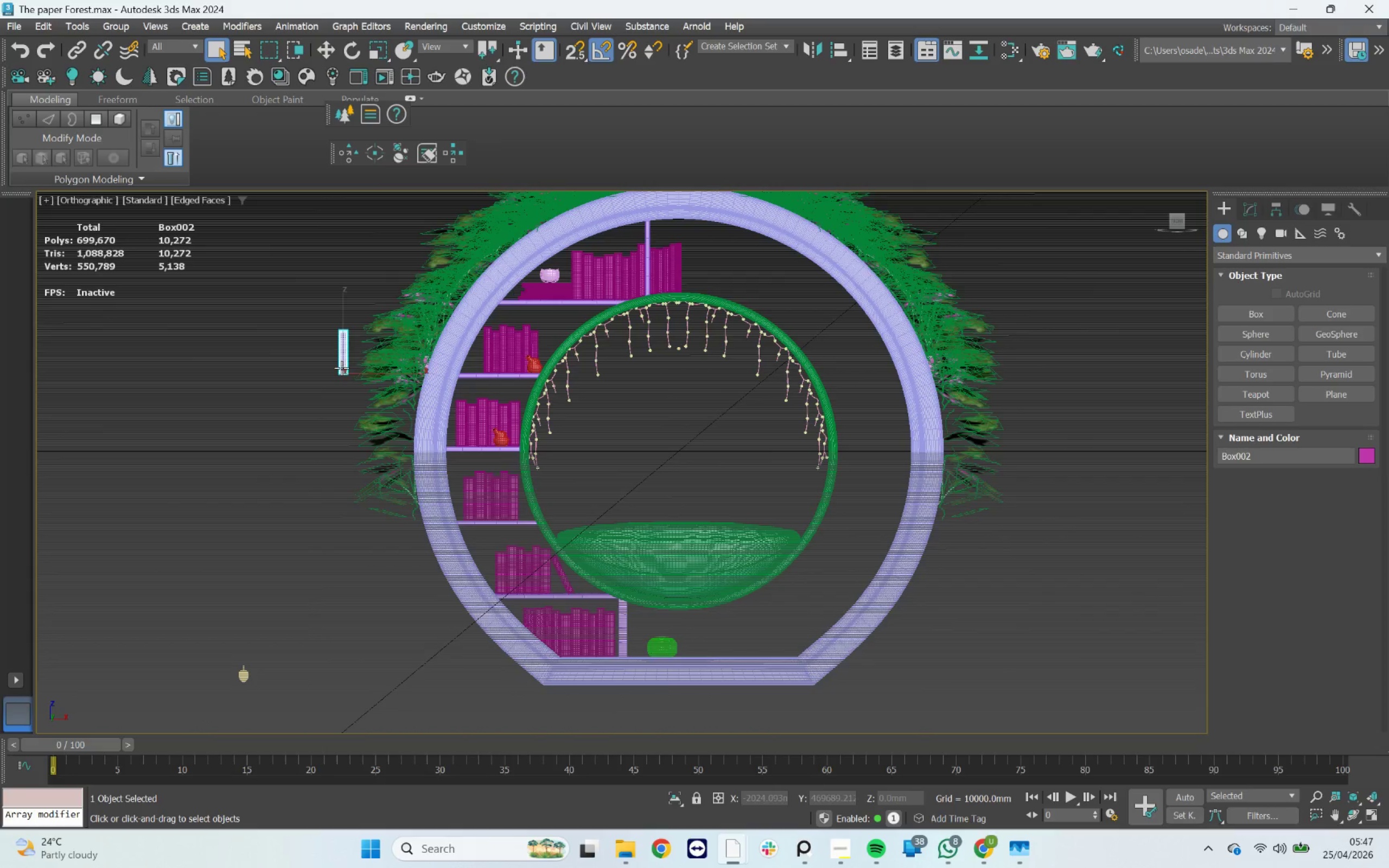 
key(Delete)
 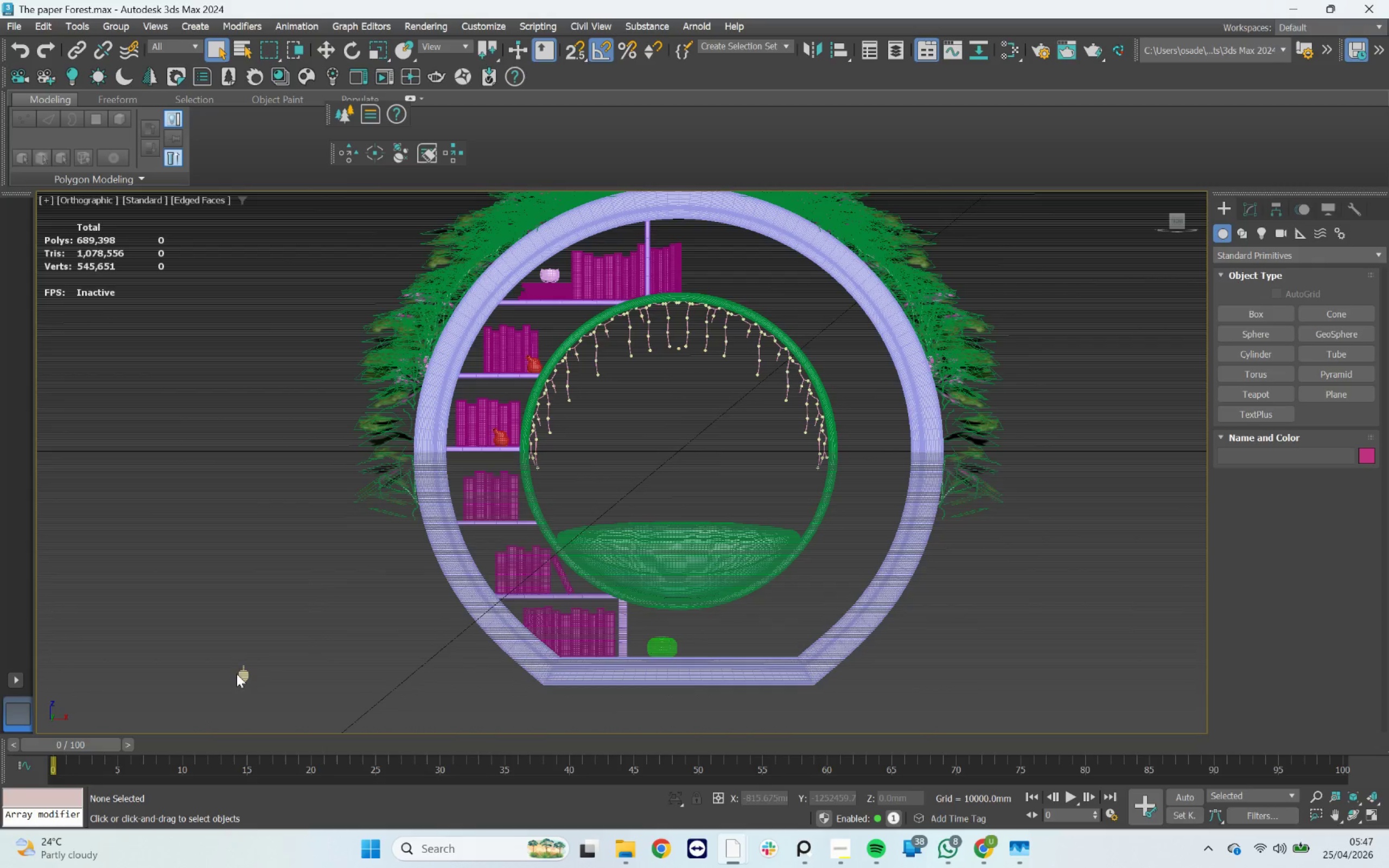 
left_click([243, 674])
 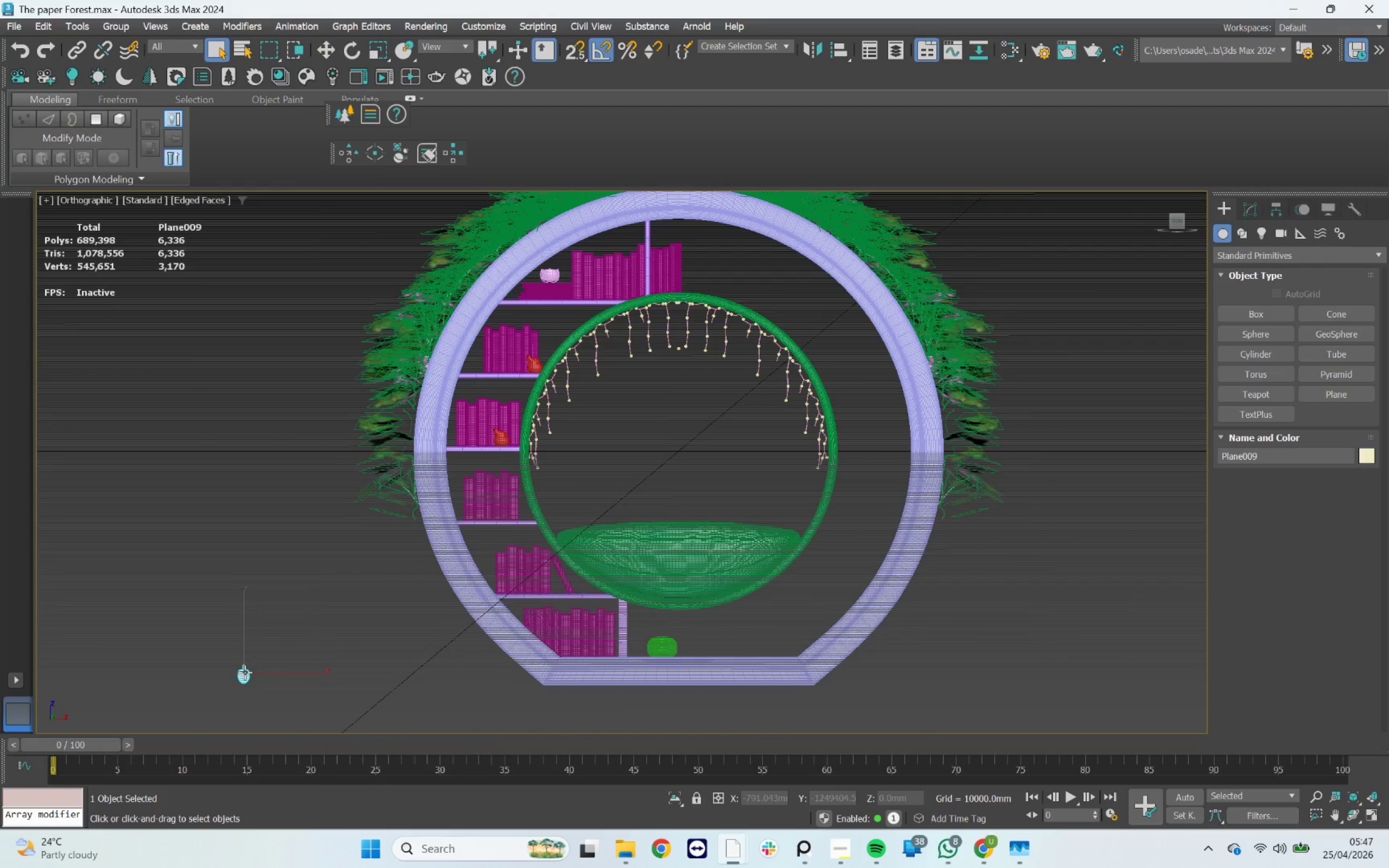 
key(Delete)
 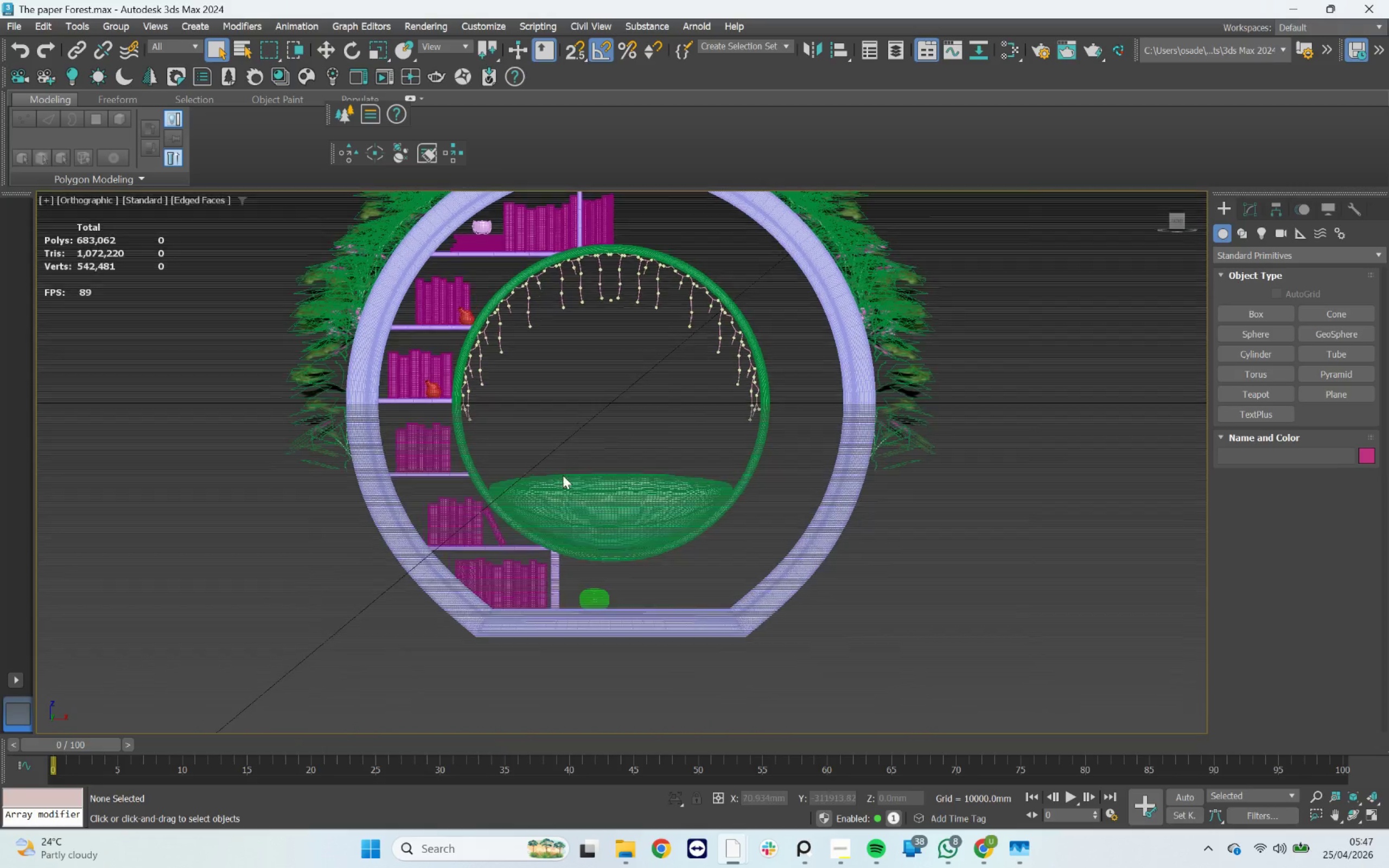 
left_click([589, 521])
 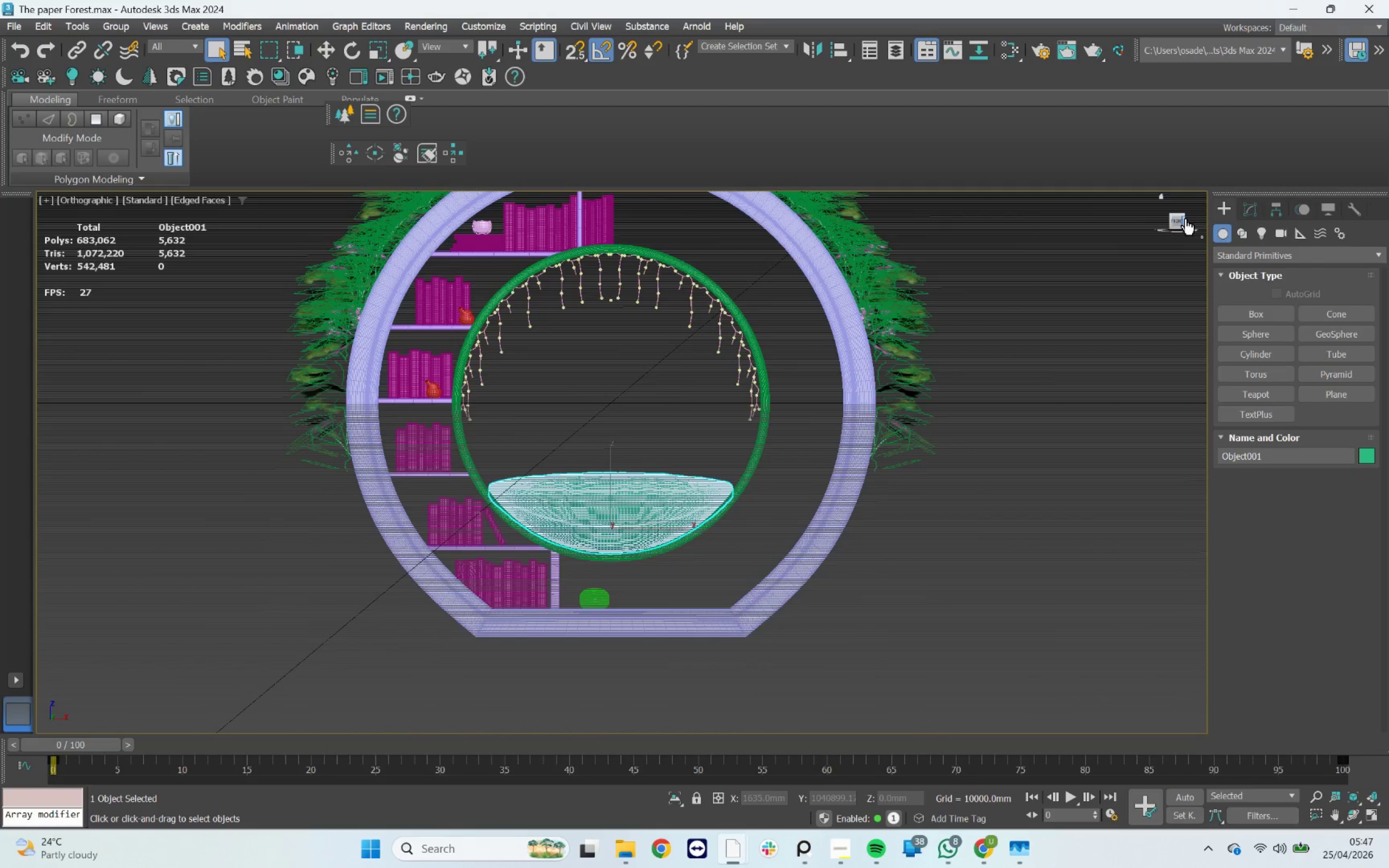 
left_click([1177, 218])
 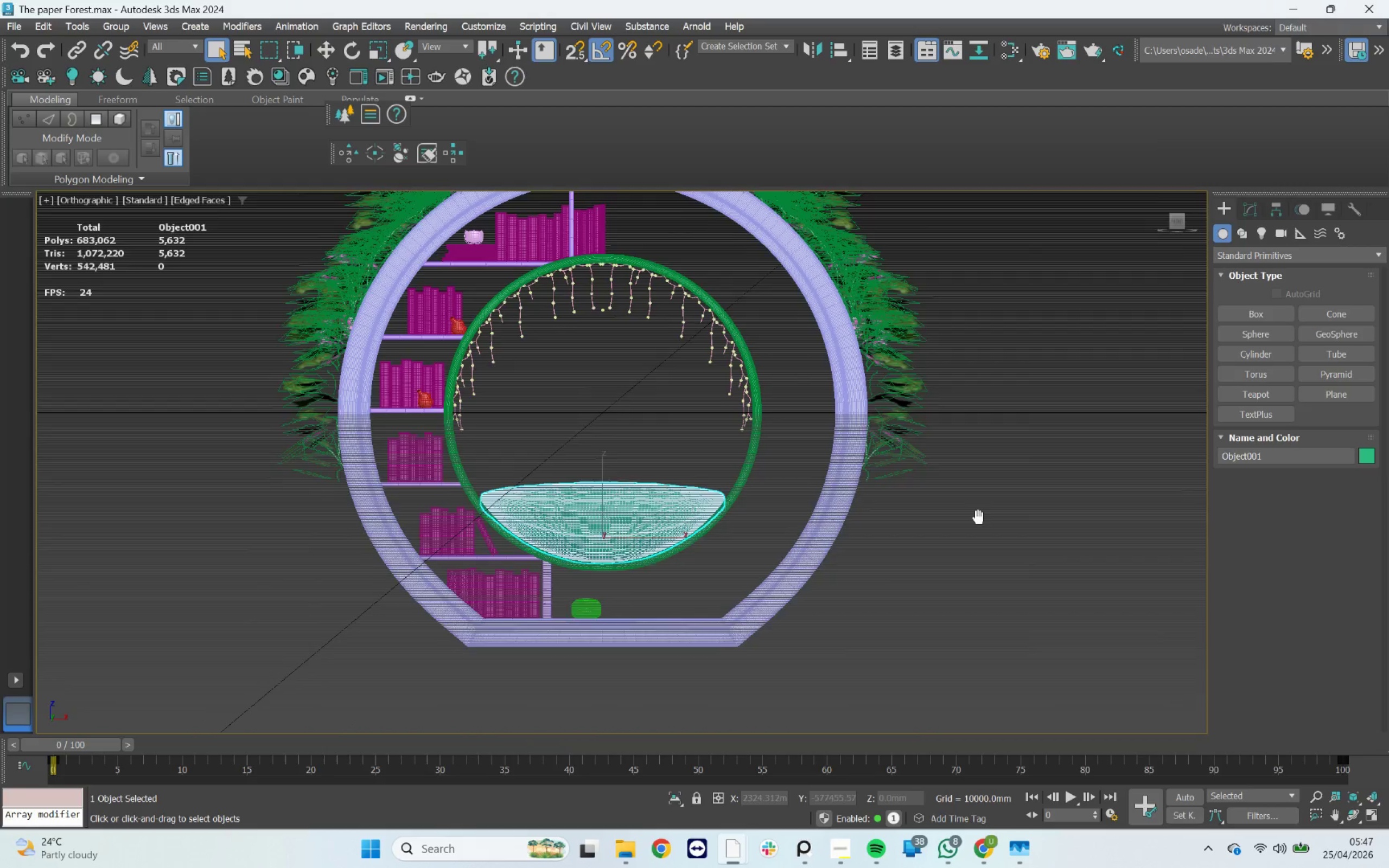 
type(fz)
 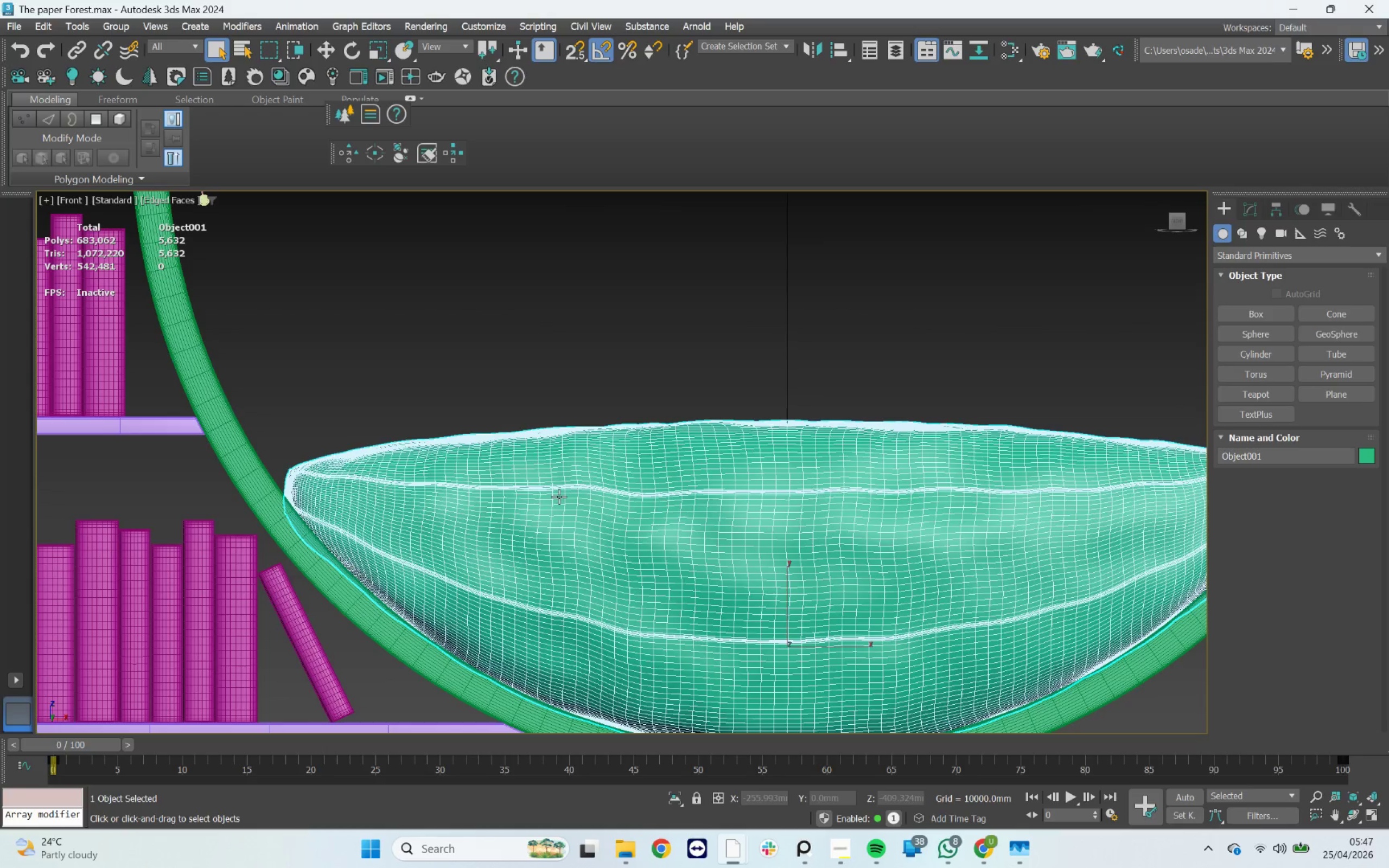 
scroll: coordinate [559, 497], scroll_direction: down, amount: 3.0
 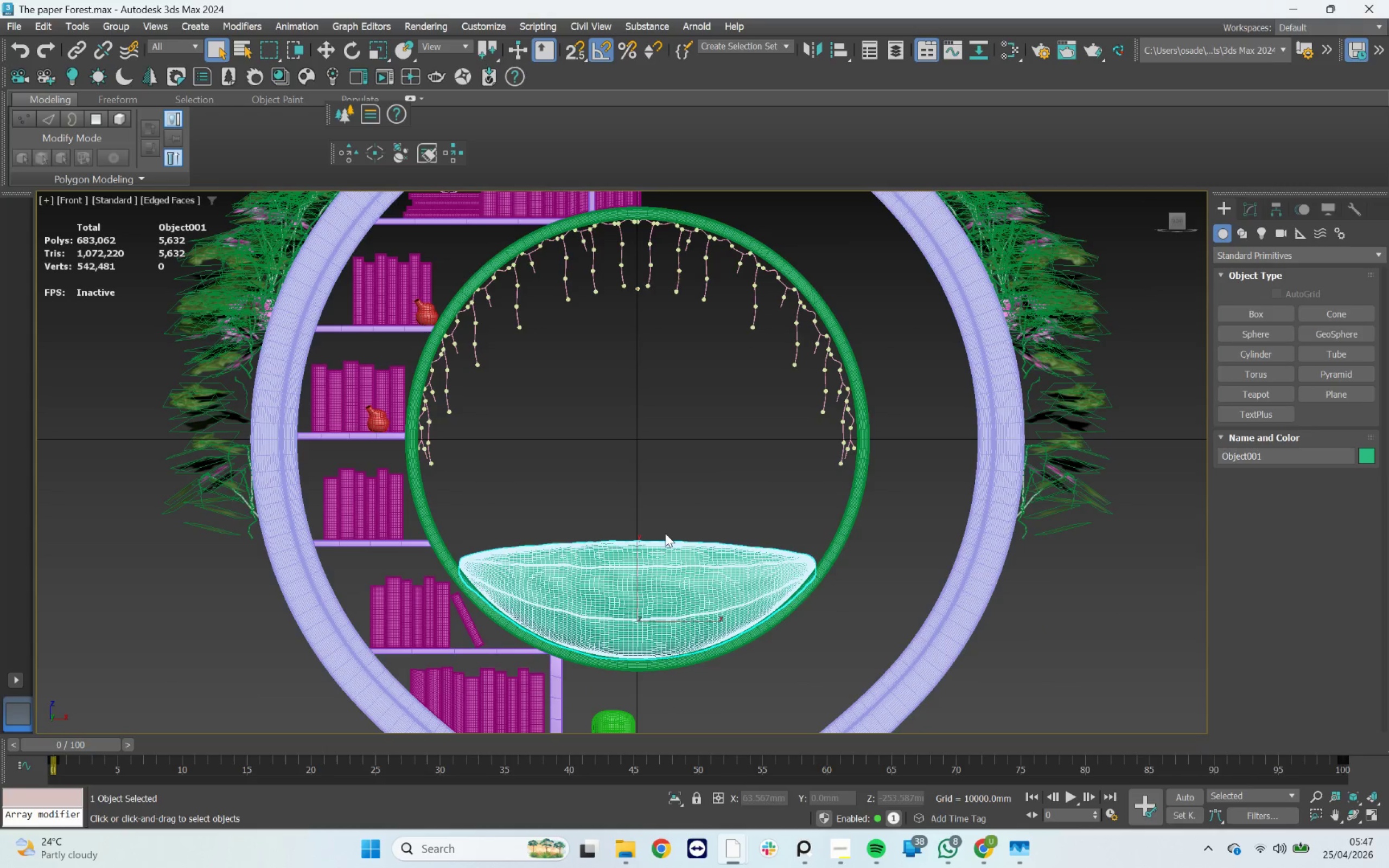 
wait(5.23)
 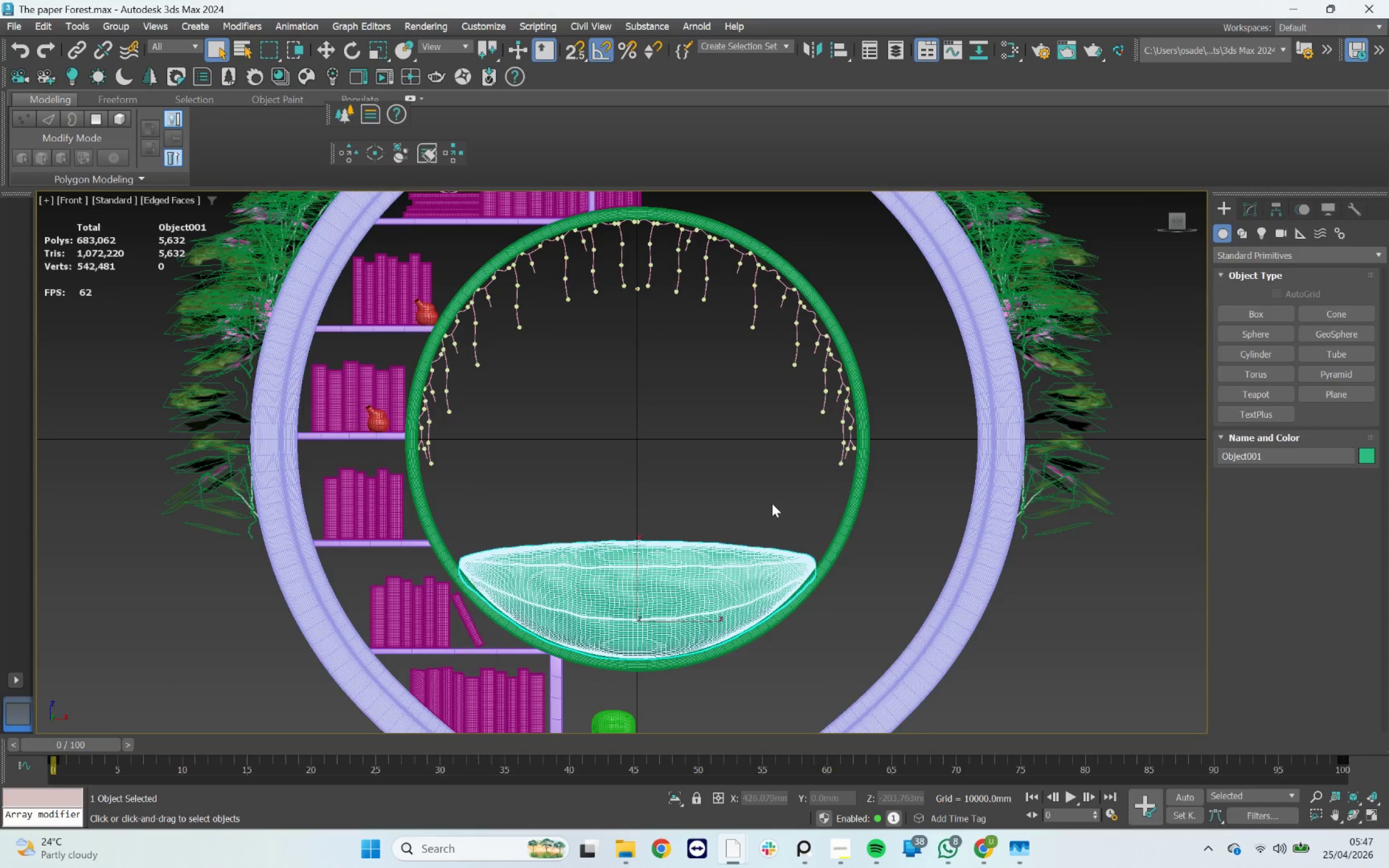 
left_click([625, 852])
 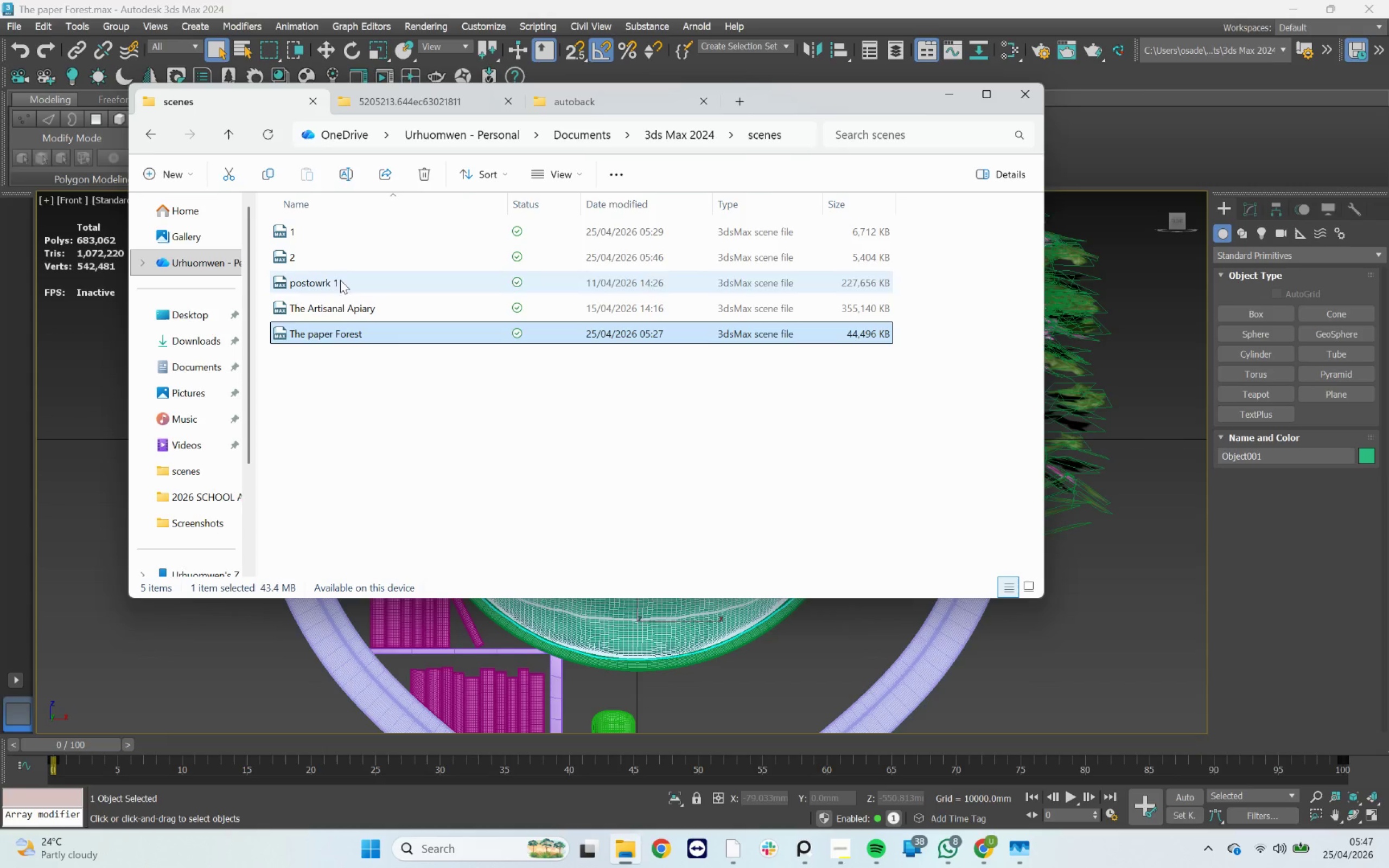 
left_click([334, 261])
 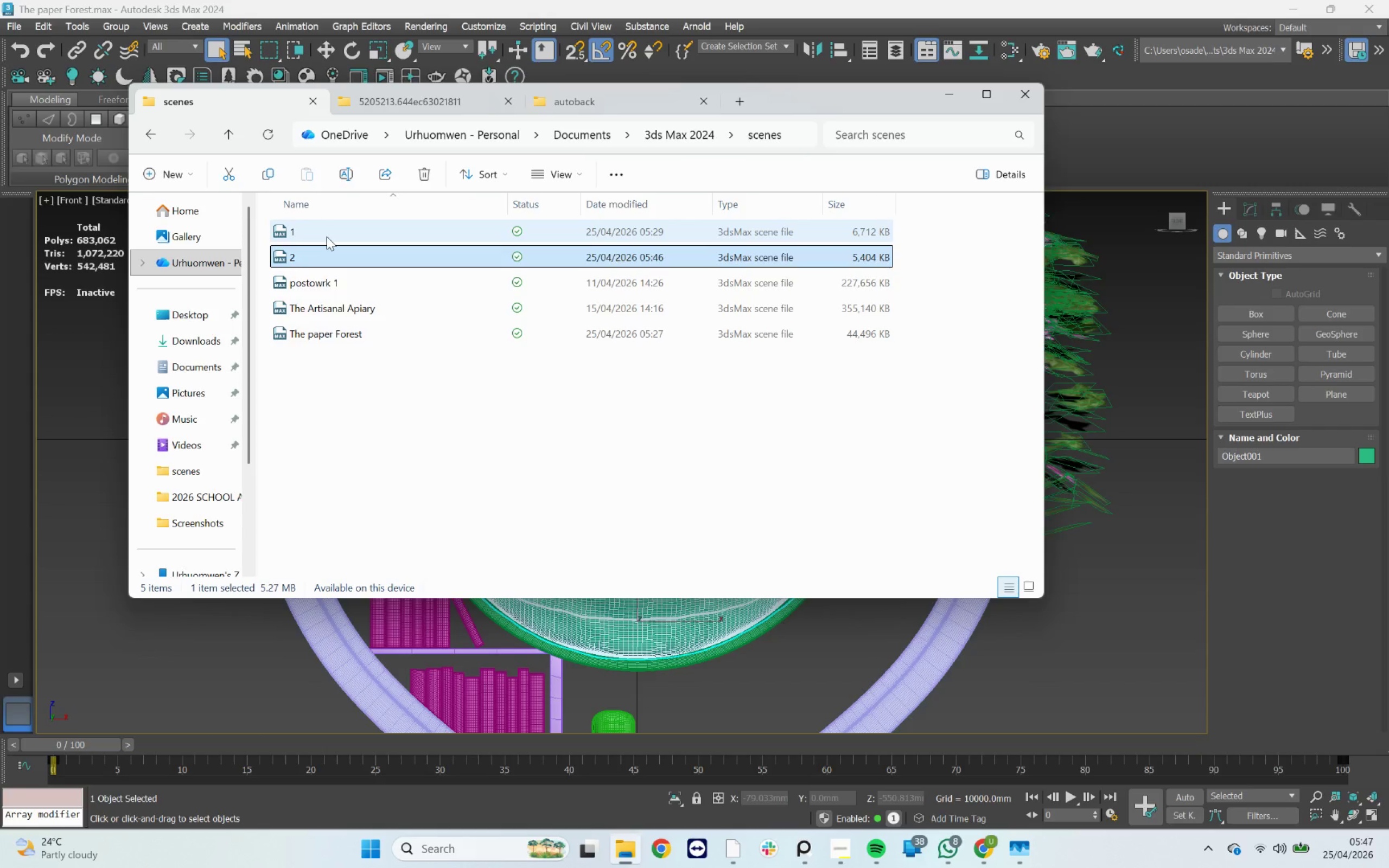 
left_click([327, 236])
 